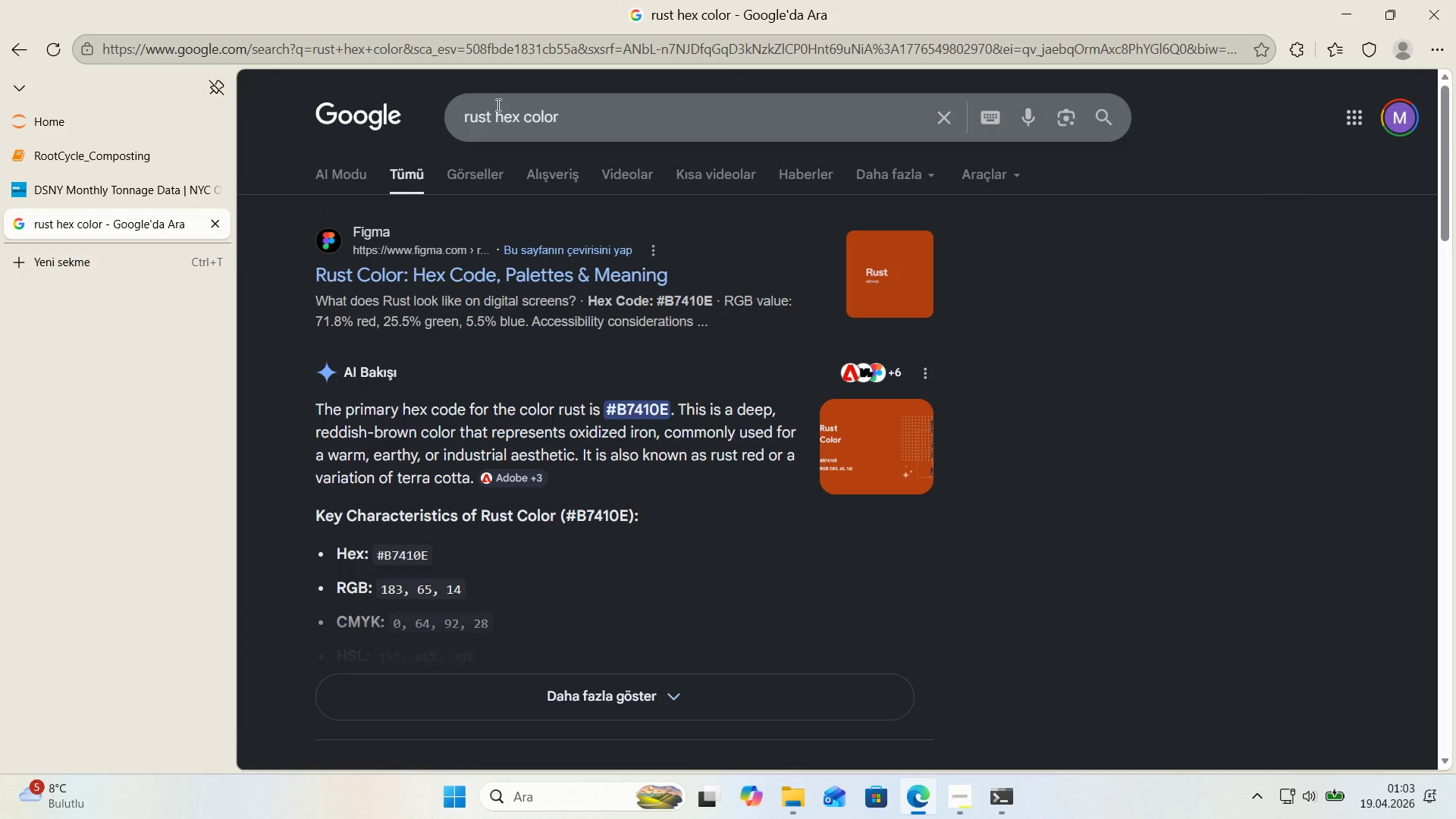 
scroll: coordinate [534, 432], scroll_direction: down, amount: 3.0
 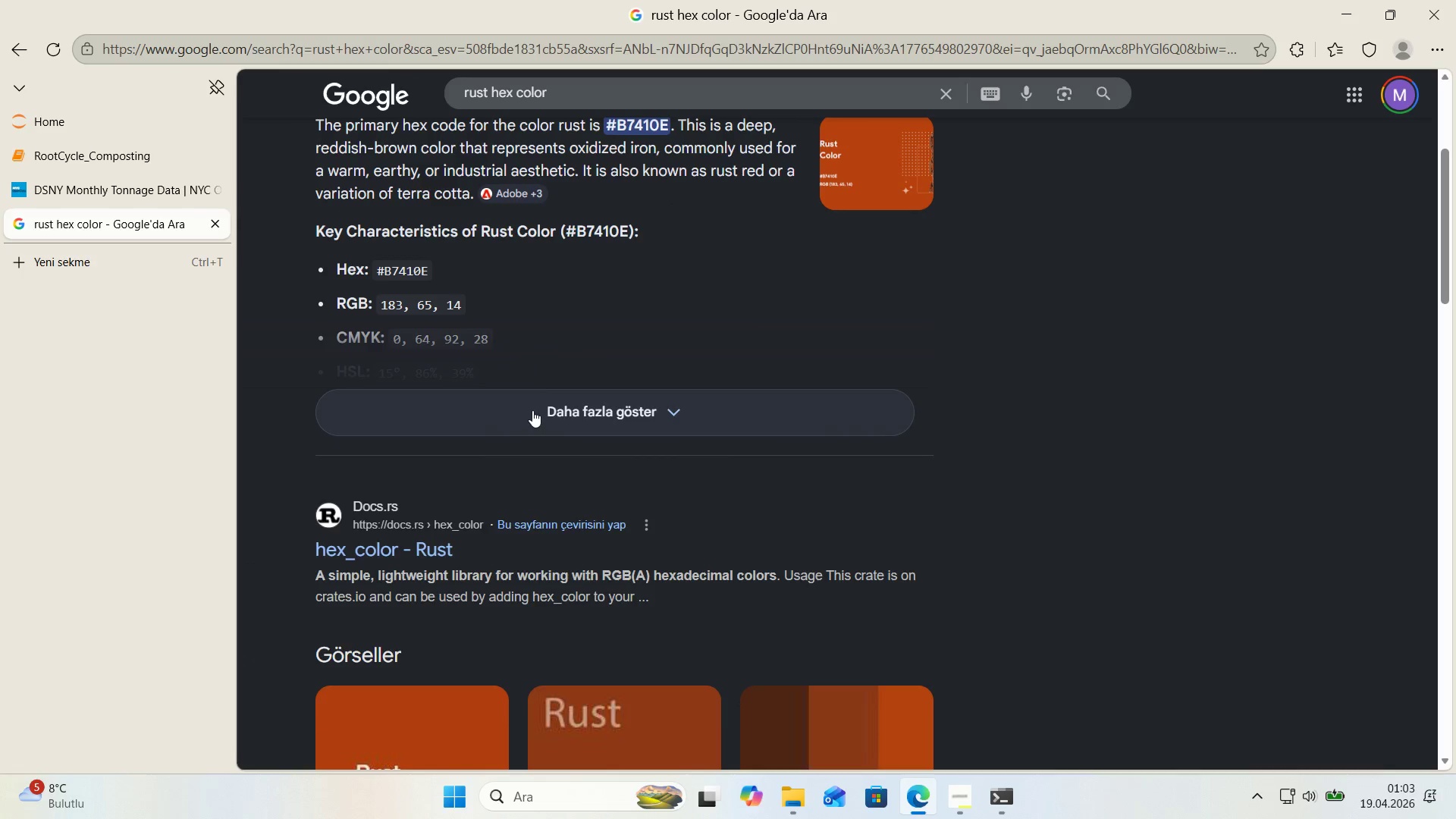 
left_click([532, 410])
 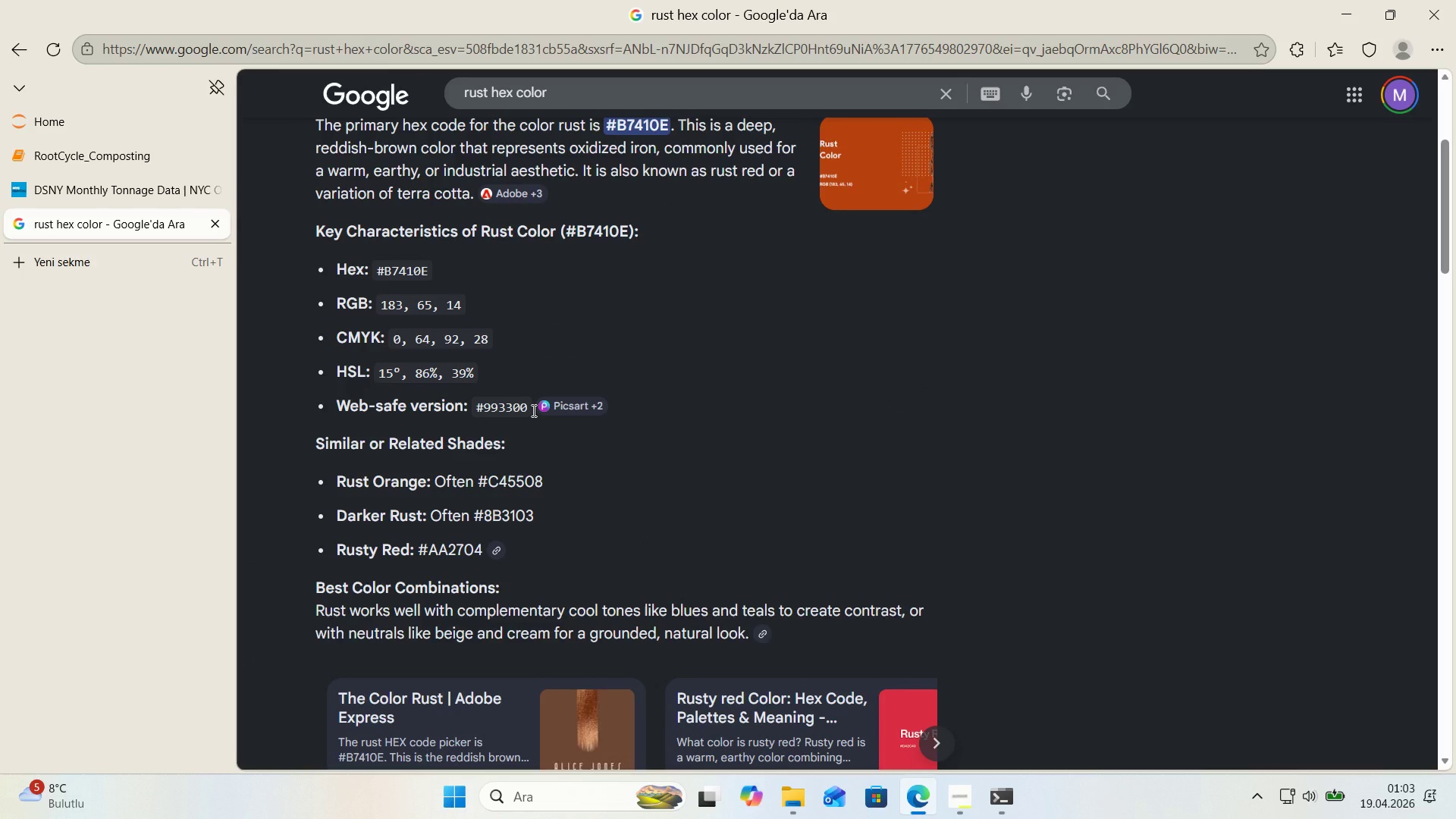 
scroll: coordinate [532, 410], scroll_direction: down, amount: 14.0
 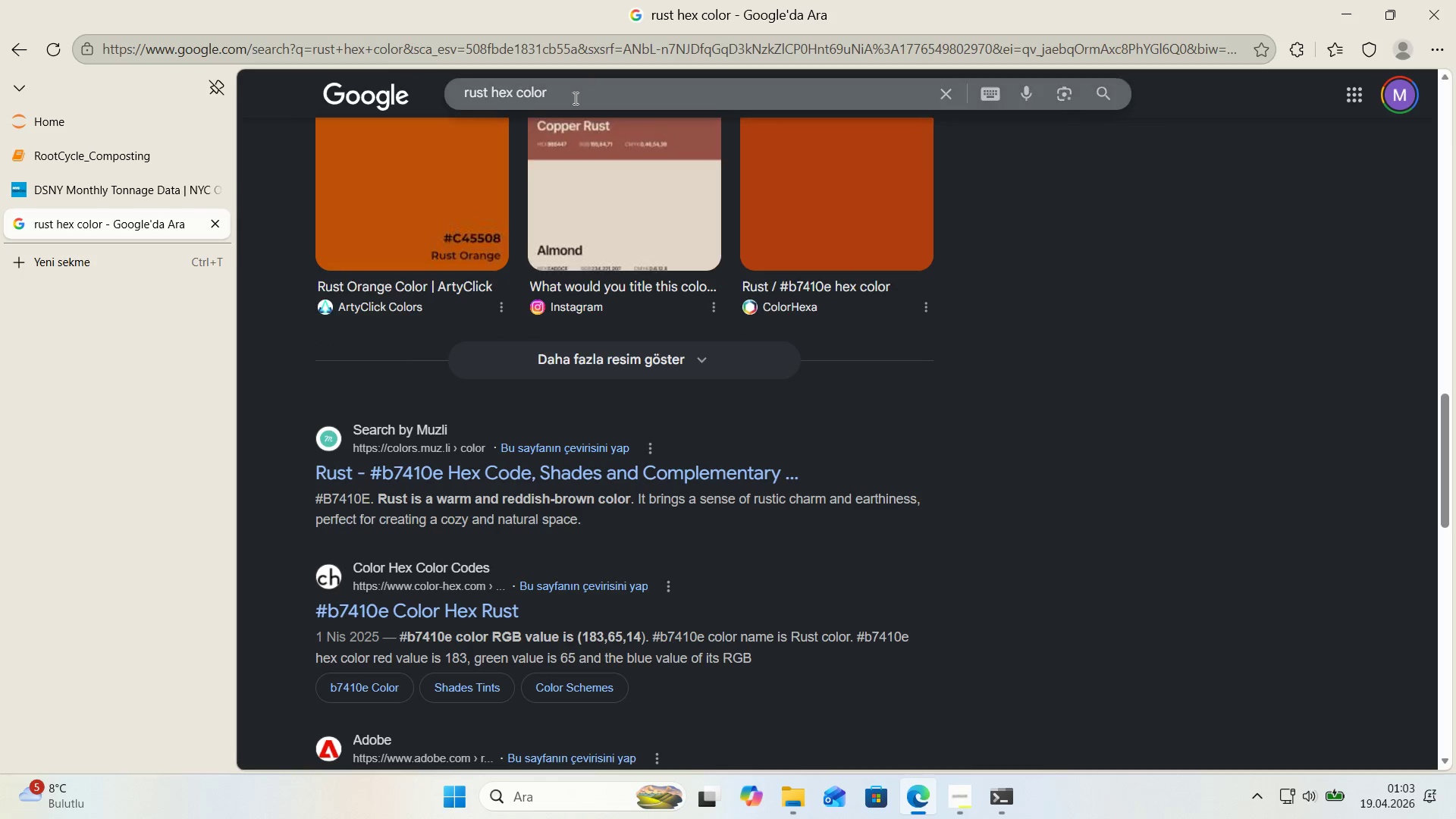 
left_click([574, 94])
 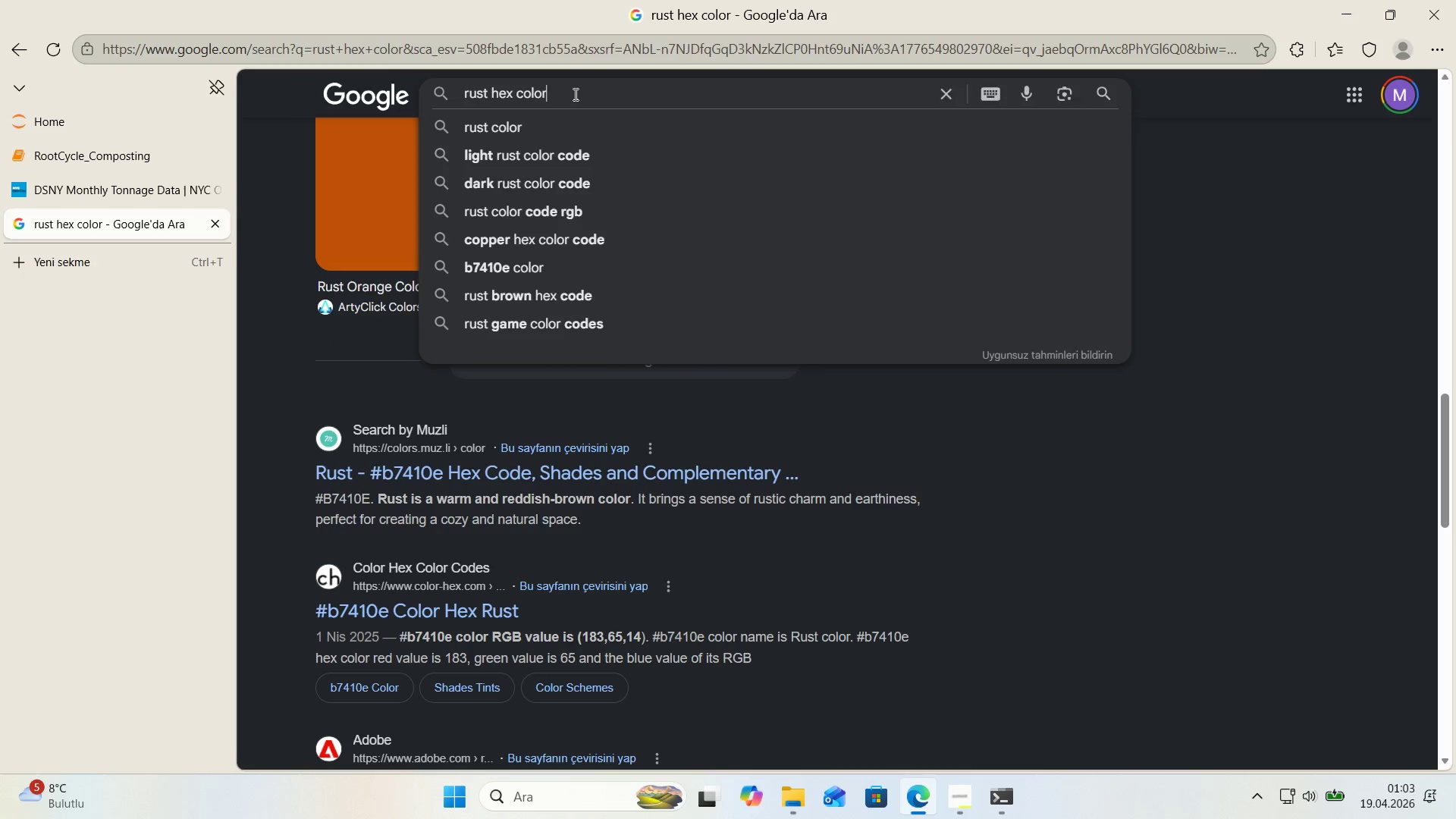 
type( 'n python)
 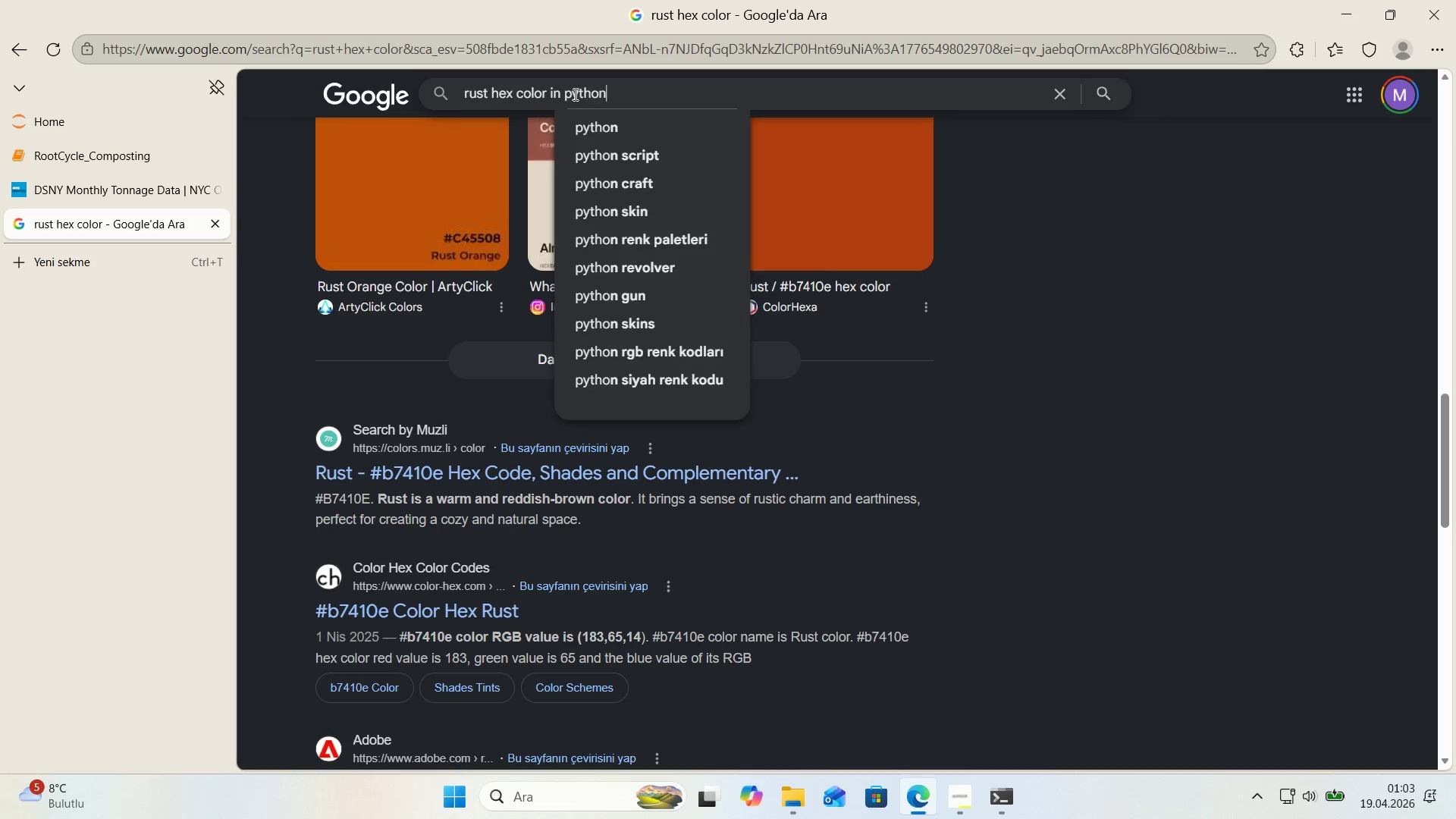 
key(Enter)
 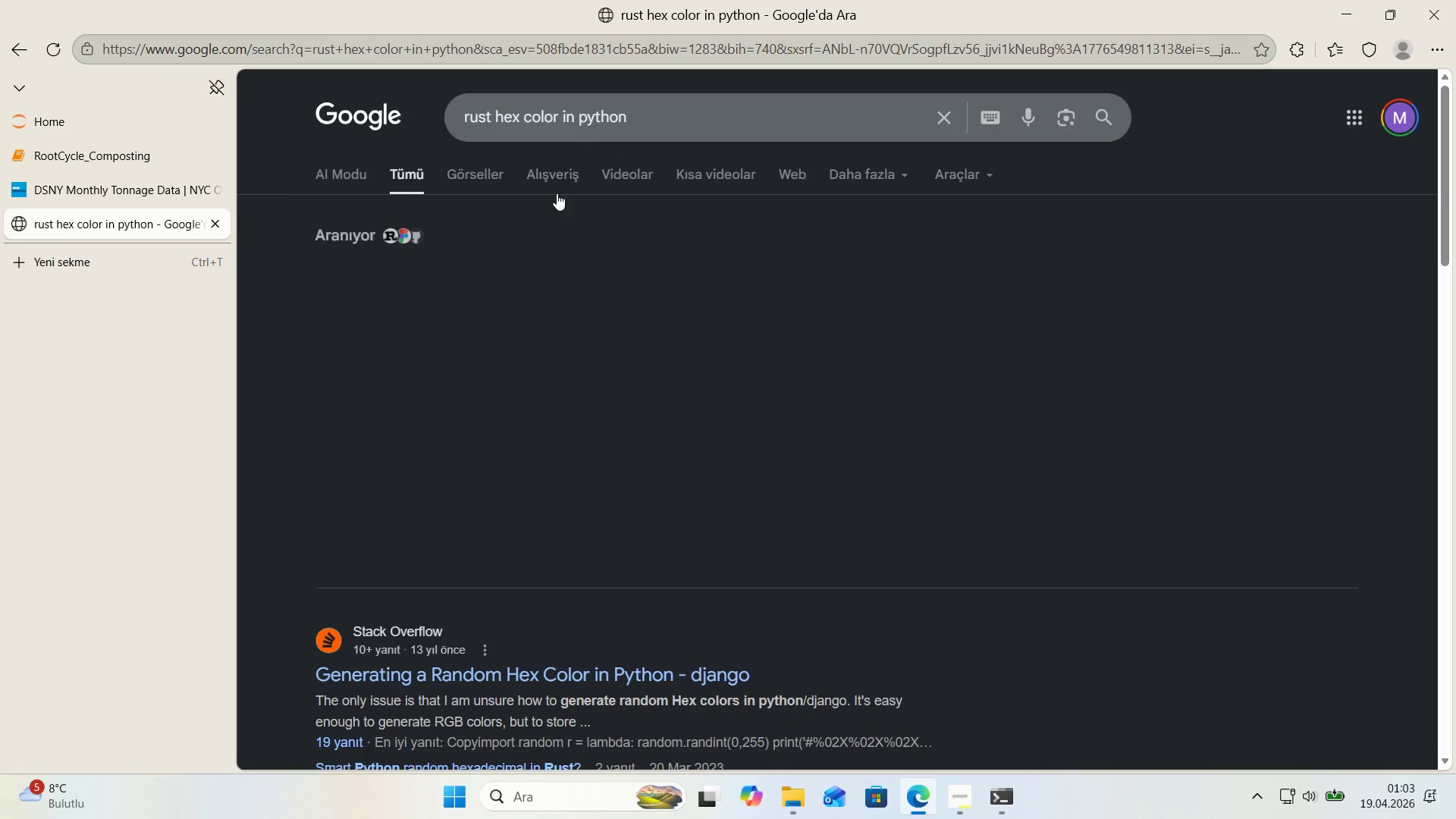 
scroll: coordinate [539, 359], scroll_direction: down, amount: 2.0
 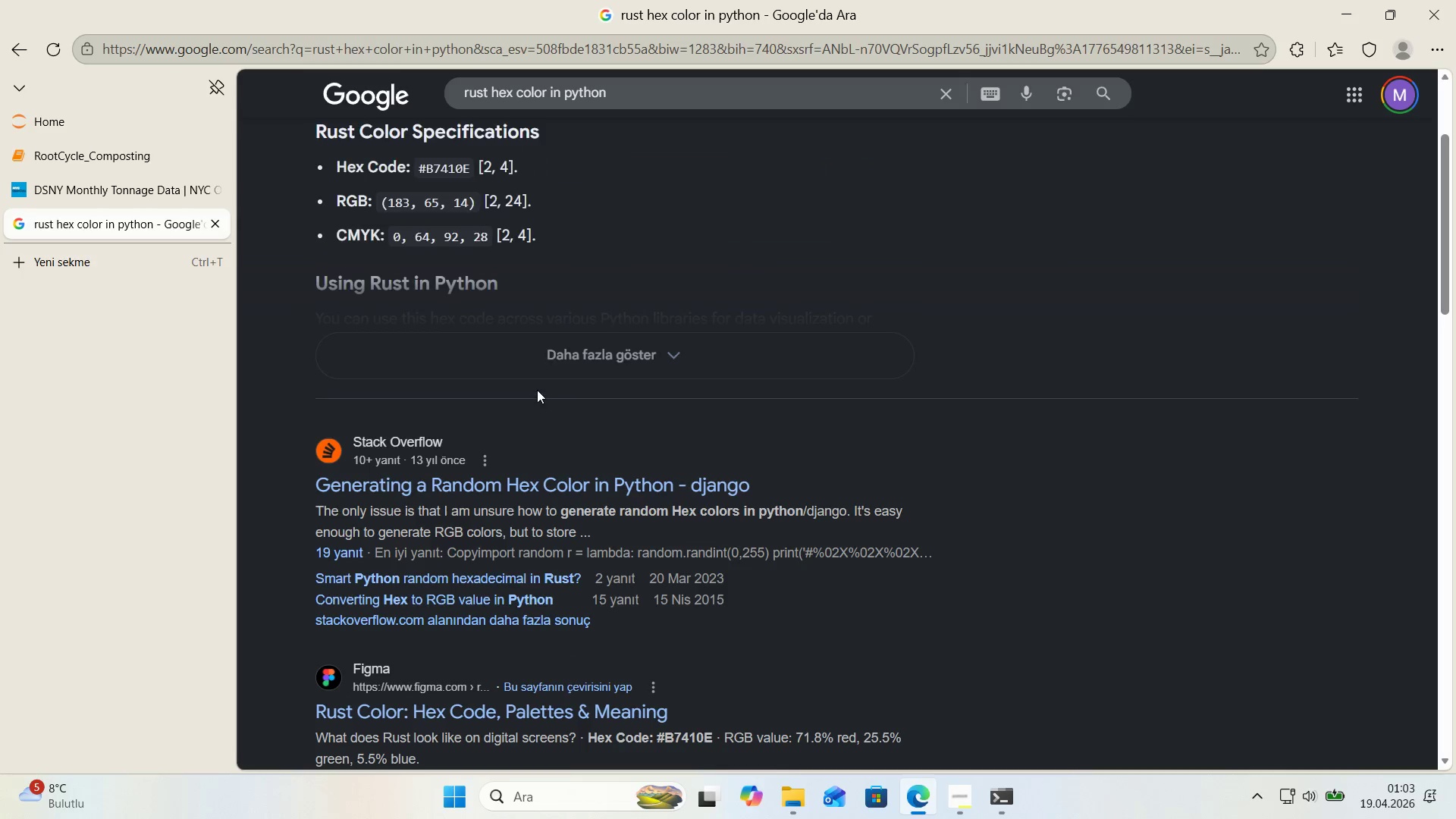 
left_click([540, 360])
 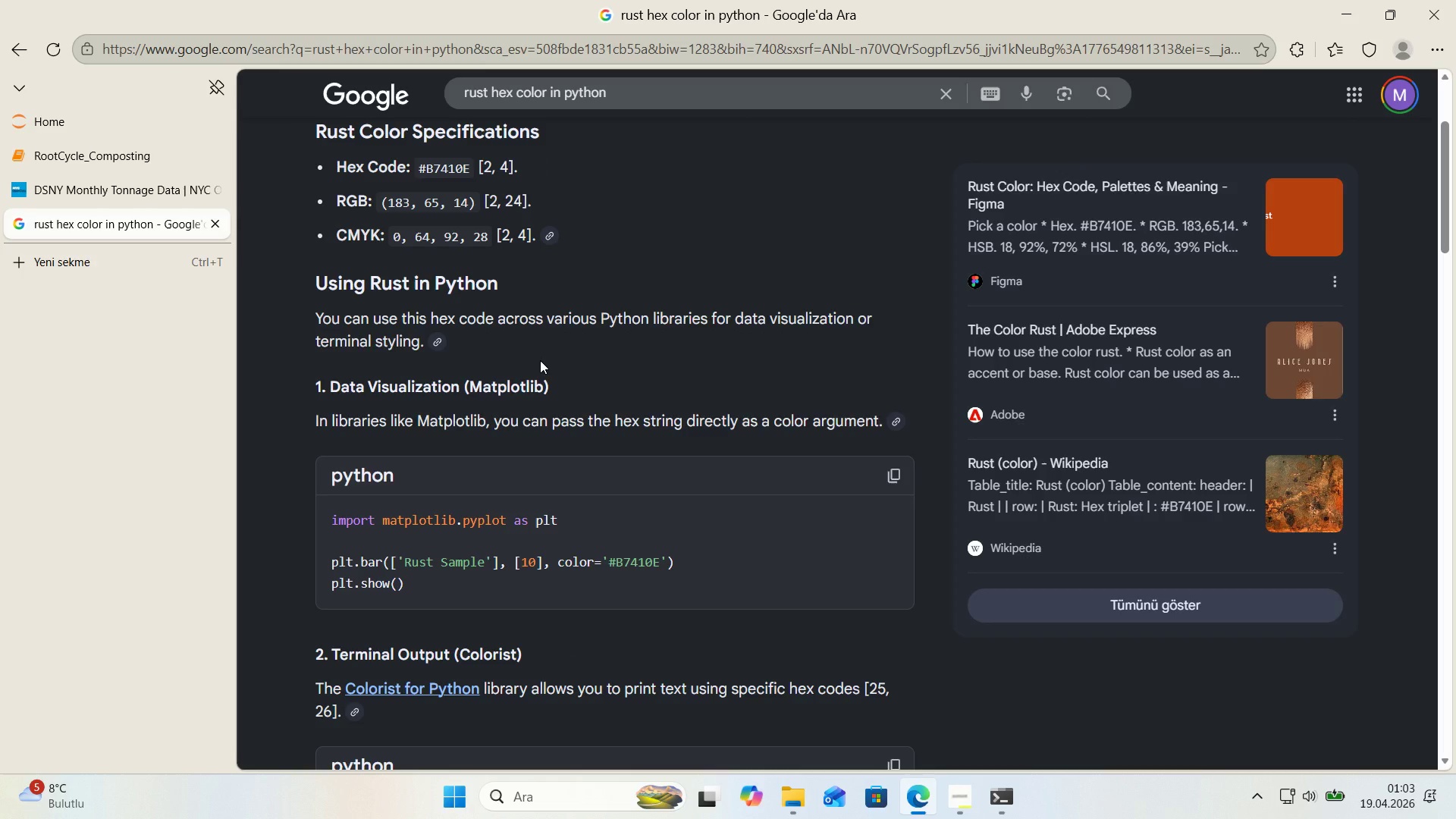 
scroll: coordinate [539, 365], scroll_direction: down, amount: 3.0
 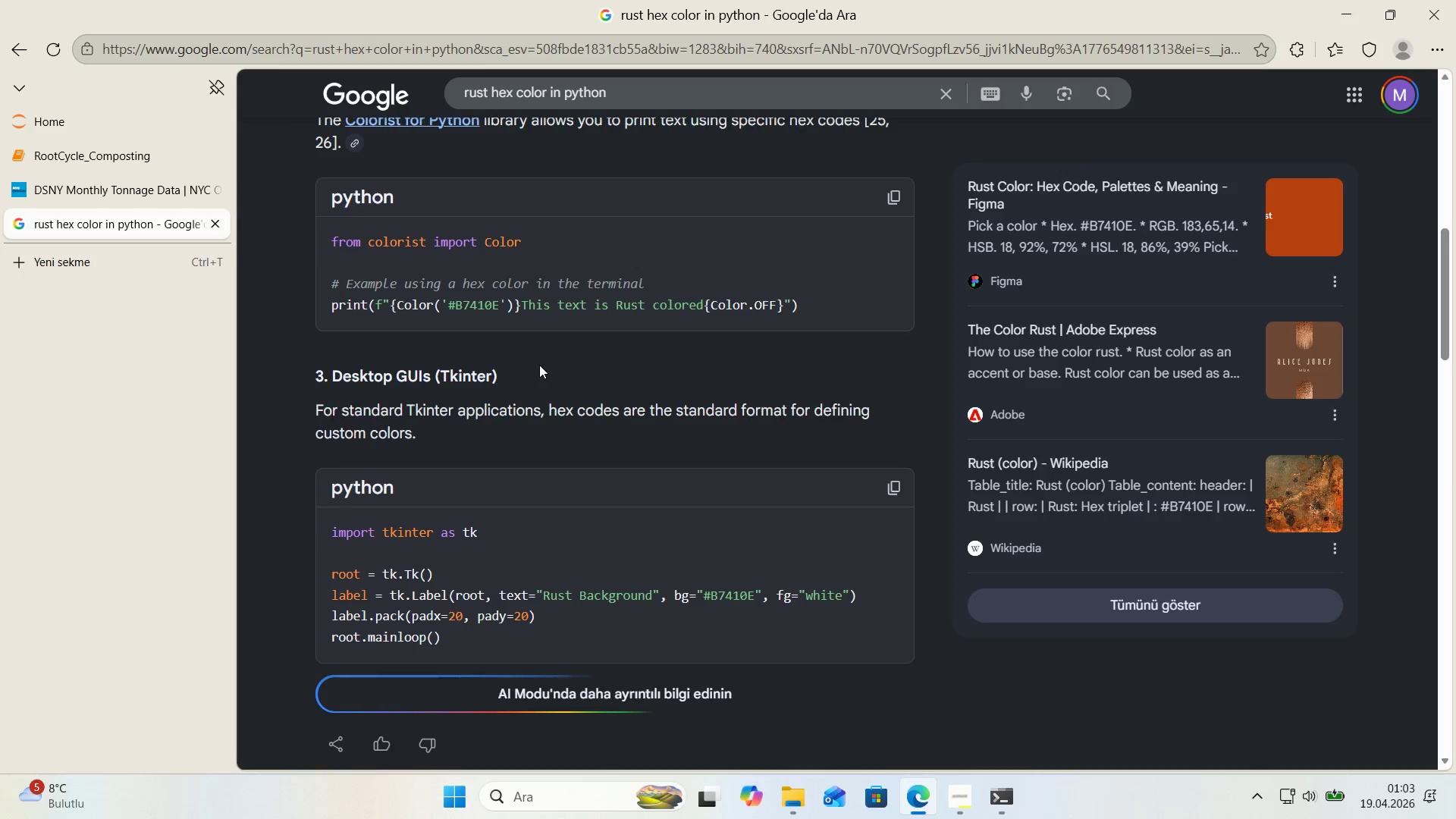 
scroll: coordinate [441, 343], scroll_direction: up, amount: 2.0
 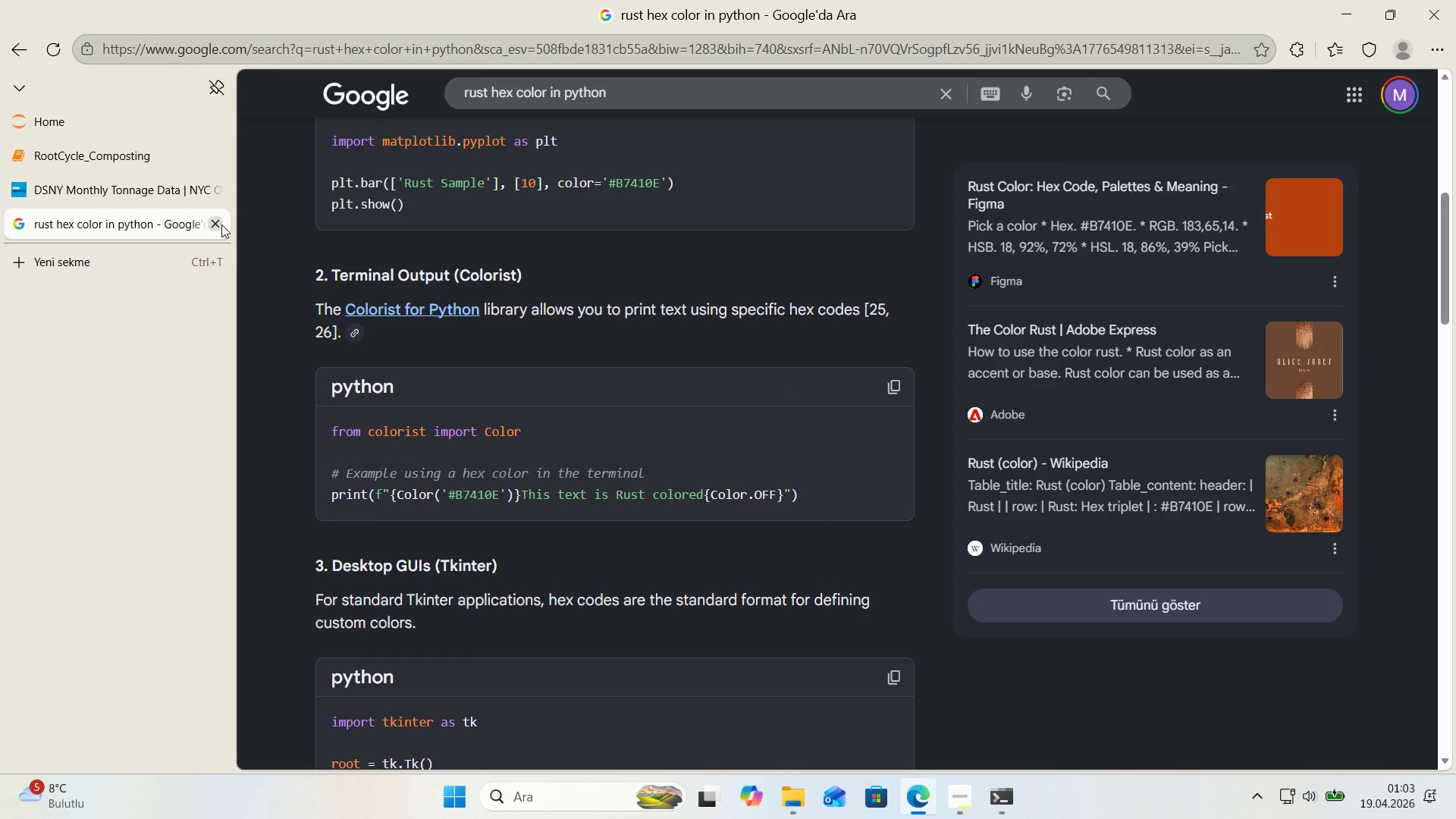 
left_click([215, 224])
 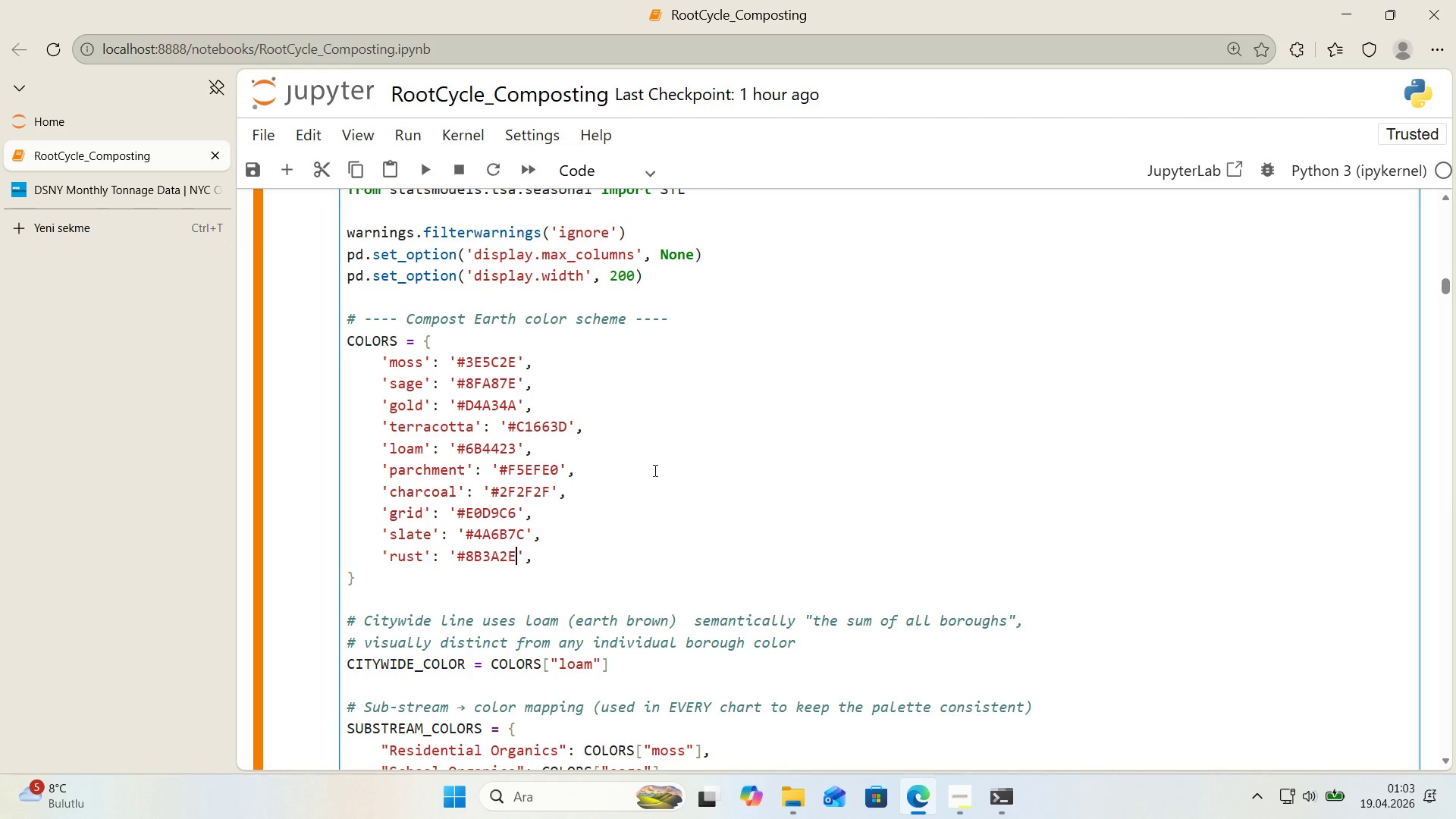 
left_click([648, 473])
 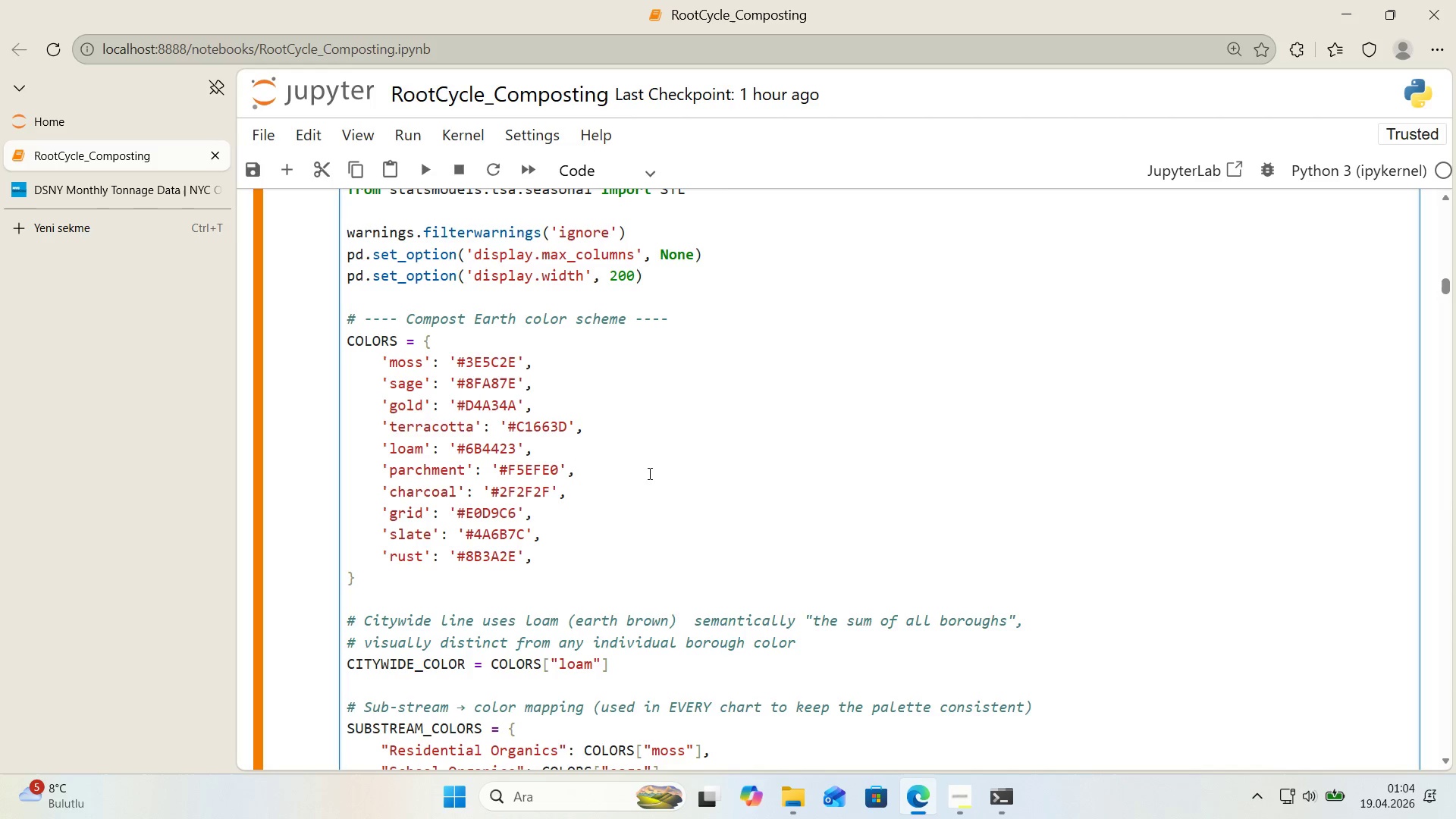 
wait(5.53)
 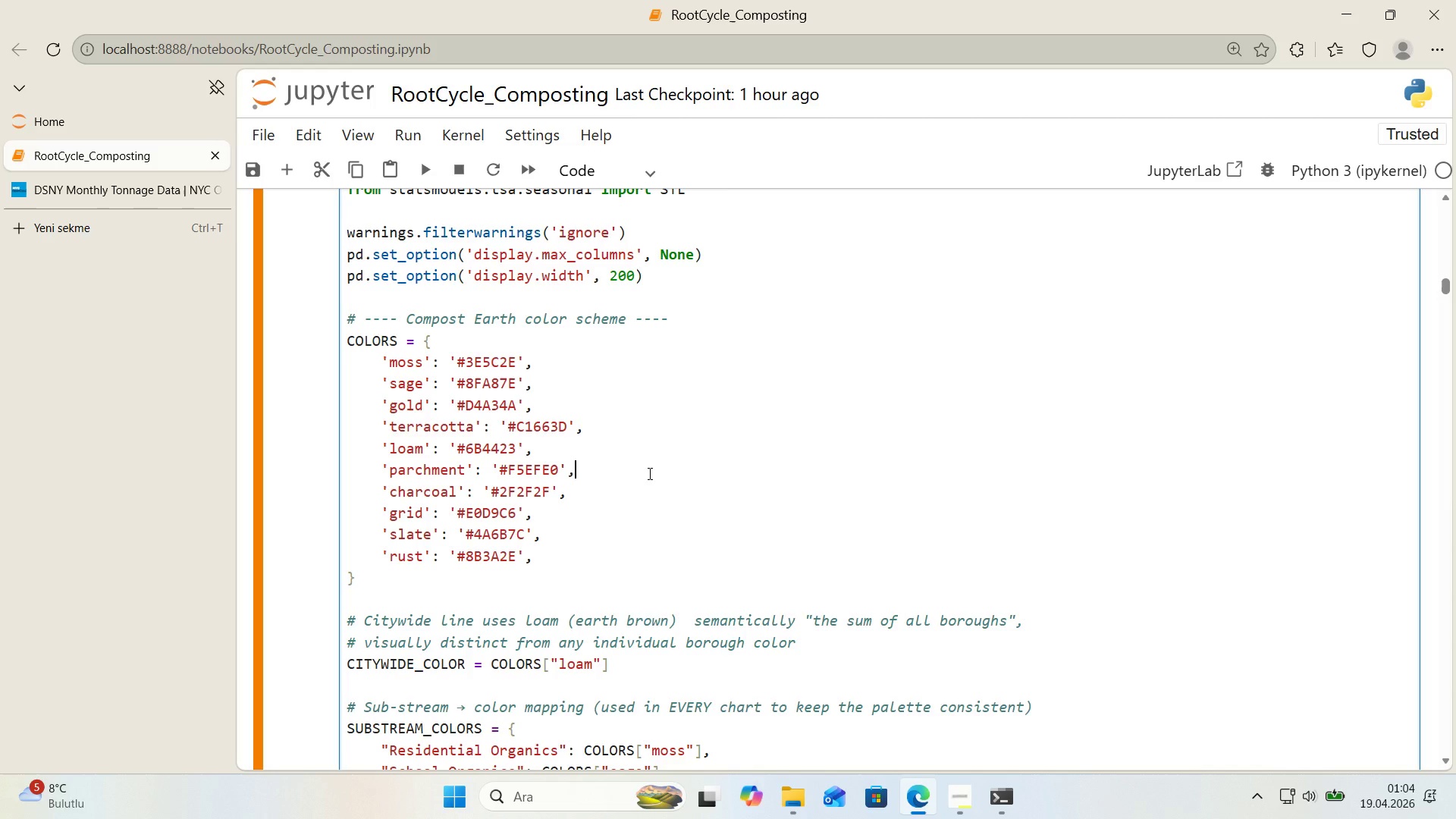 
scroll: coordinate [629, 467], scroll_direction: down, amount: 37.0
 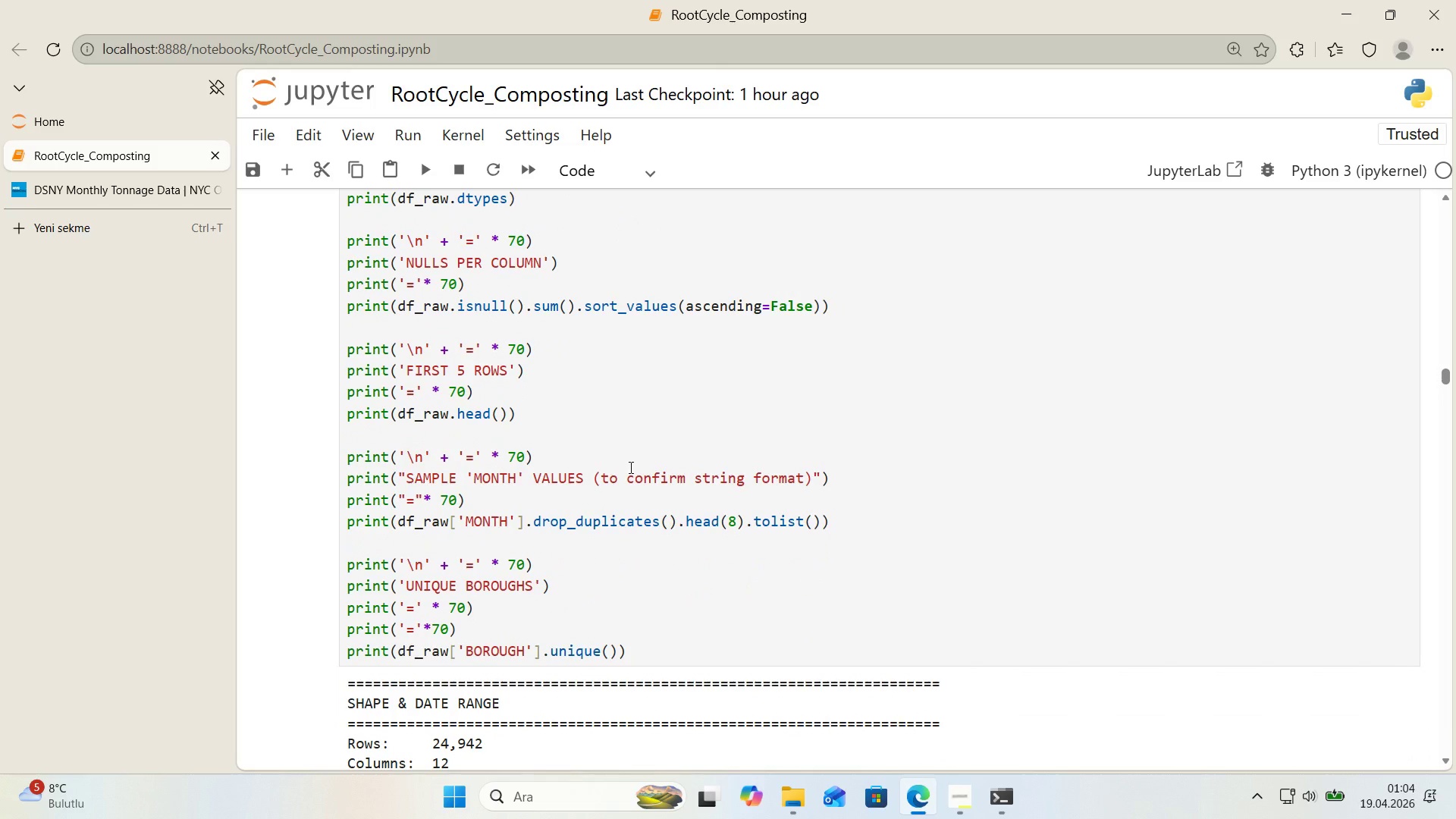 
wait(8.65)
 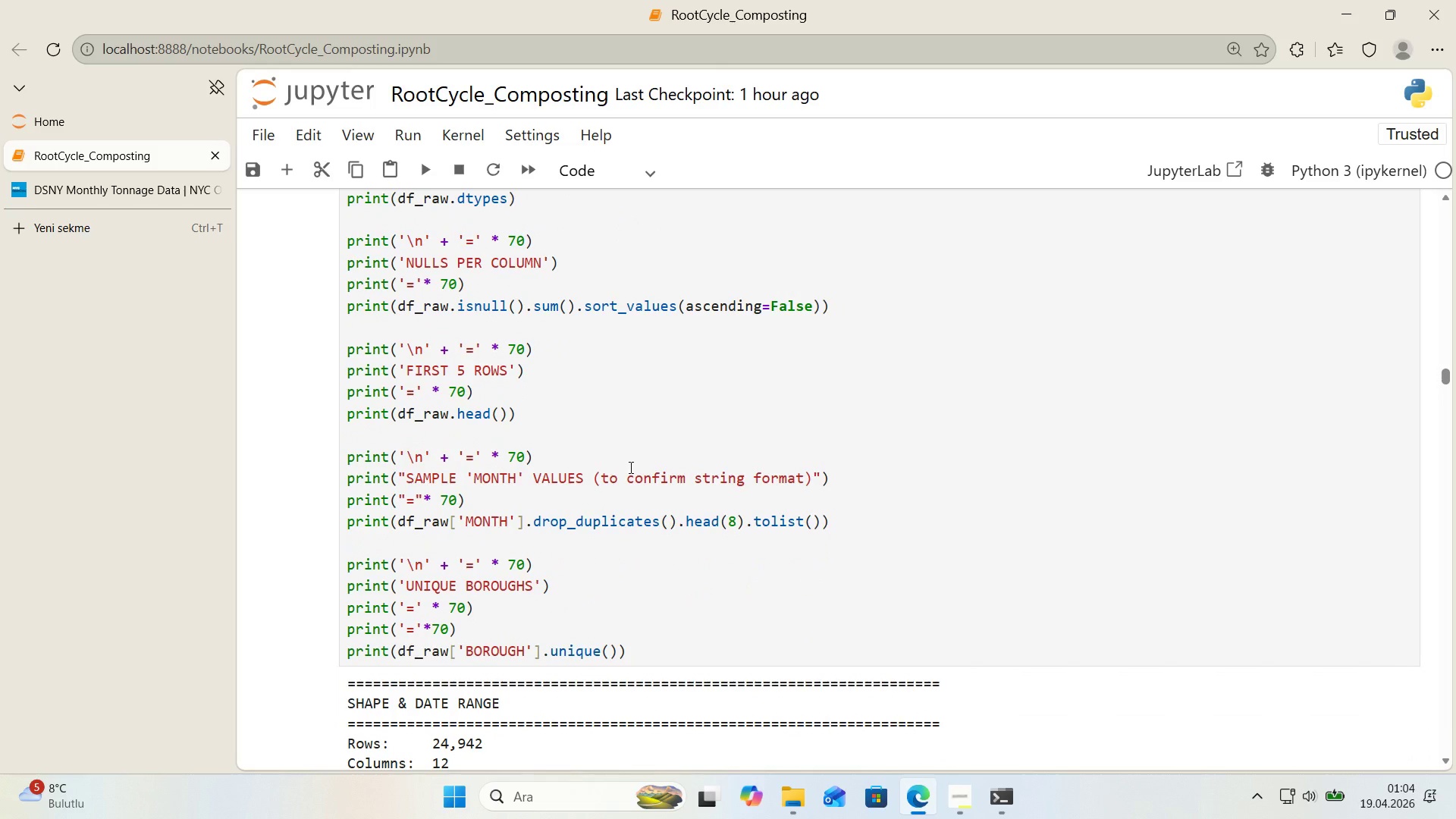 
left_click_drag(start_coordinate=[474, 631], to_coordinate=[340, 626])
 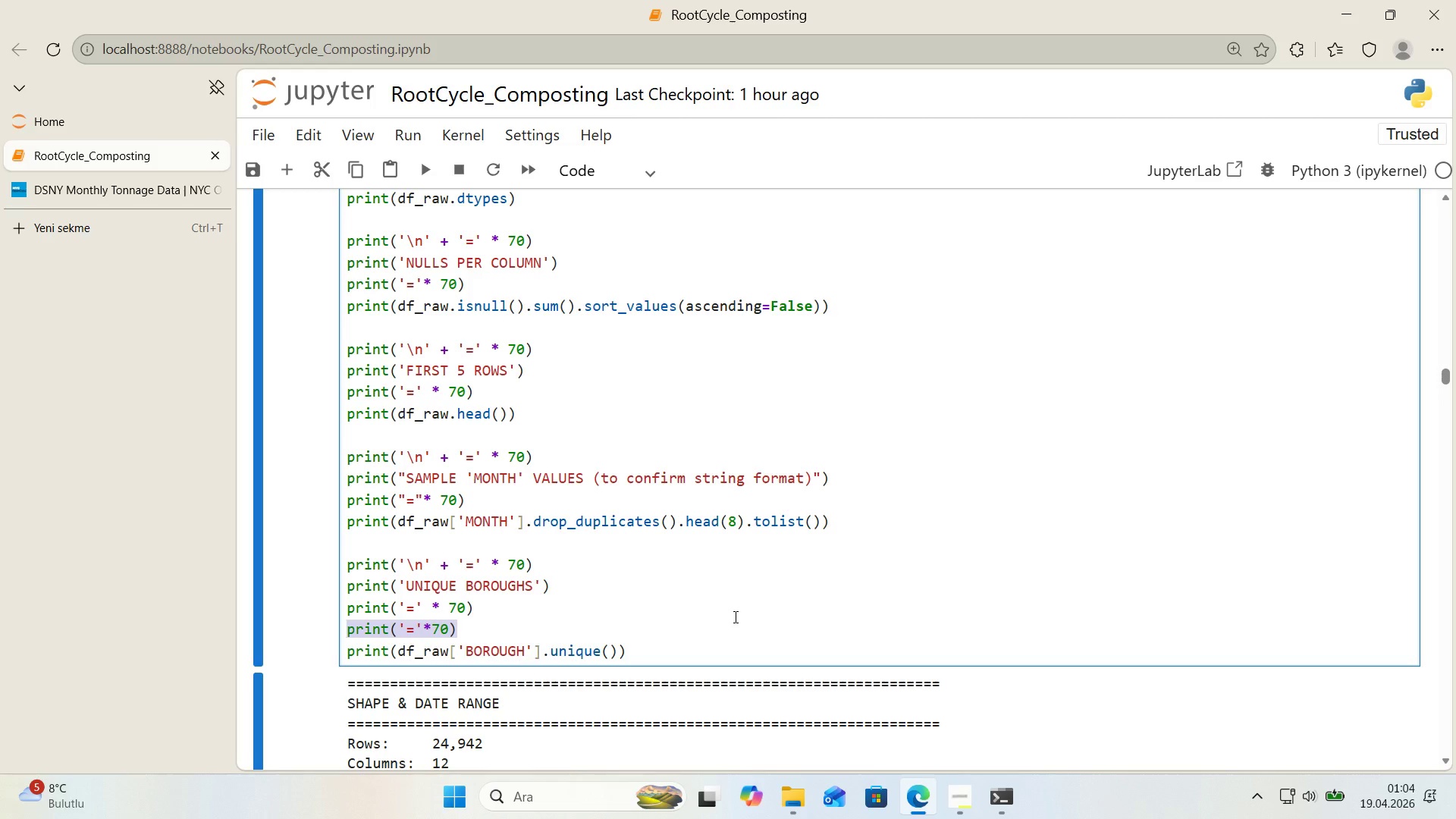 
key(Backspace)
 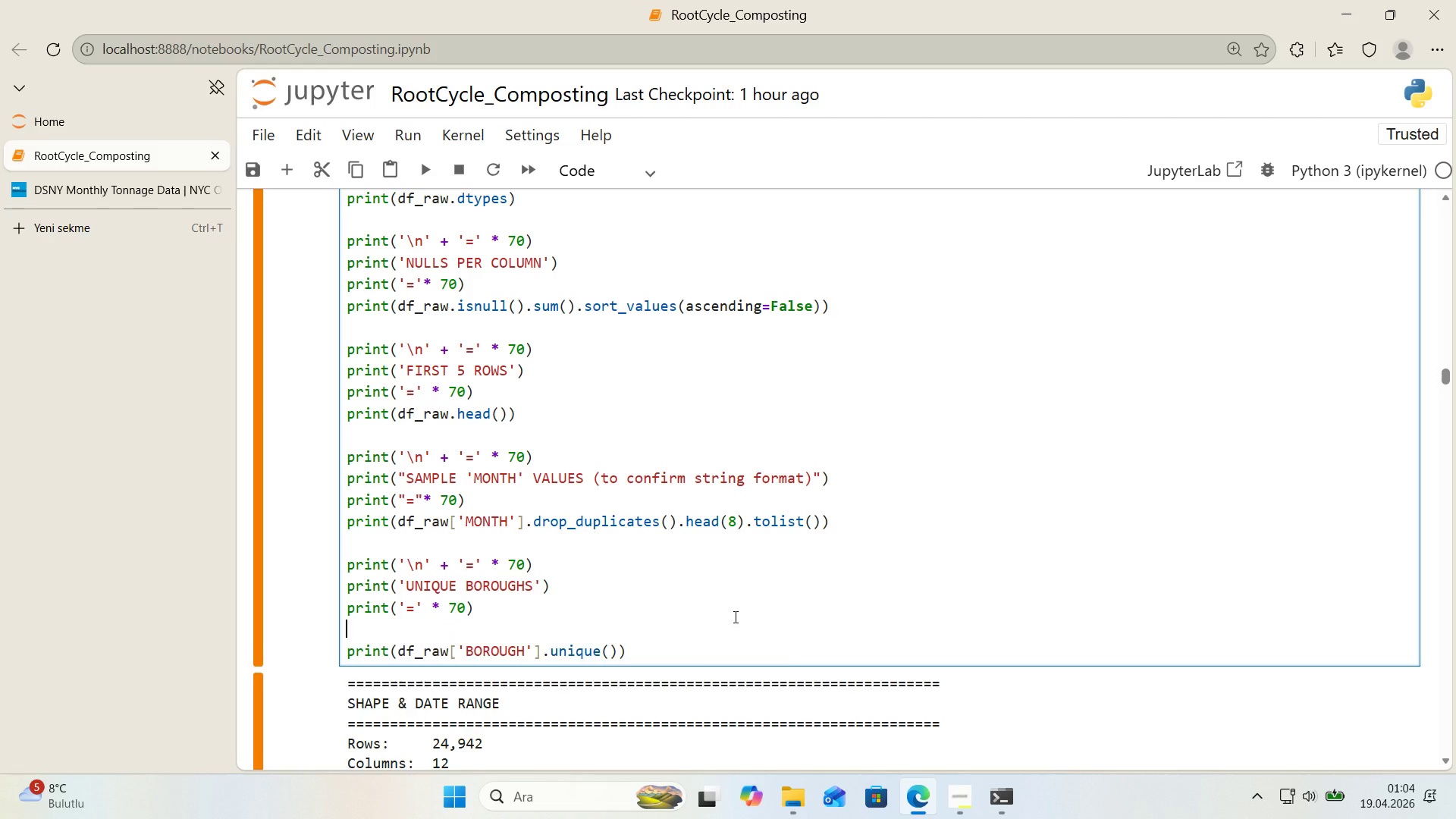 
key(Backspace)
 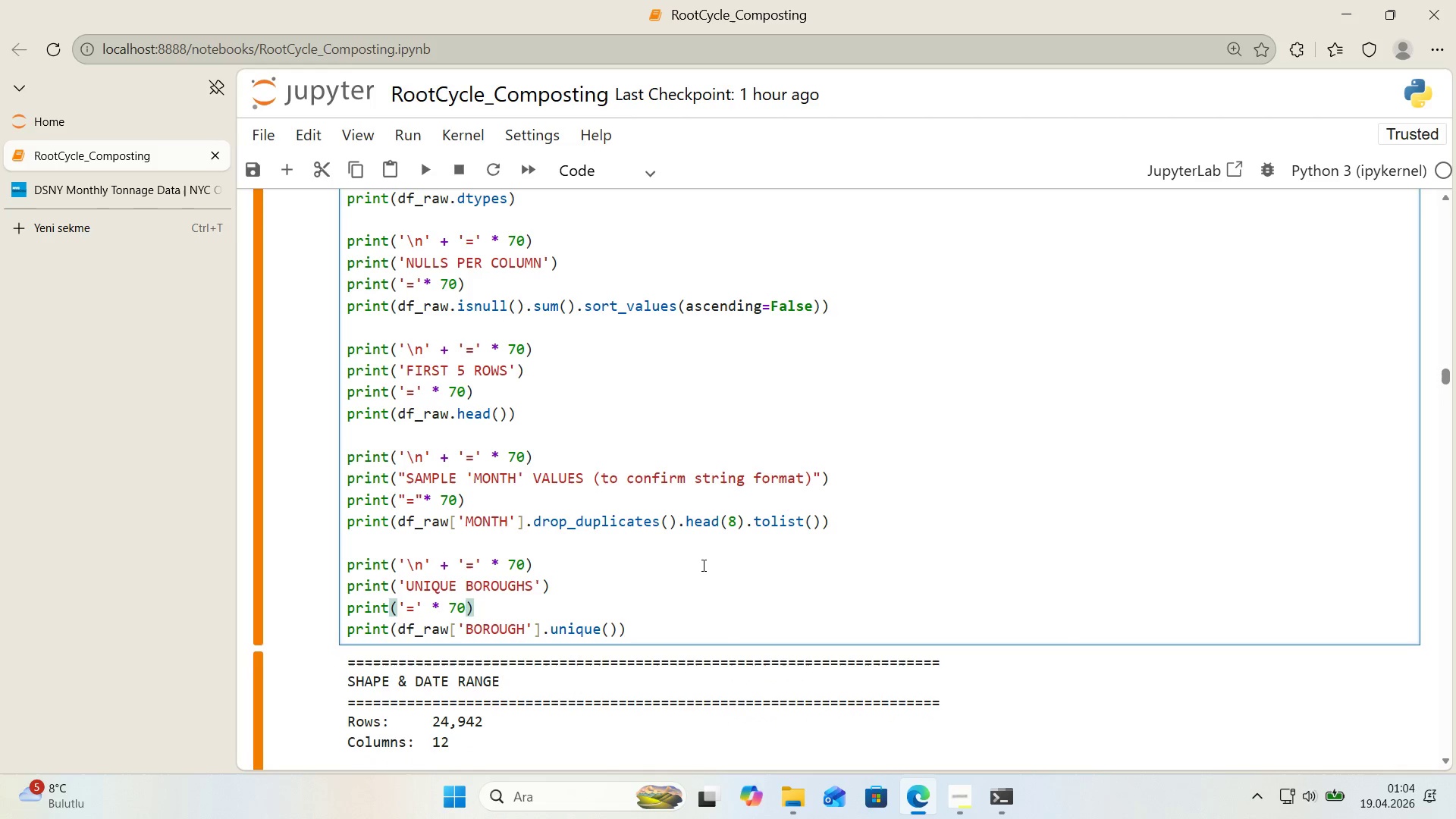 
scroll: coordinate [629, 511], scroll_direction: down, amount: 91.0
 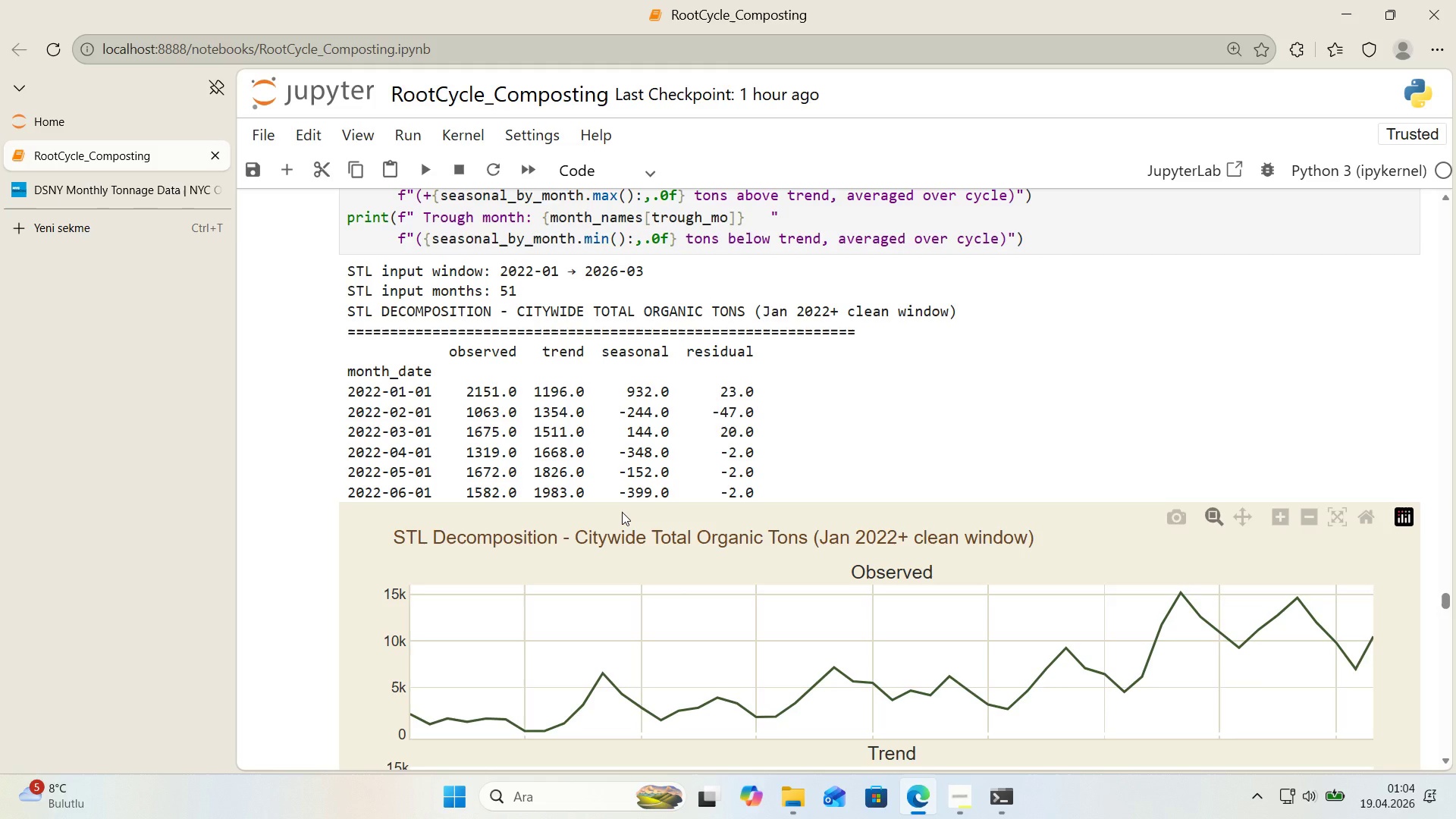 
key(Control+F)
 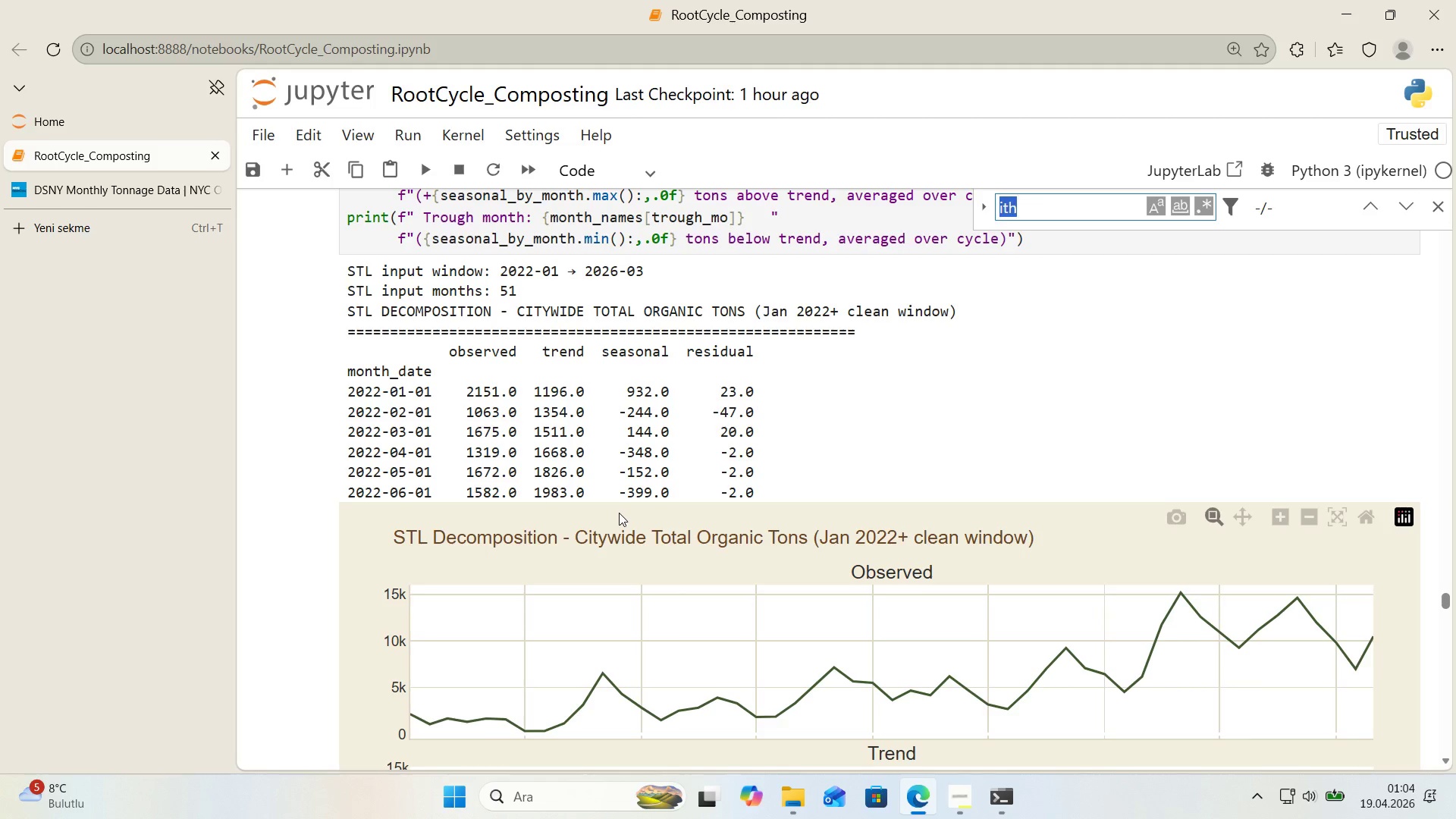 
type(assert)
 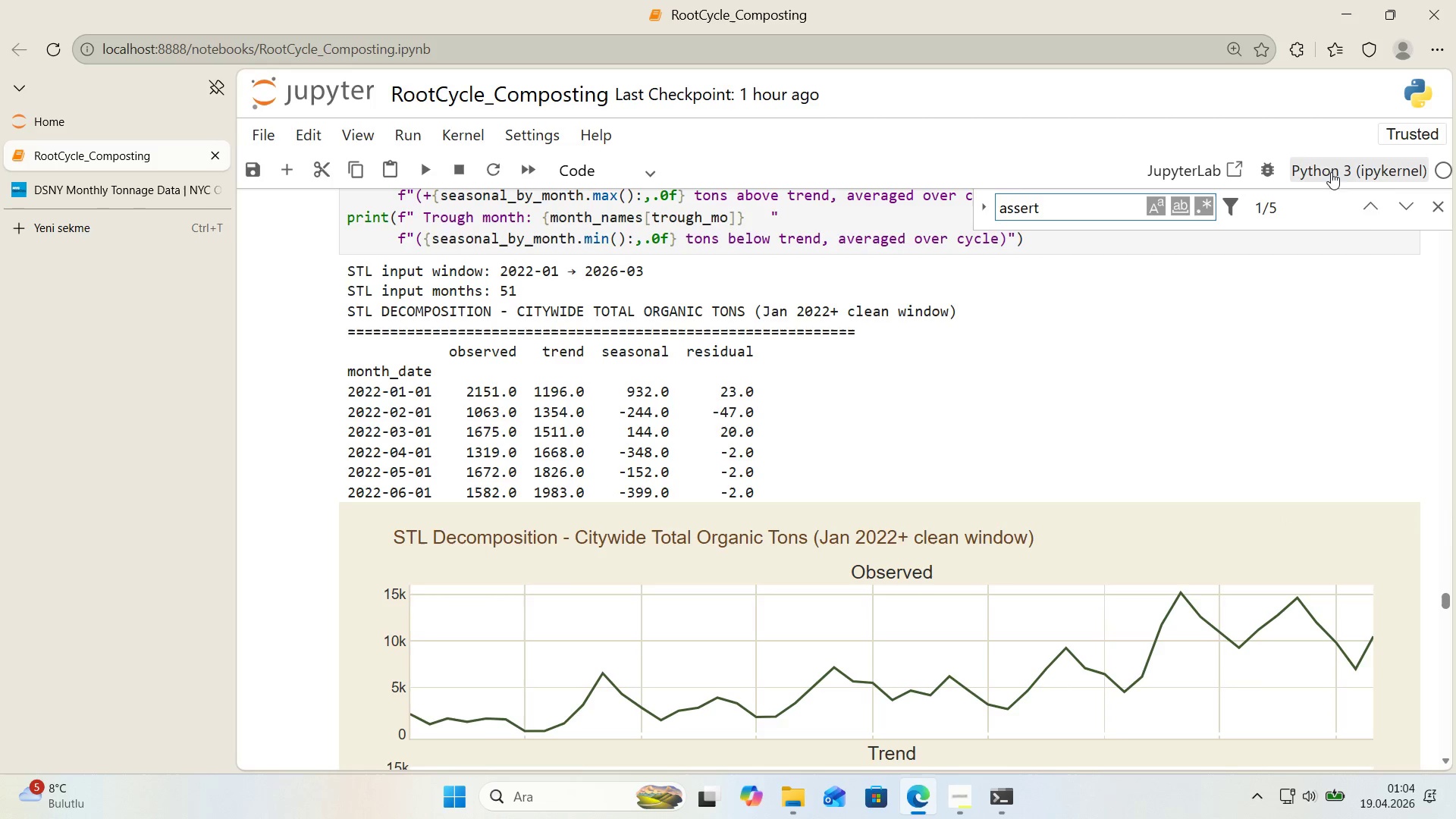 
left_click([1361, 209])
 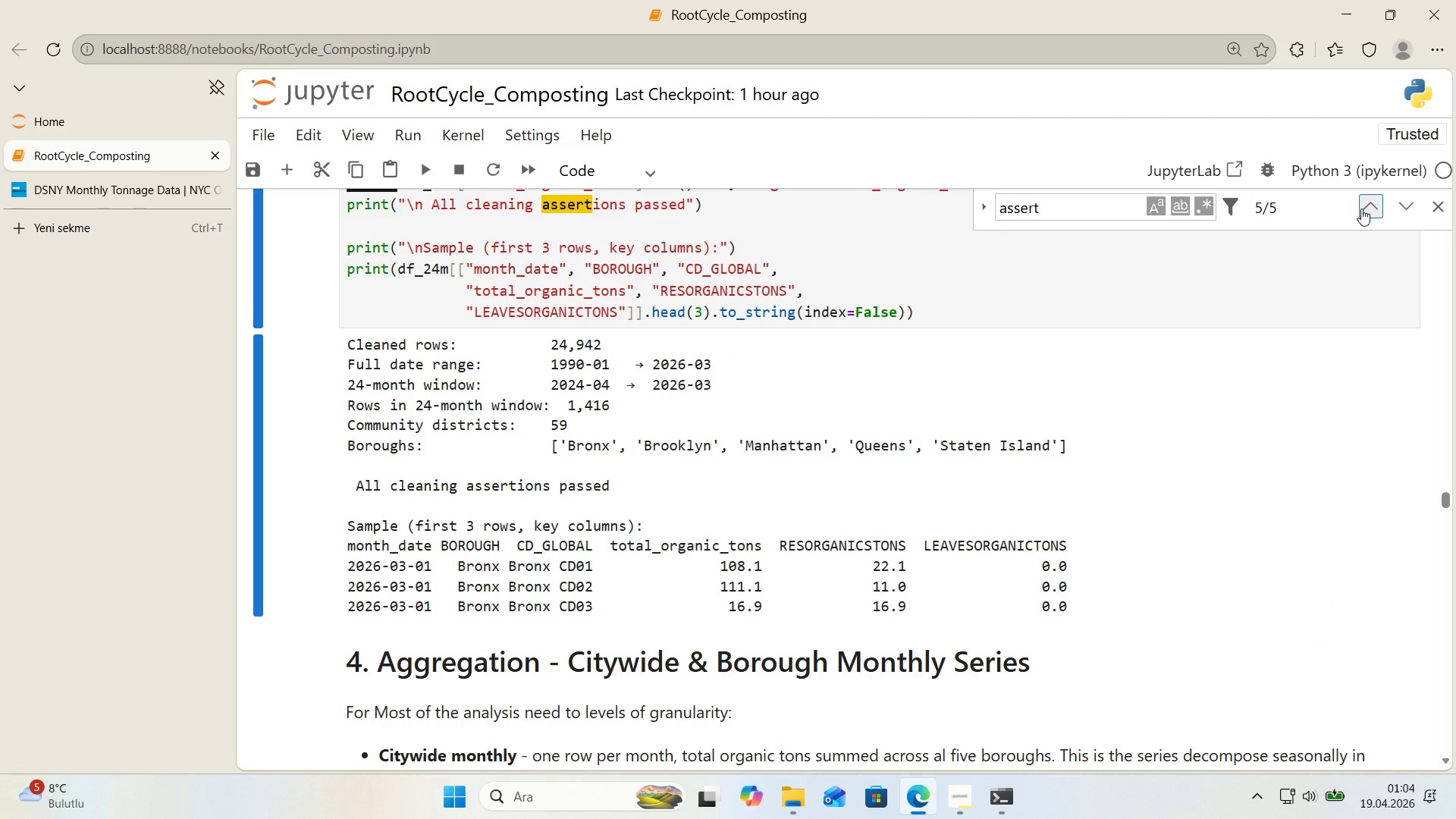 
left_click([1361, 209])
 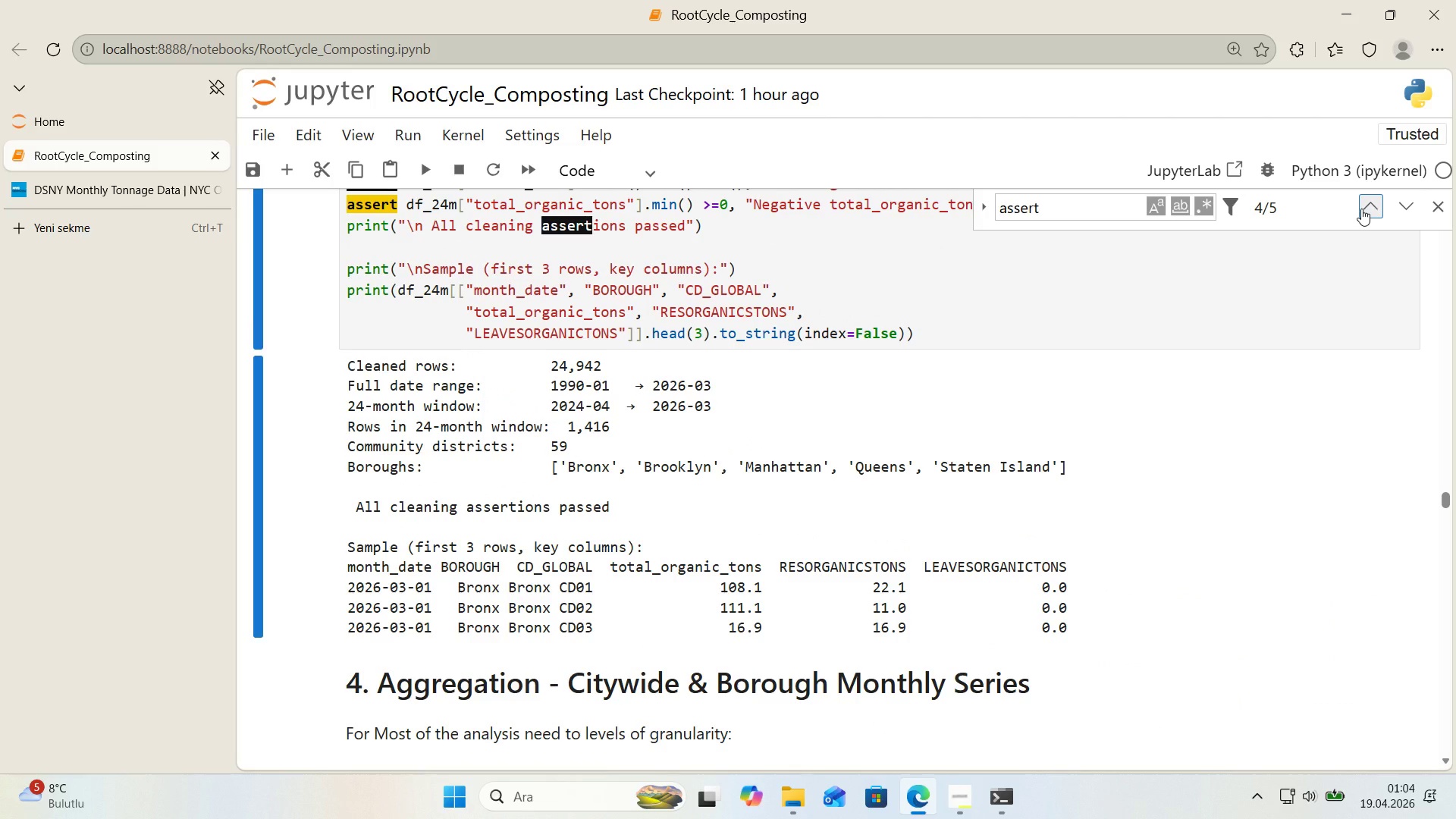 
left_click([1361, 209])
 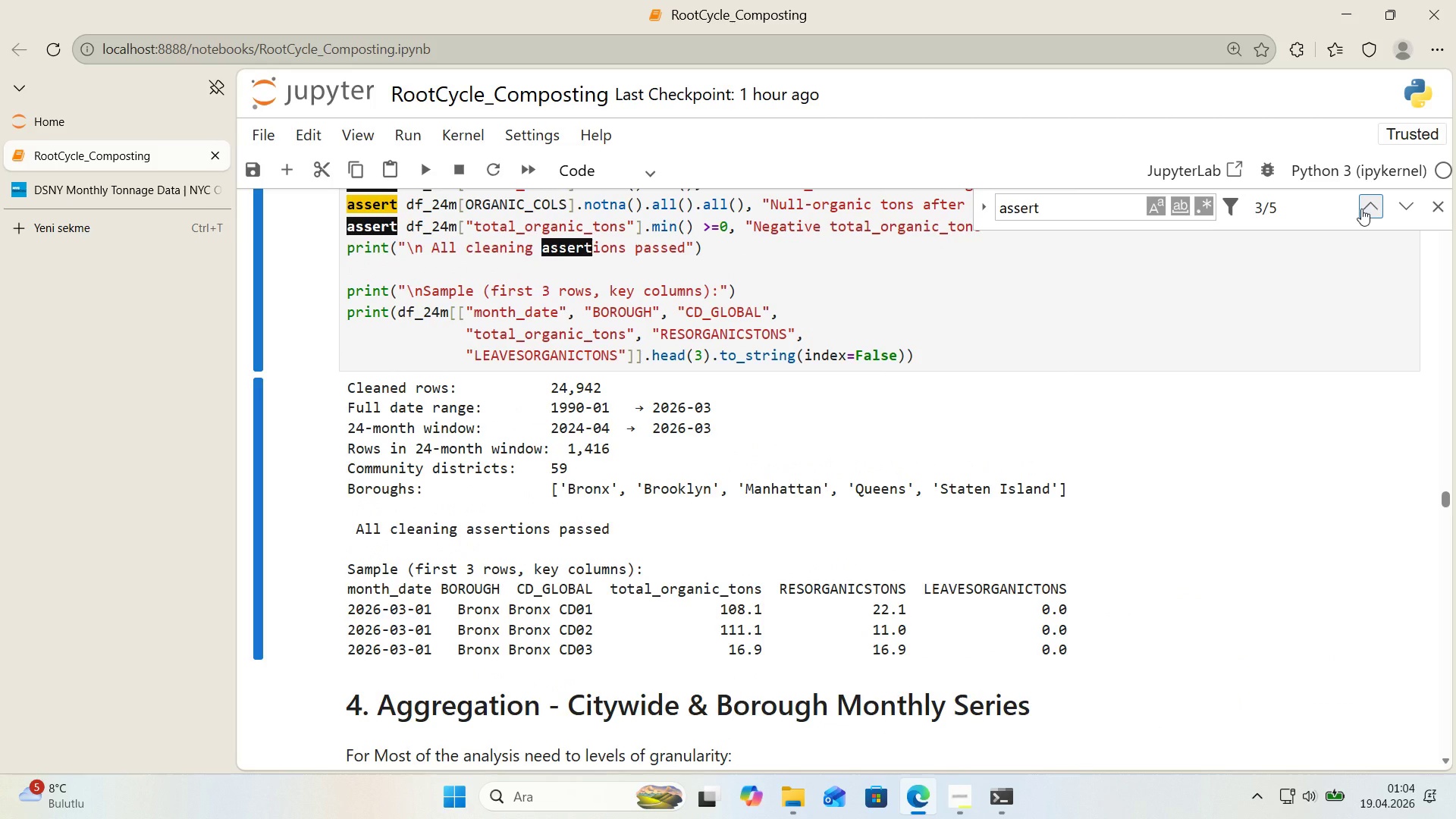 
left_click([1361, 209])
 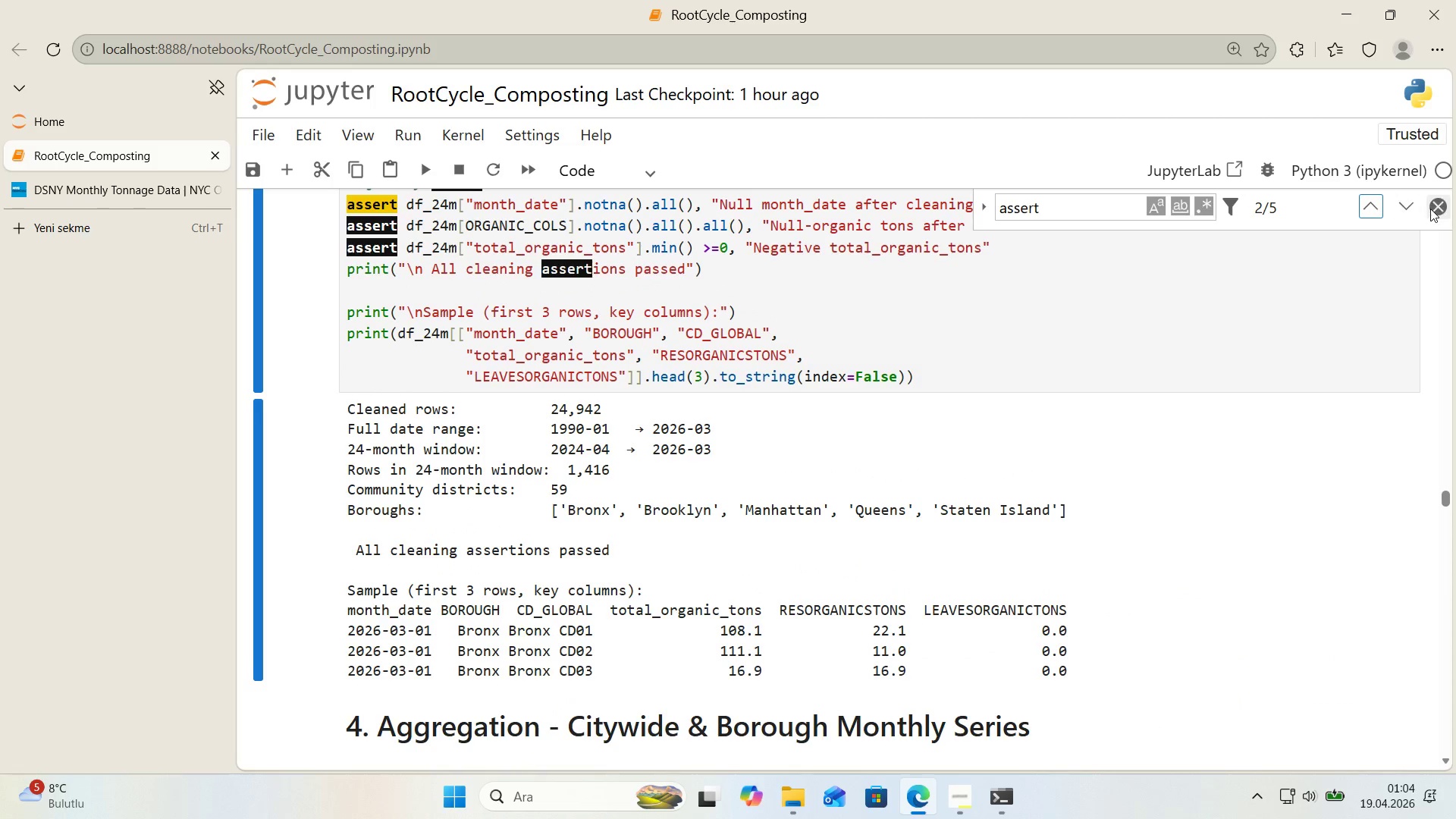 
left_click([1433, 209])
 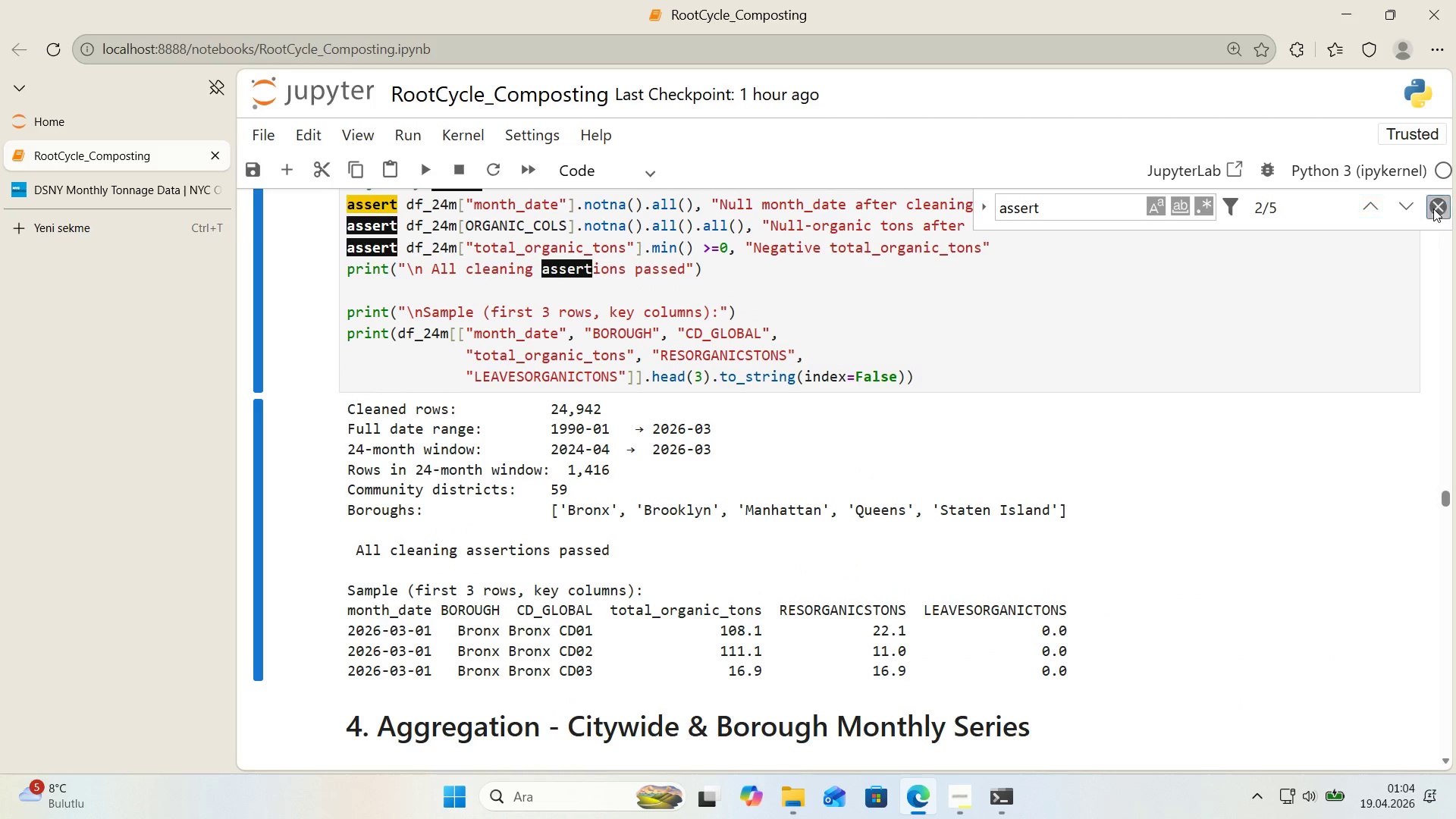 
scroll: coordinate [773, 272], scroll_direction: up, amount: 2.0
 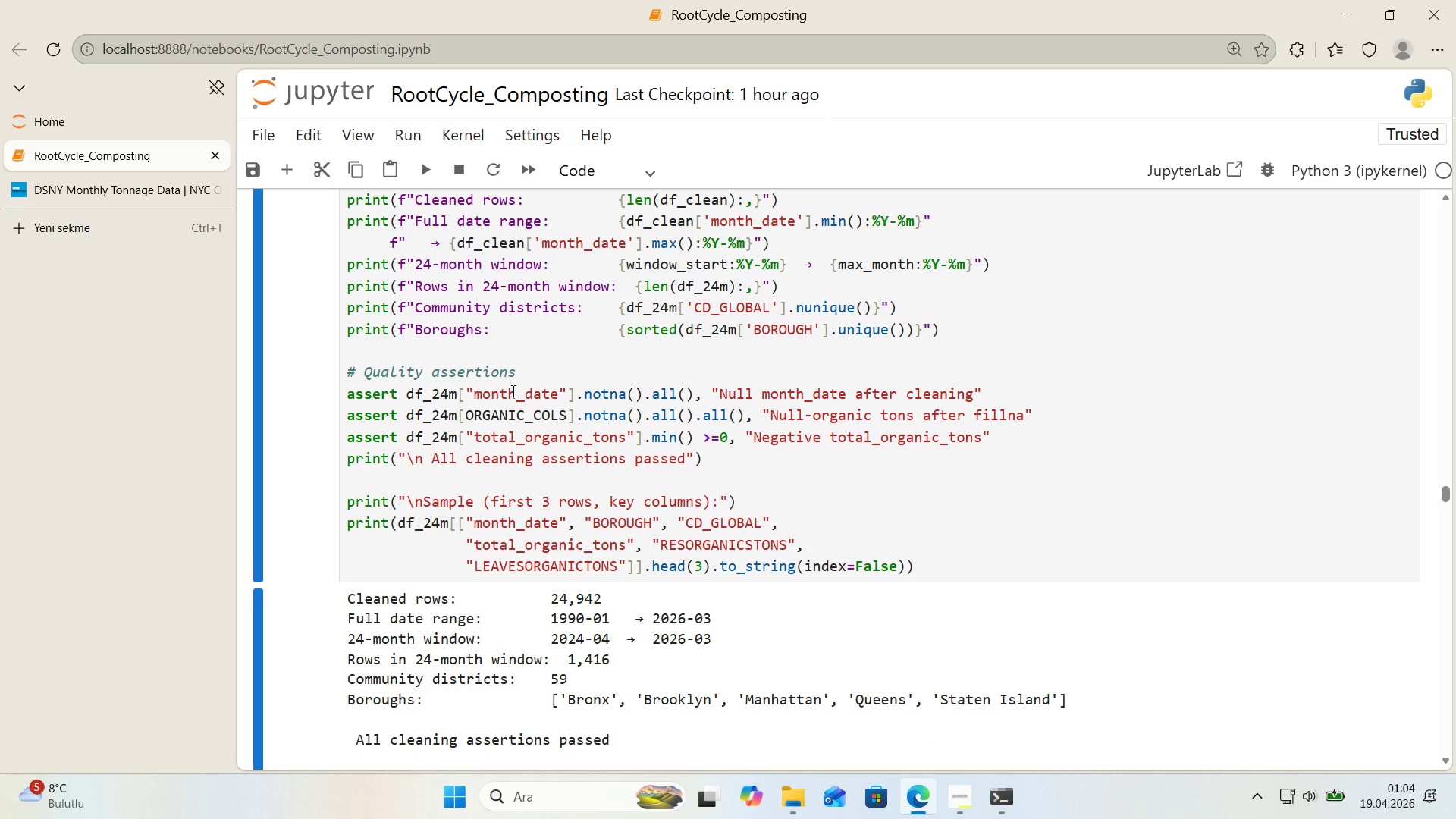 
wait(8.16)
 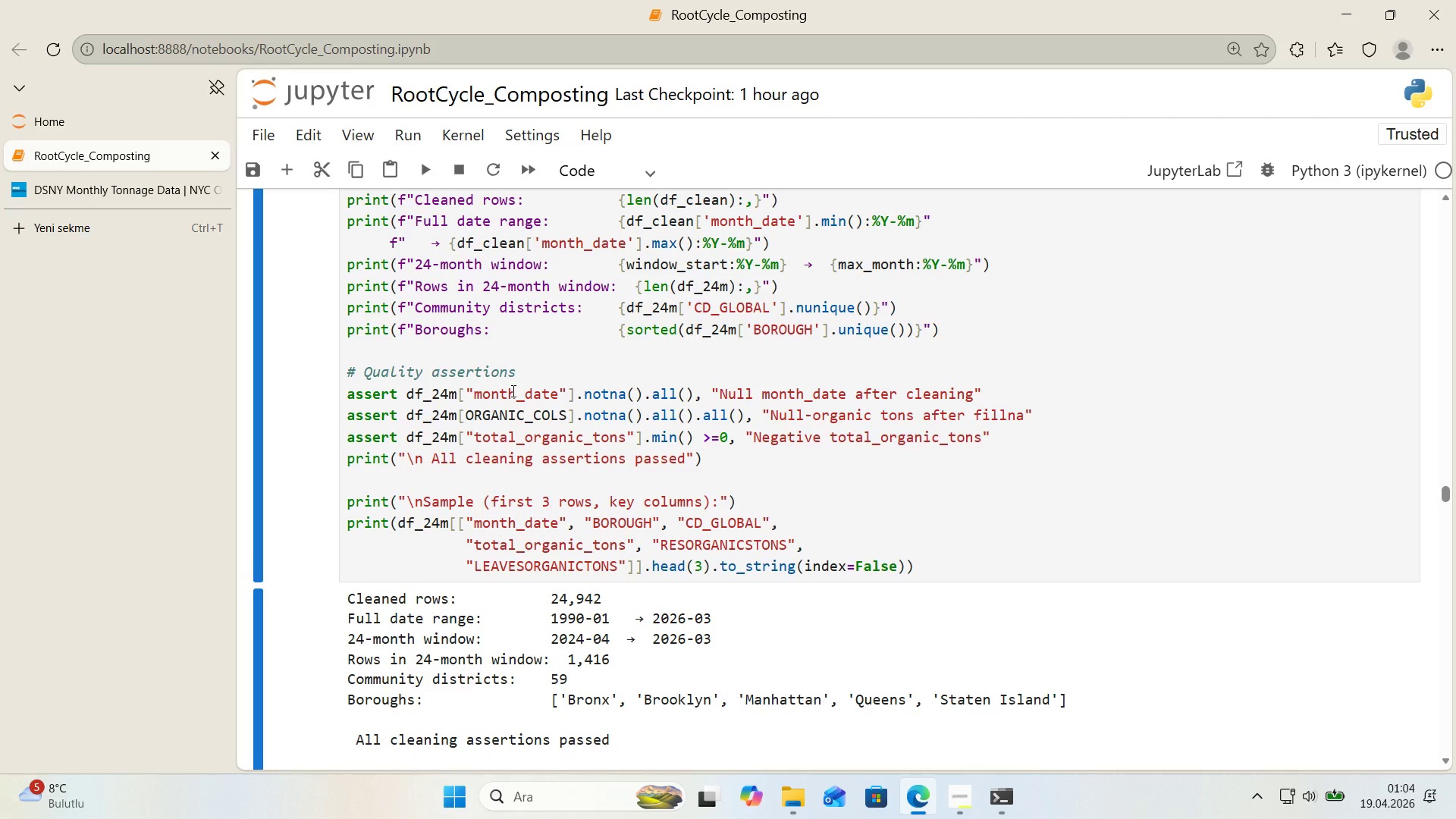 
left_click([723, 444])
 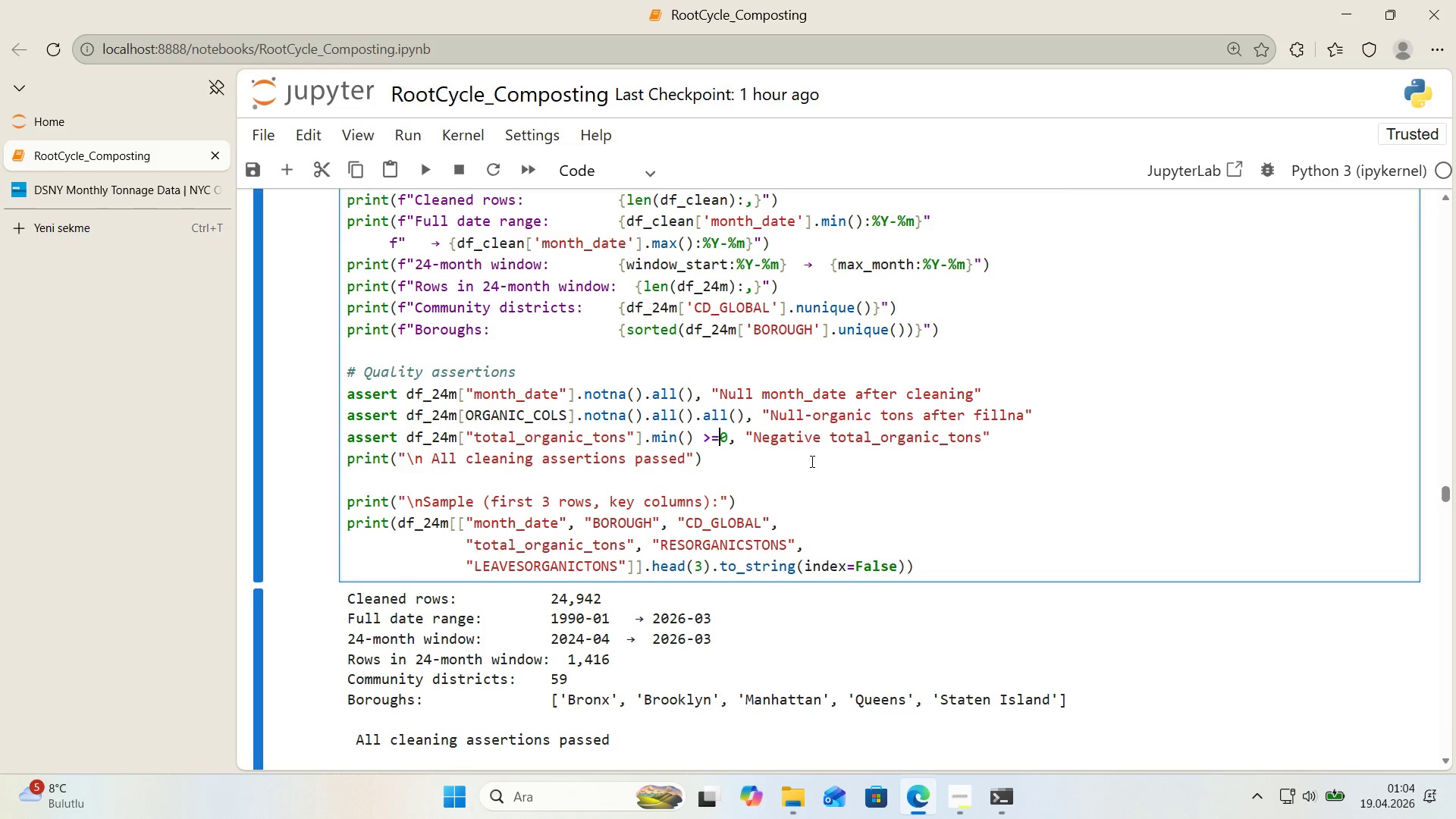 
key(Space)
 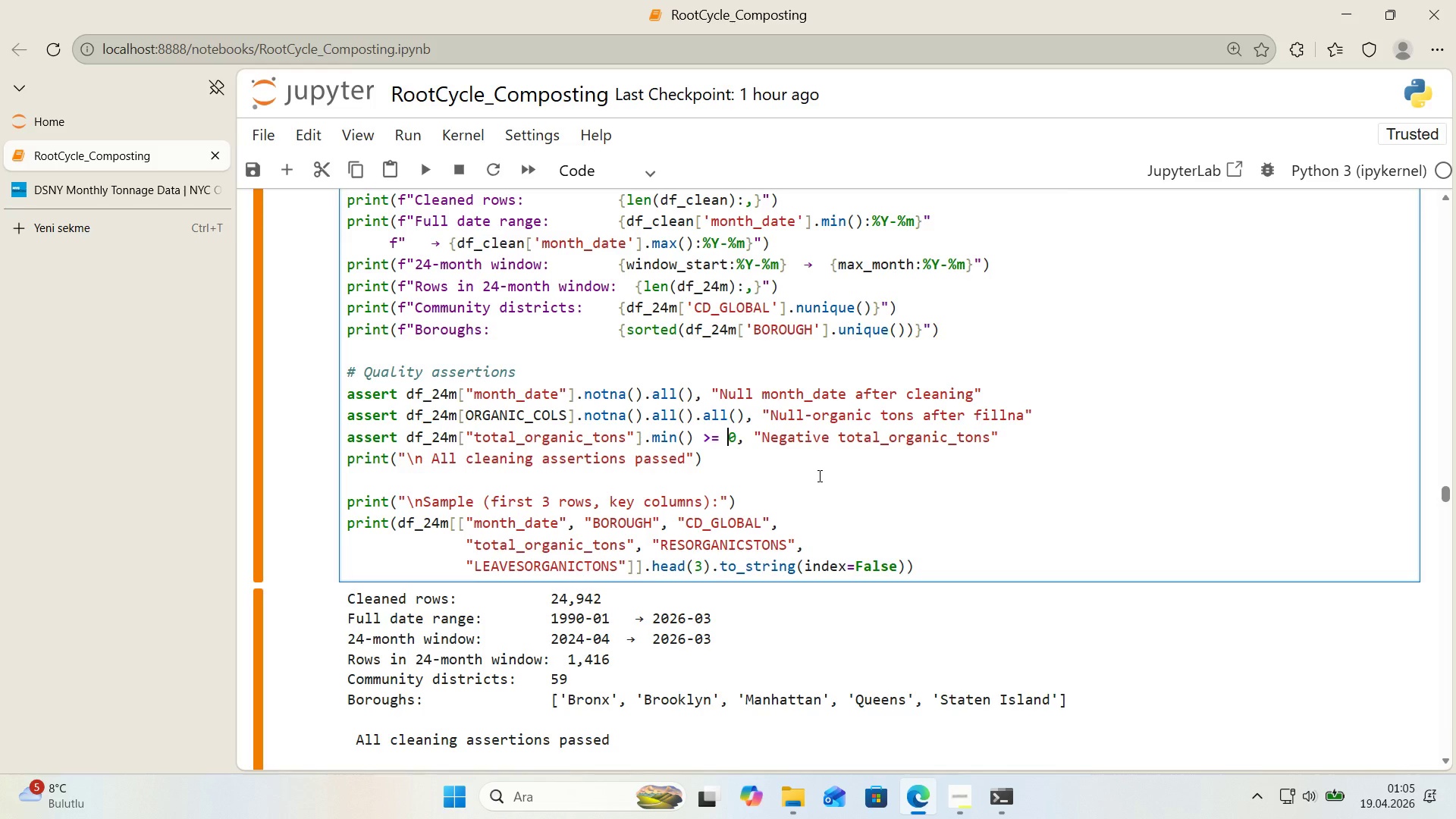 
scroll: coordinate [778, 471], scroll_direction: down, amount: 62.0
 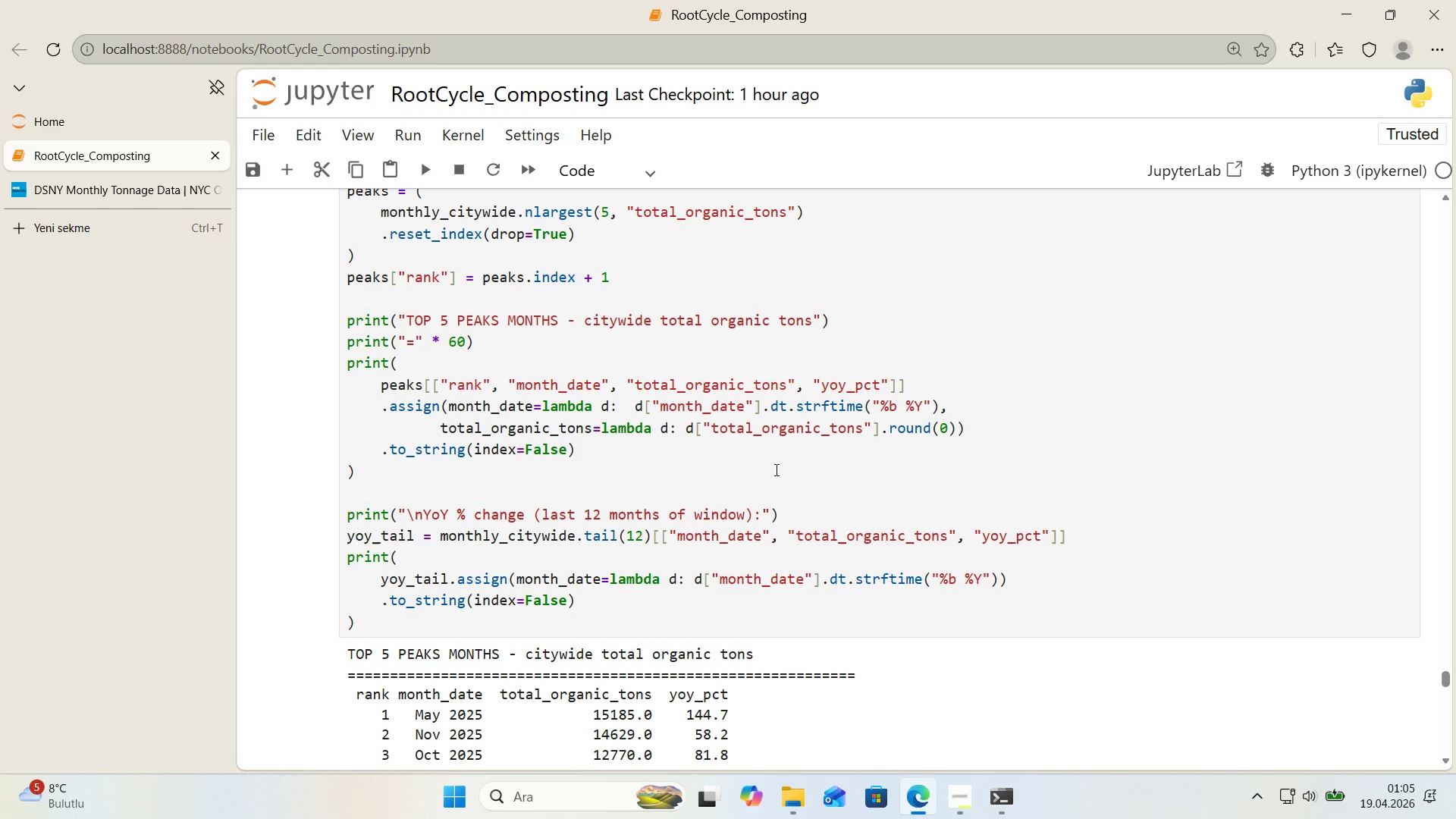 
wait(10.25)
 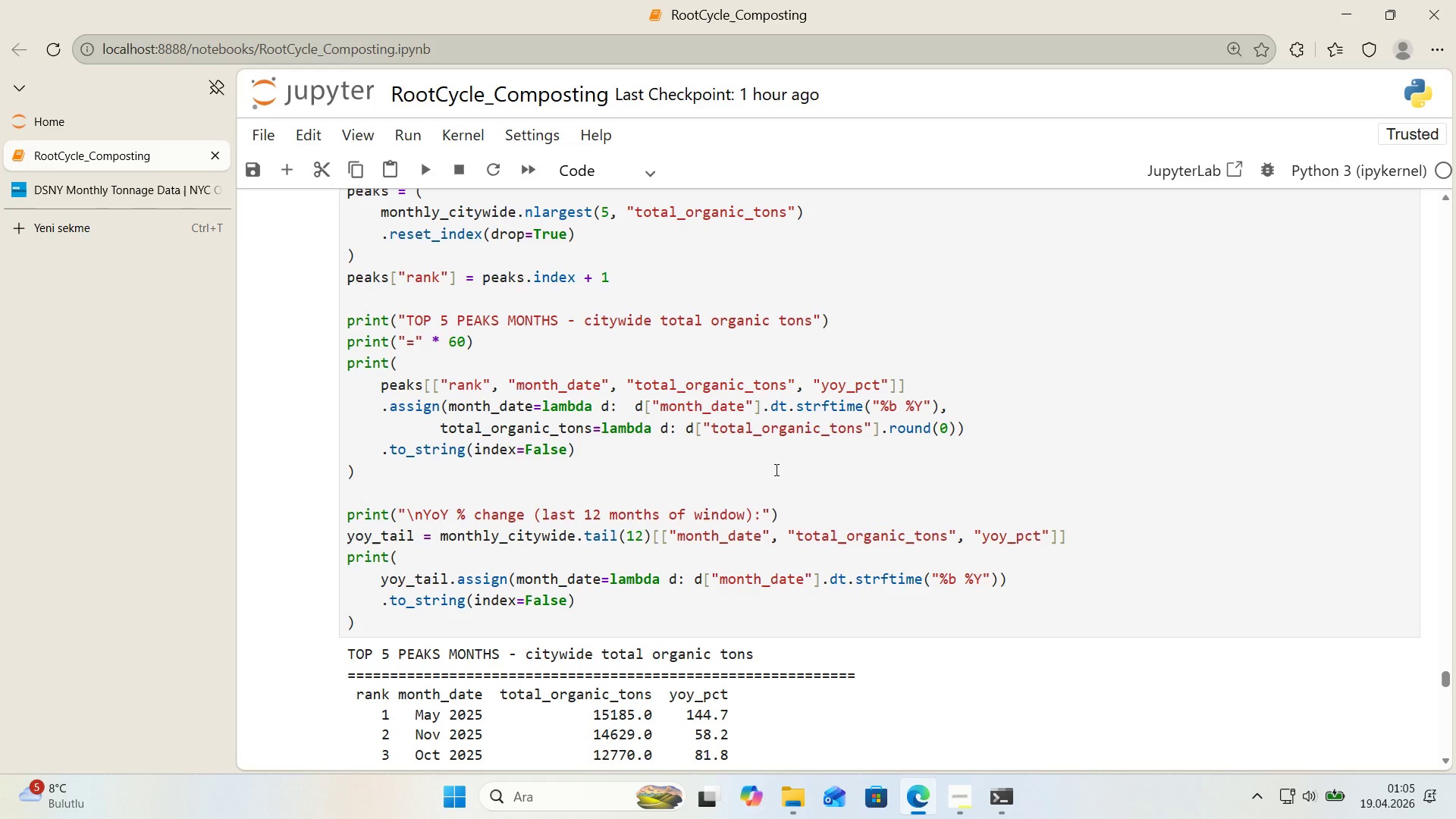 
scroll: coordinate [529, 491], scroll_direction: up, amount: 1.0
 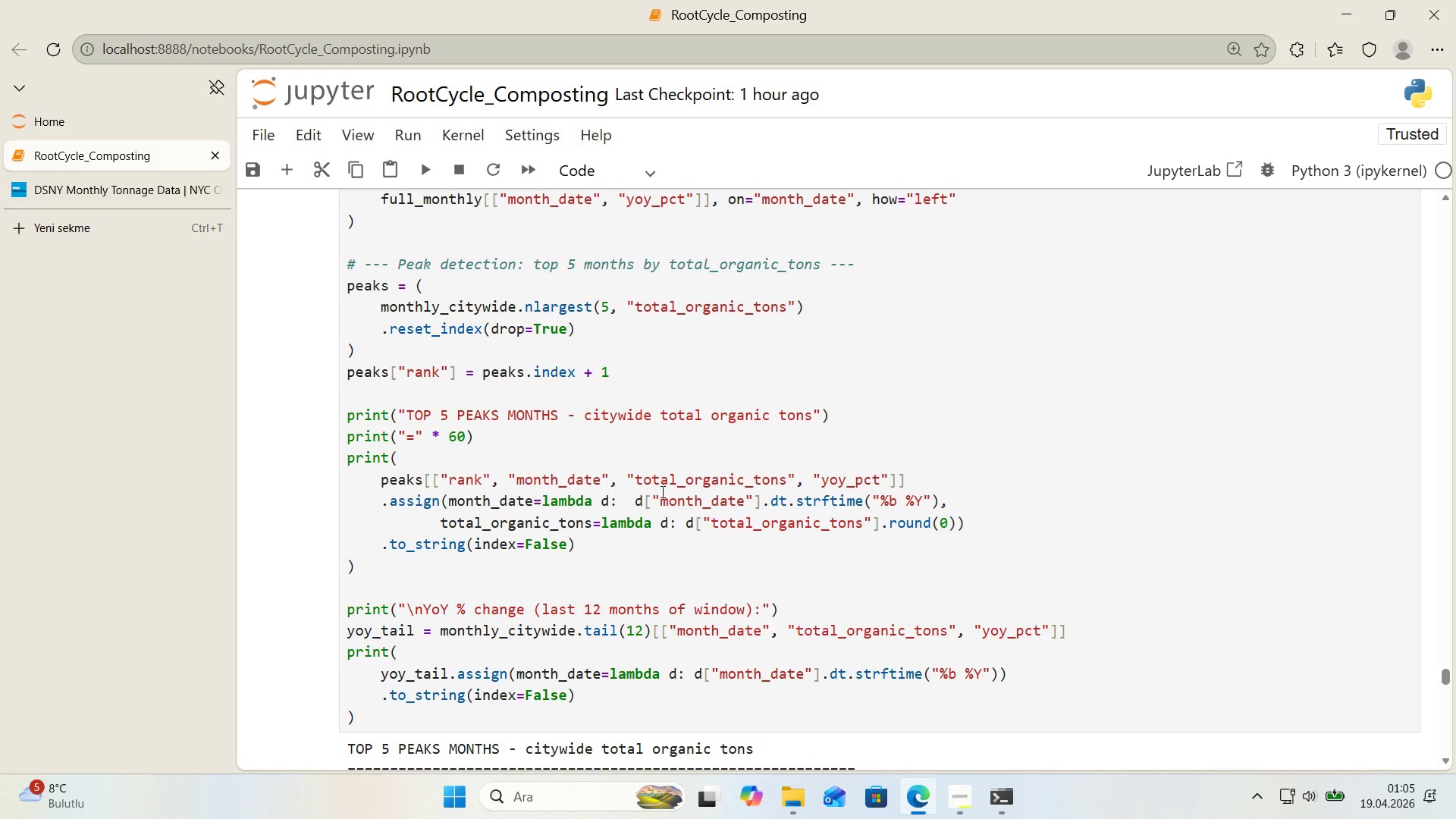 
wait(10.04)
 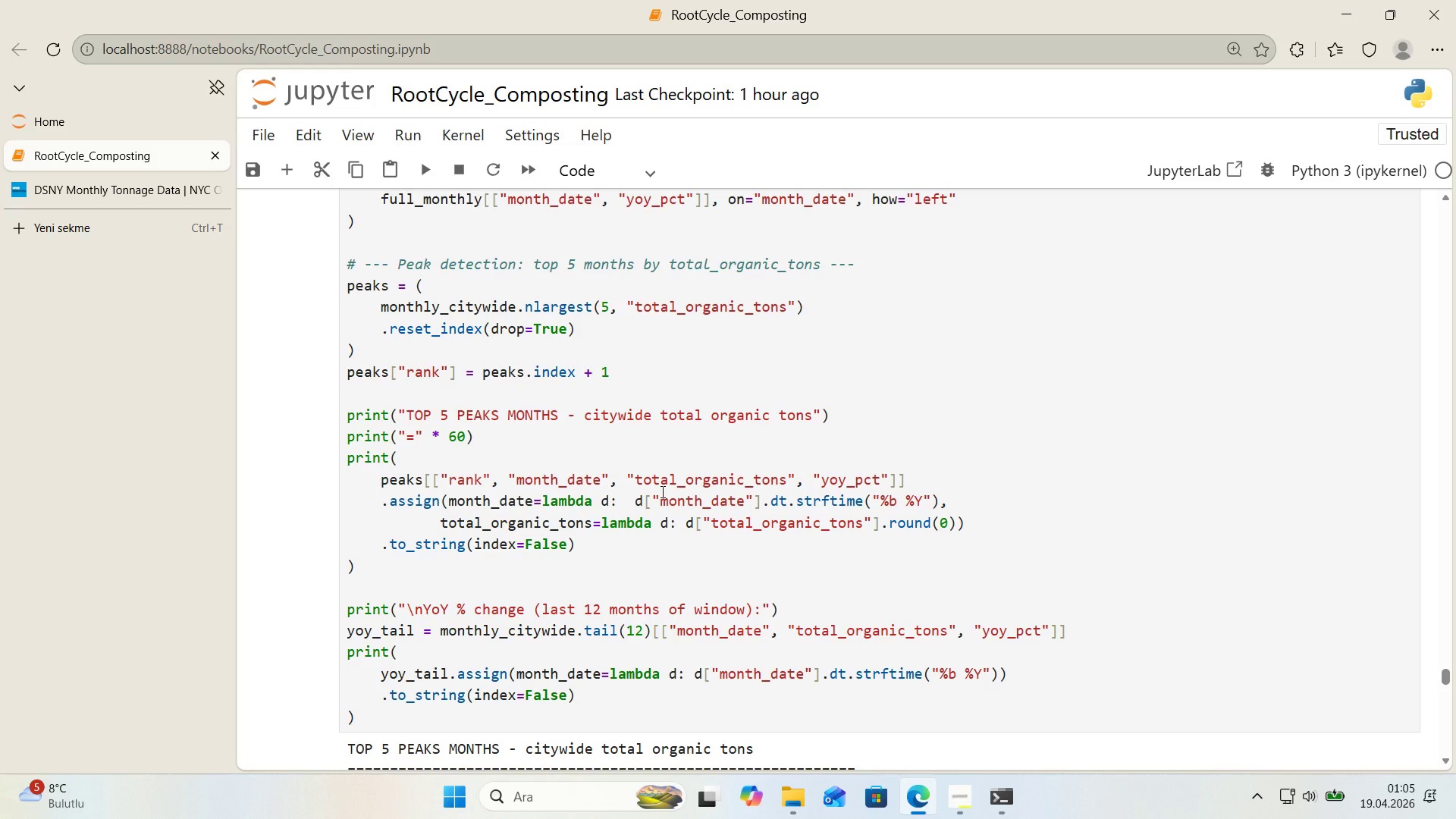 
left_click([381, 502])
 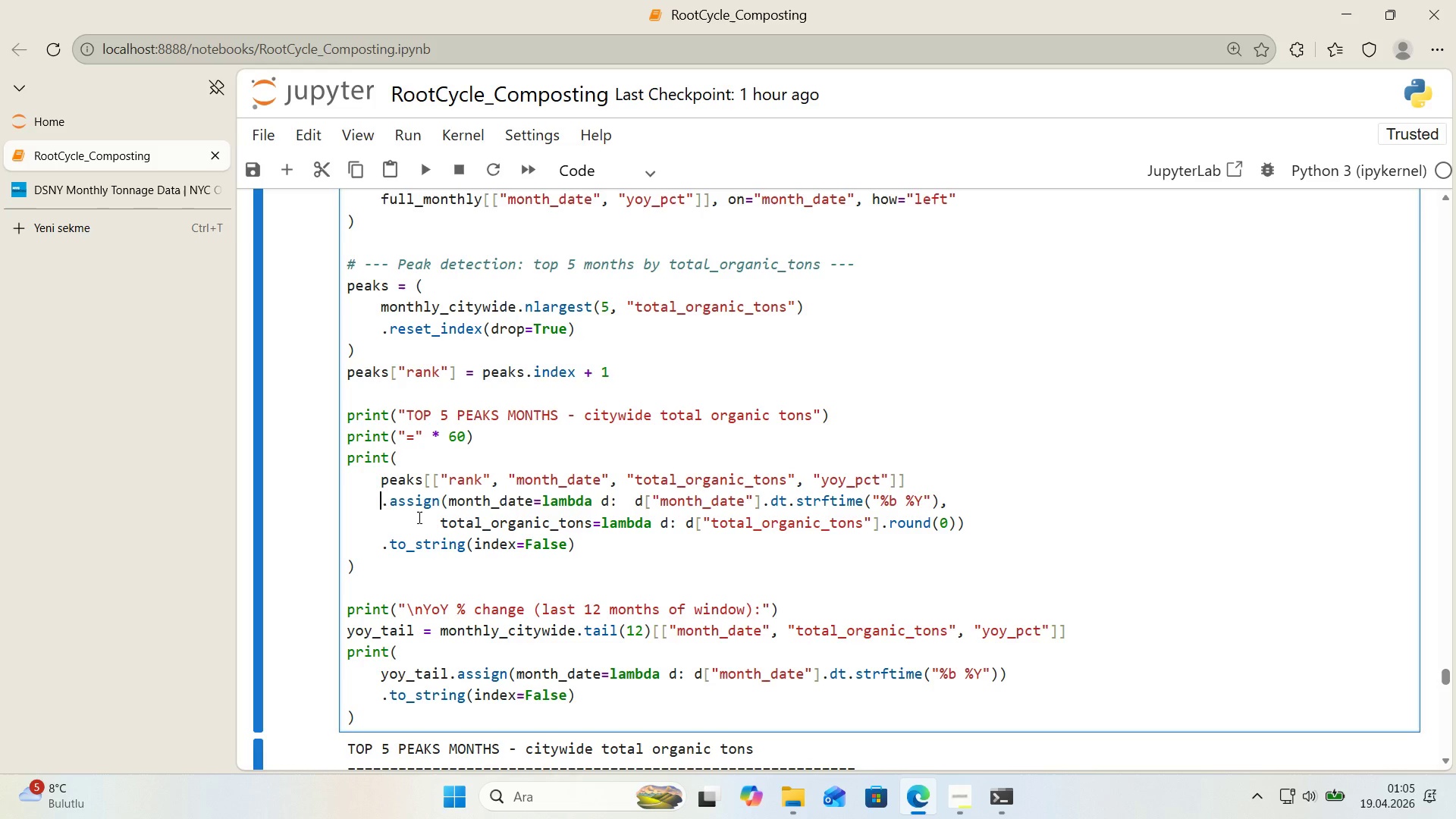 
key(Tab)
 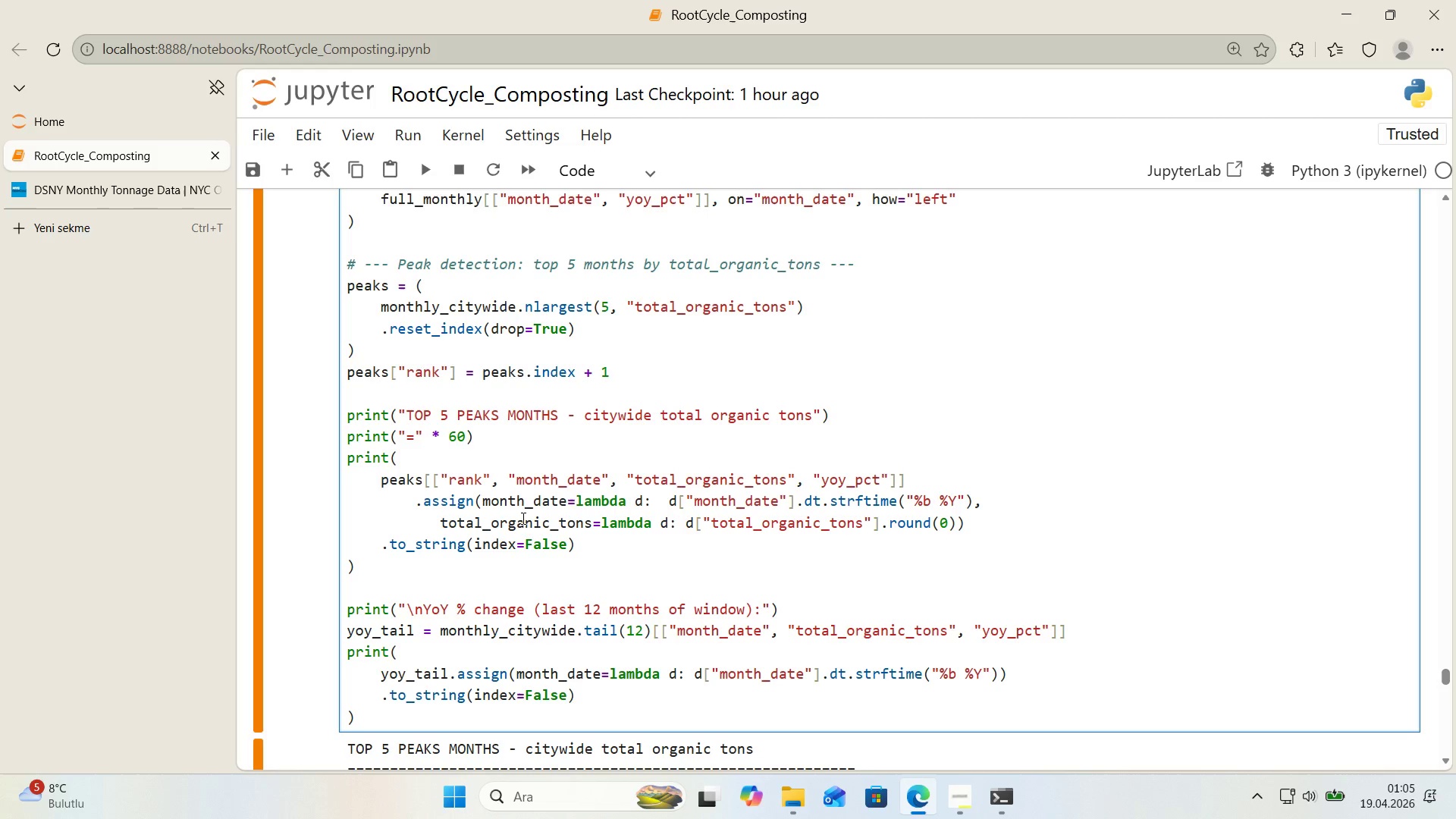 
wait(14.5)
 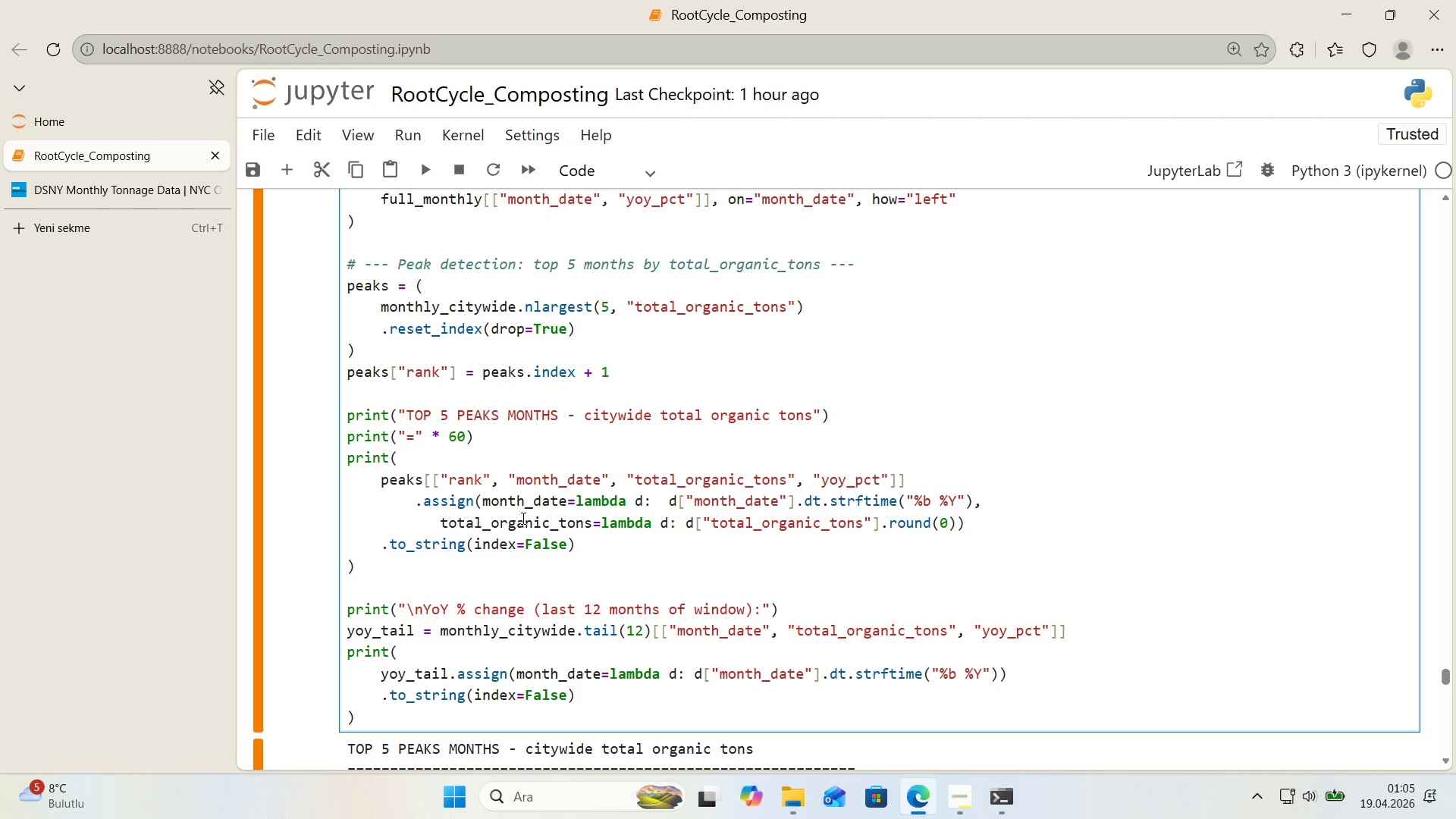 
left_click([670, 502])
 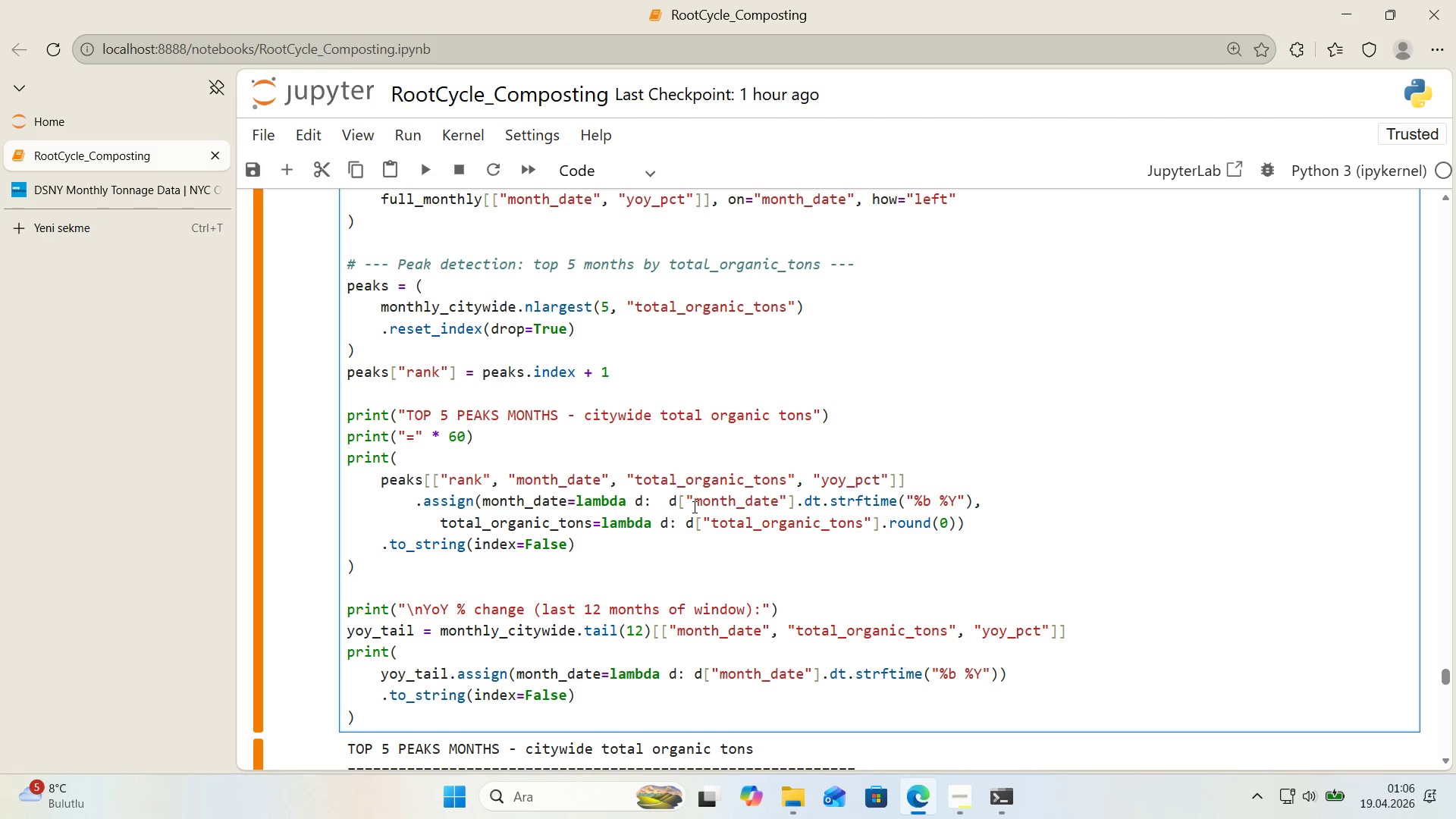 
key(Backspace)
 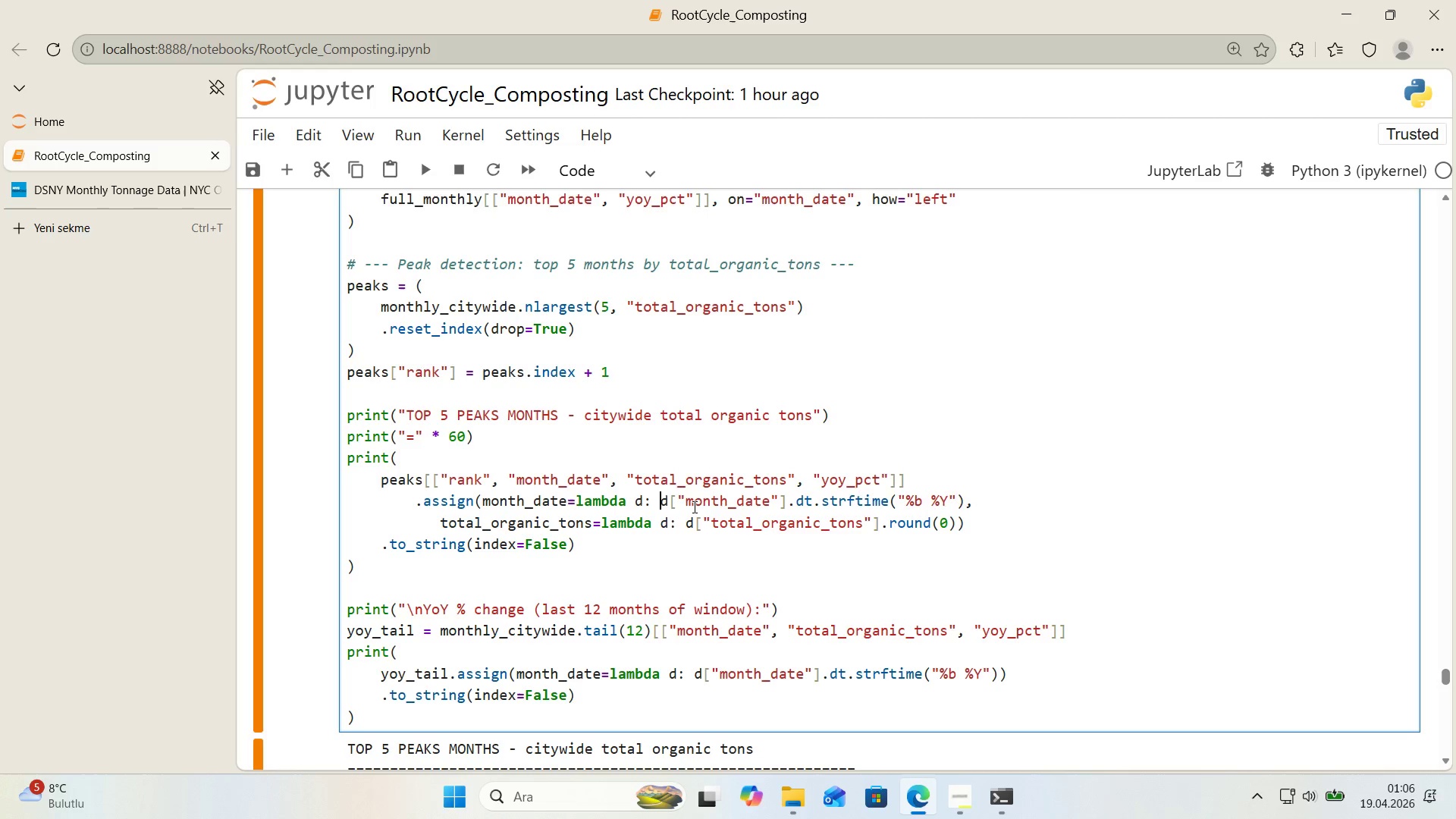 
key(Backspace)
 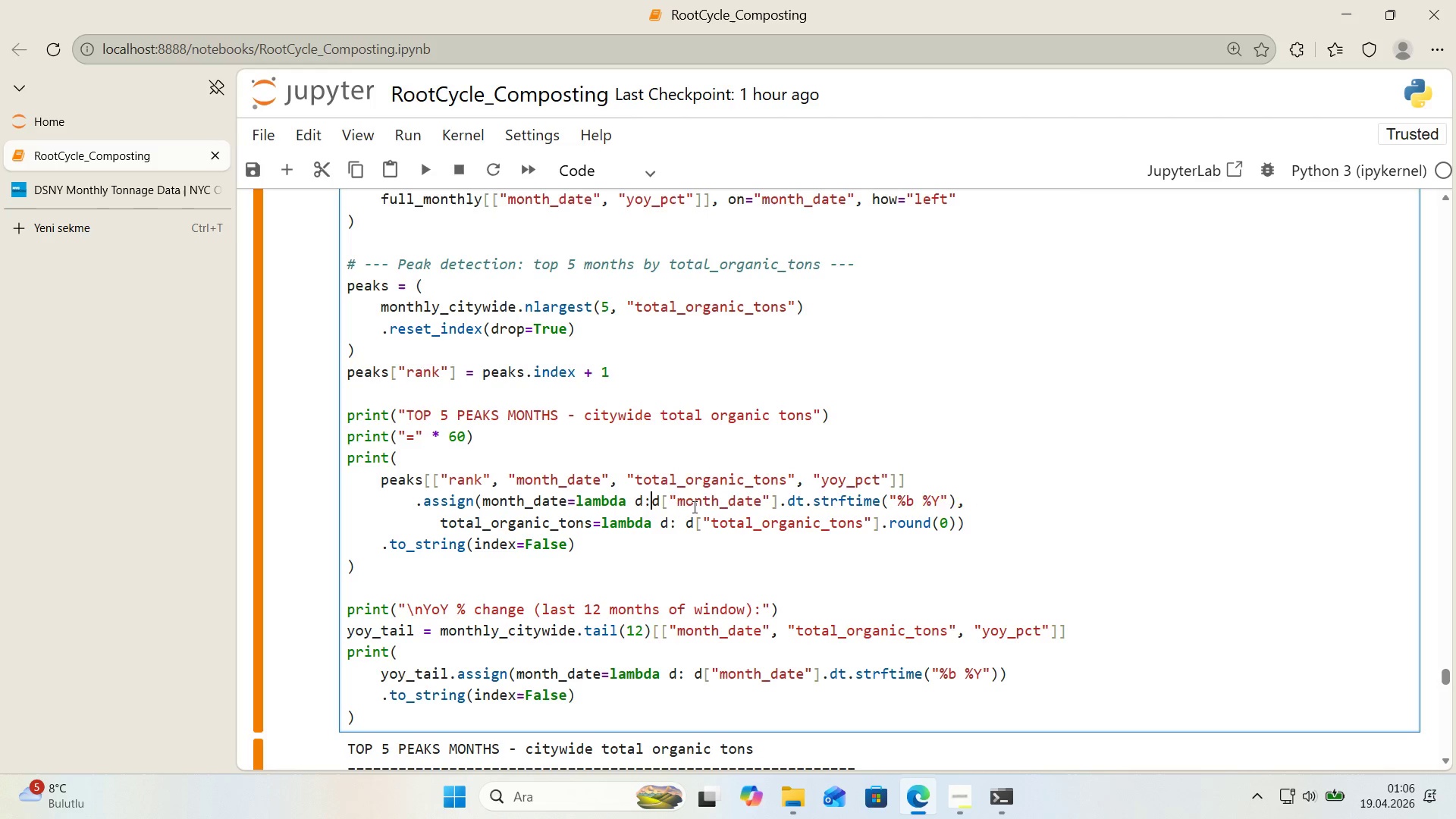 
key(Space)
 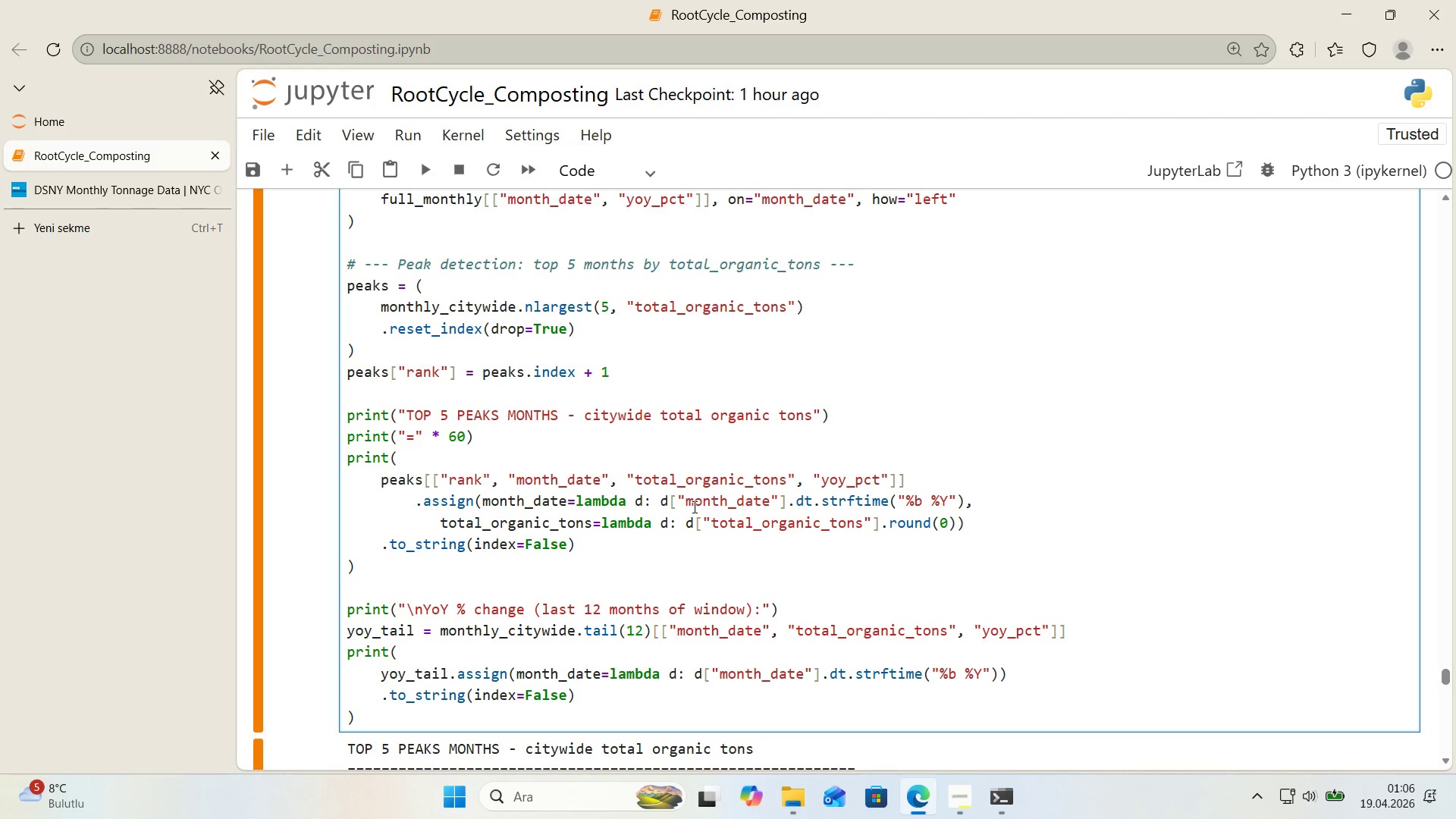 
wait(5.61)
 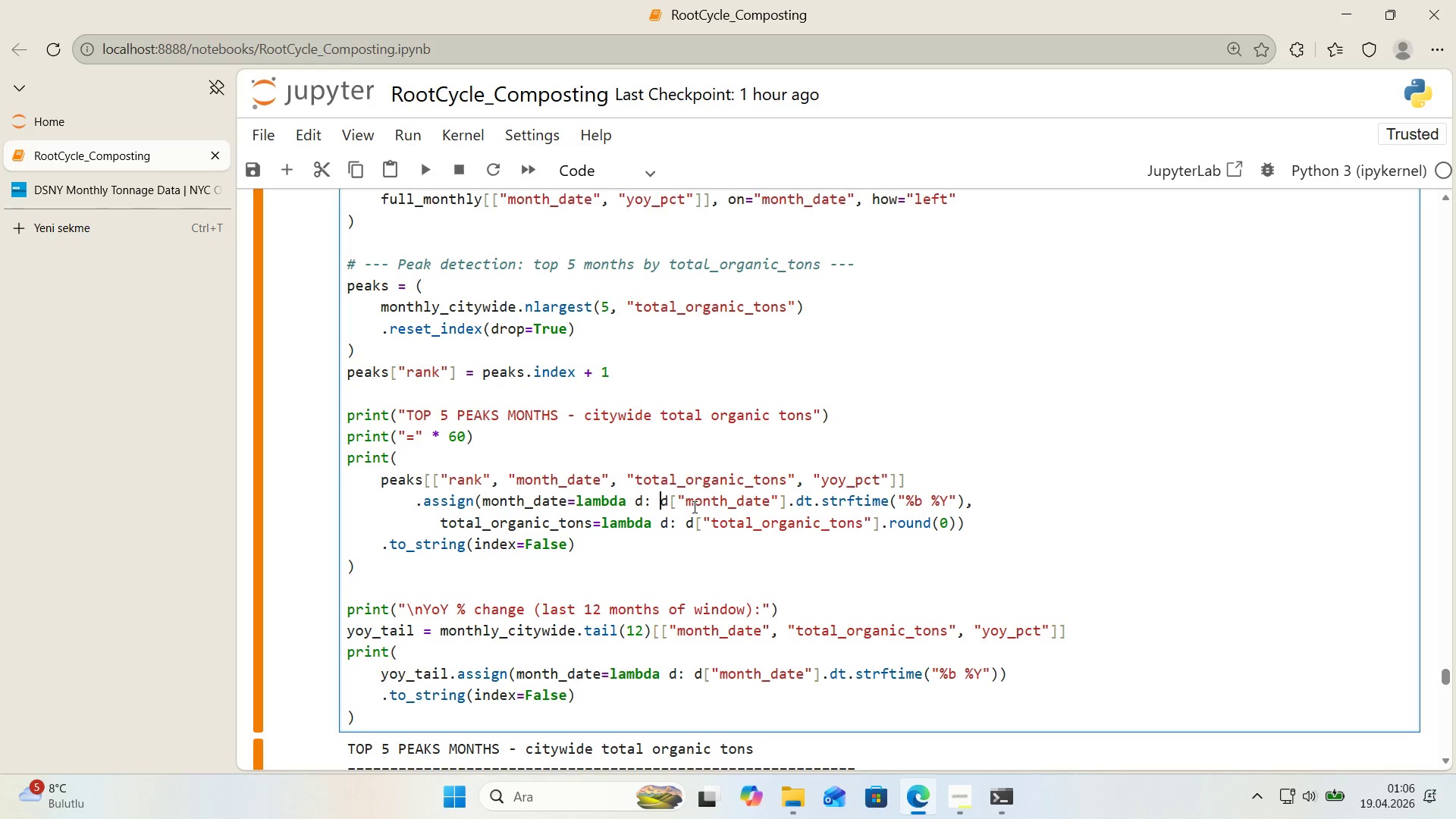 
left_click([442, 525])
 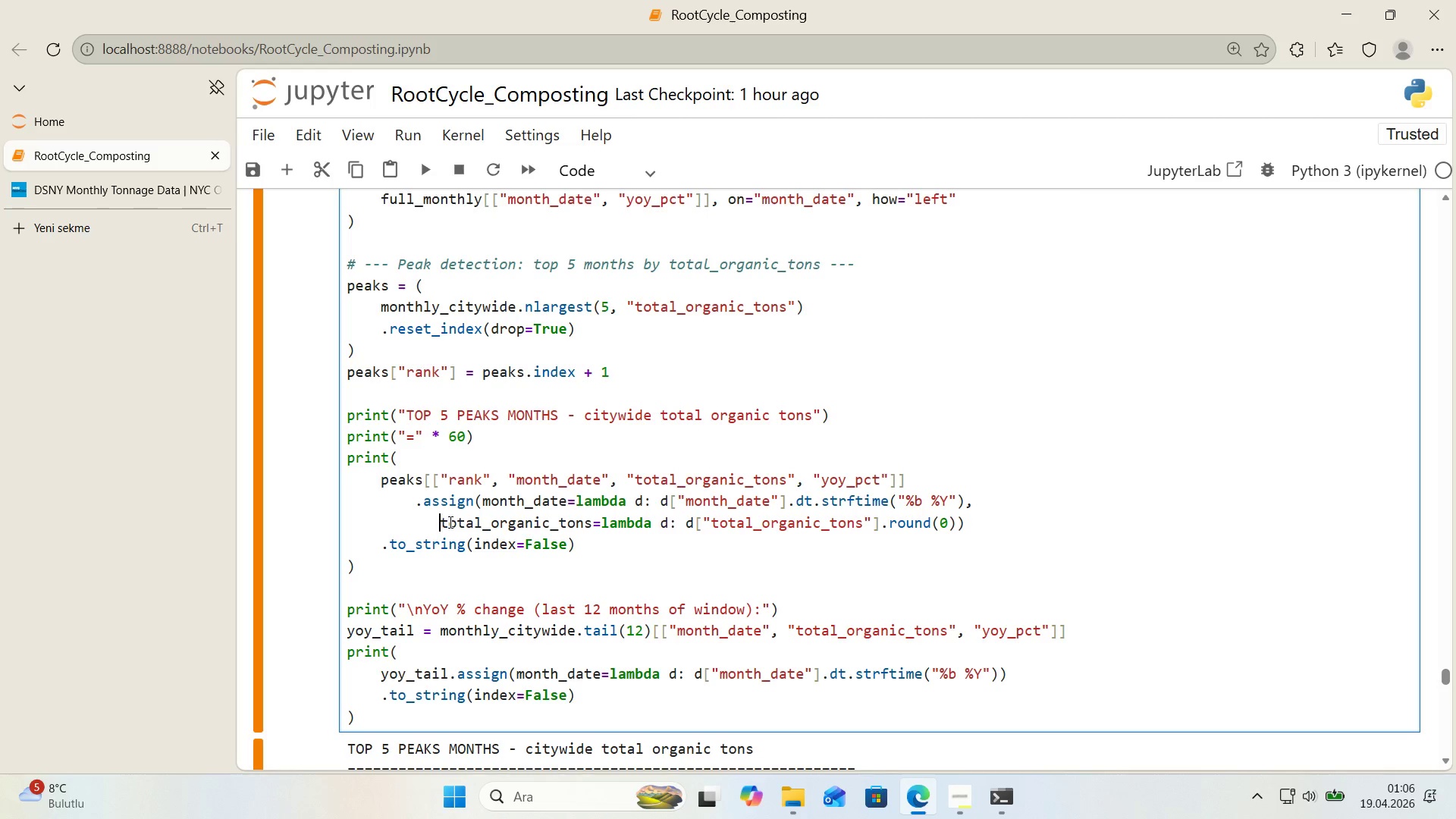 
key(Backspace)
 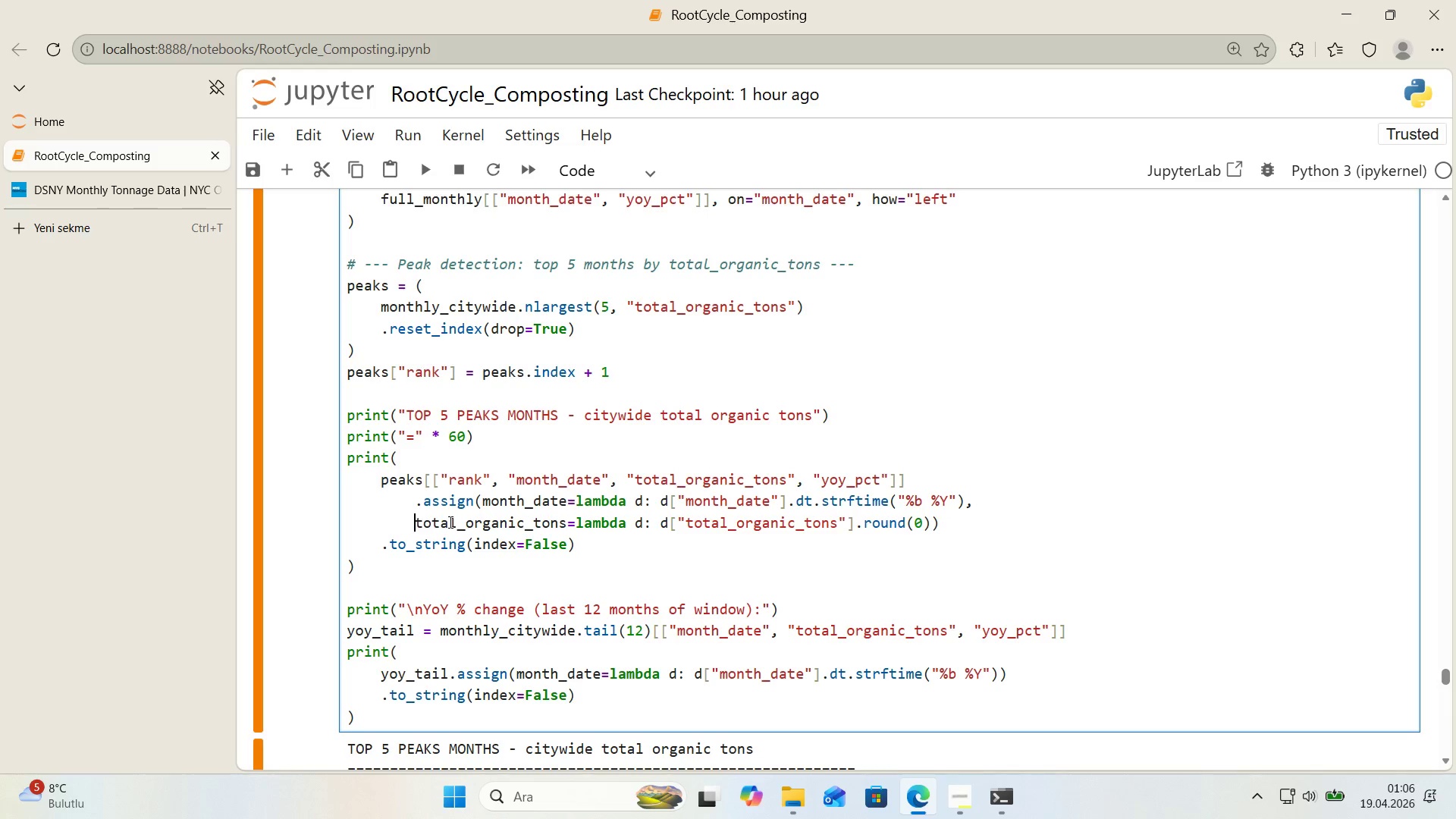 
key(Space)
 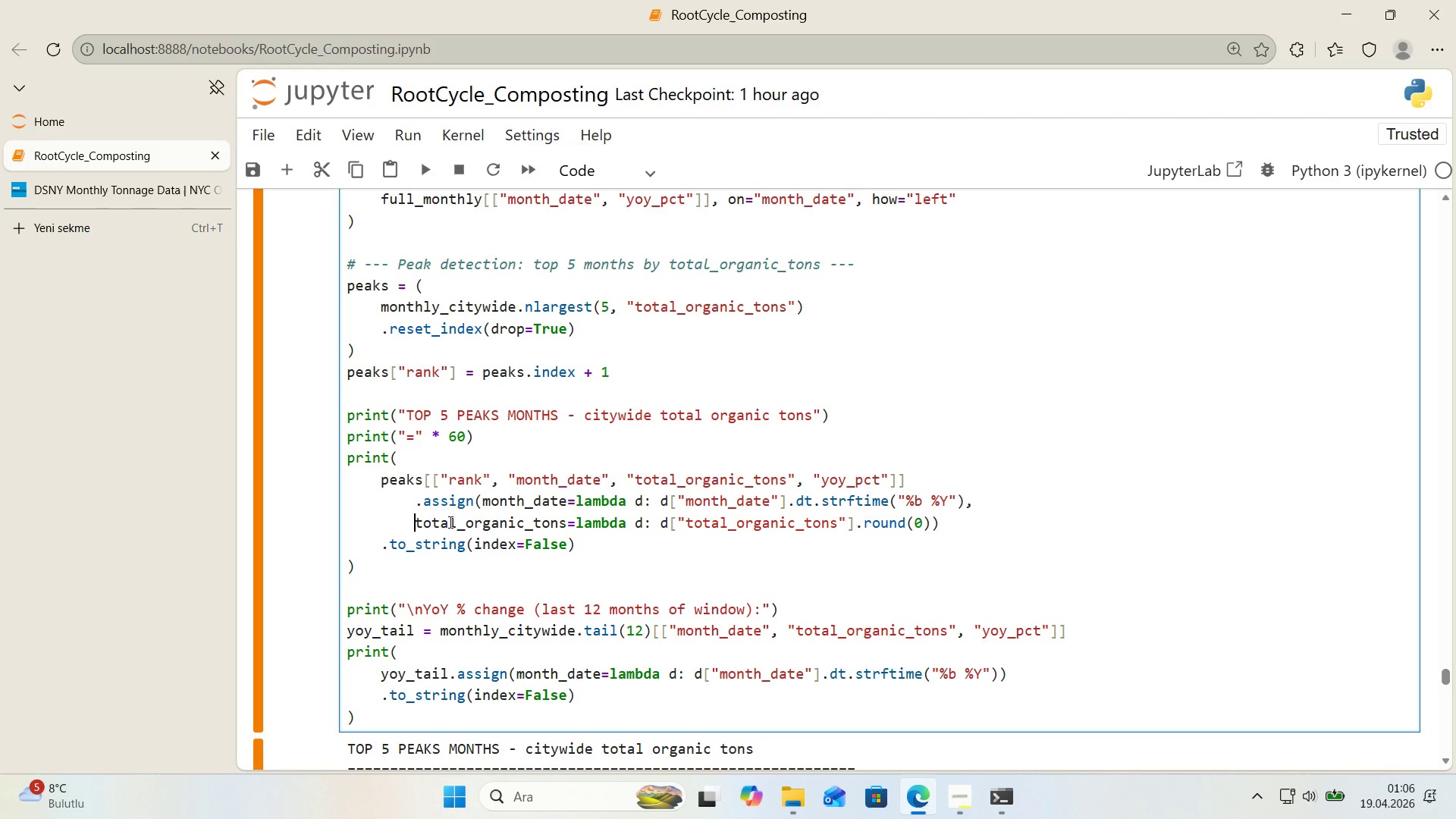 
key(Backspace)
 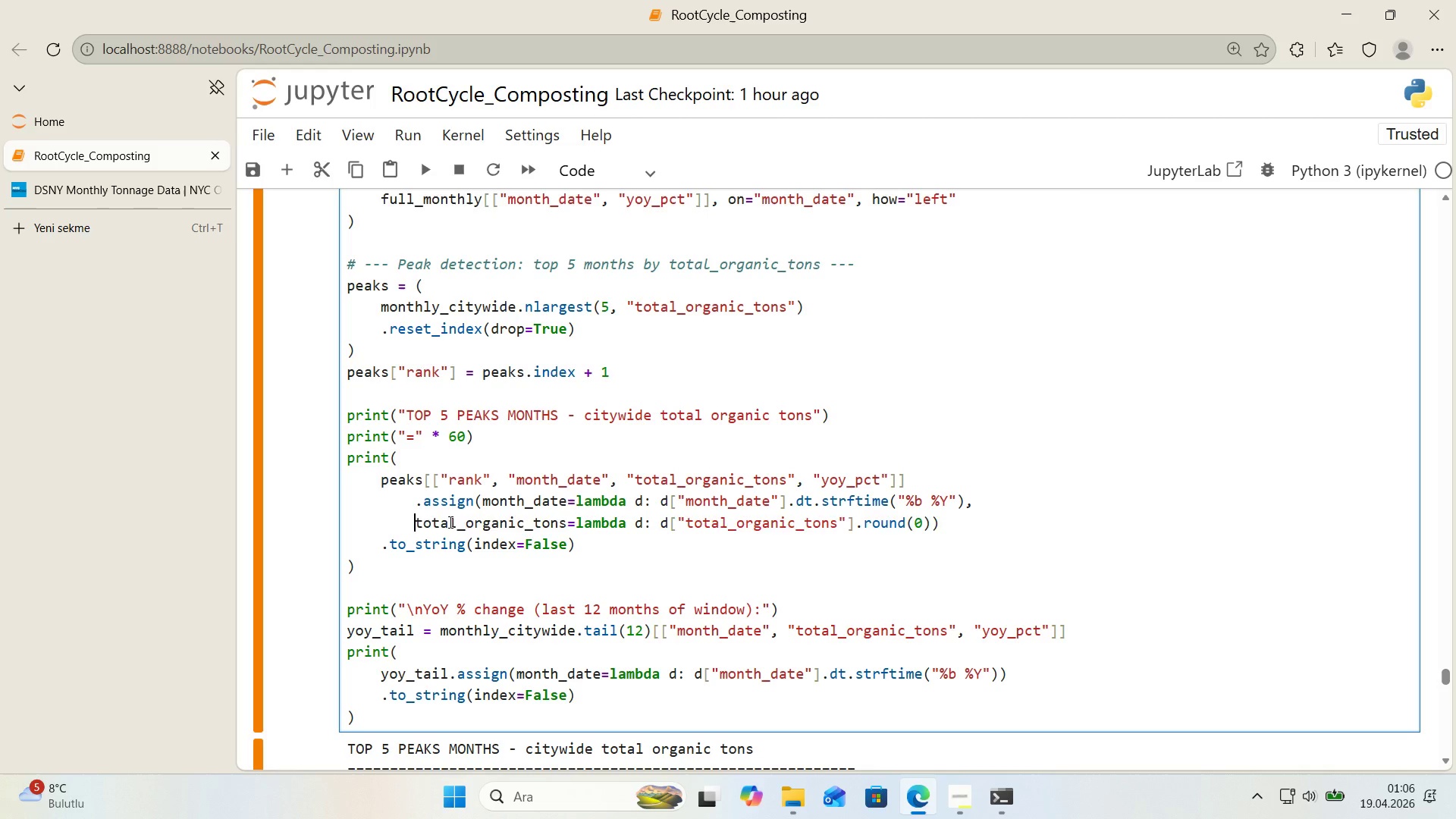 
key(Tab)
 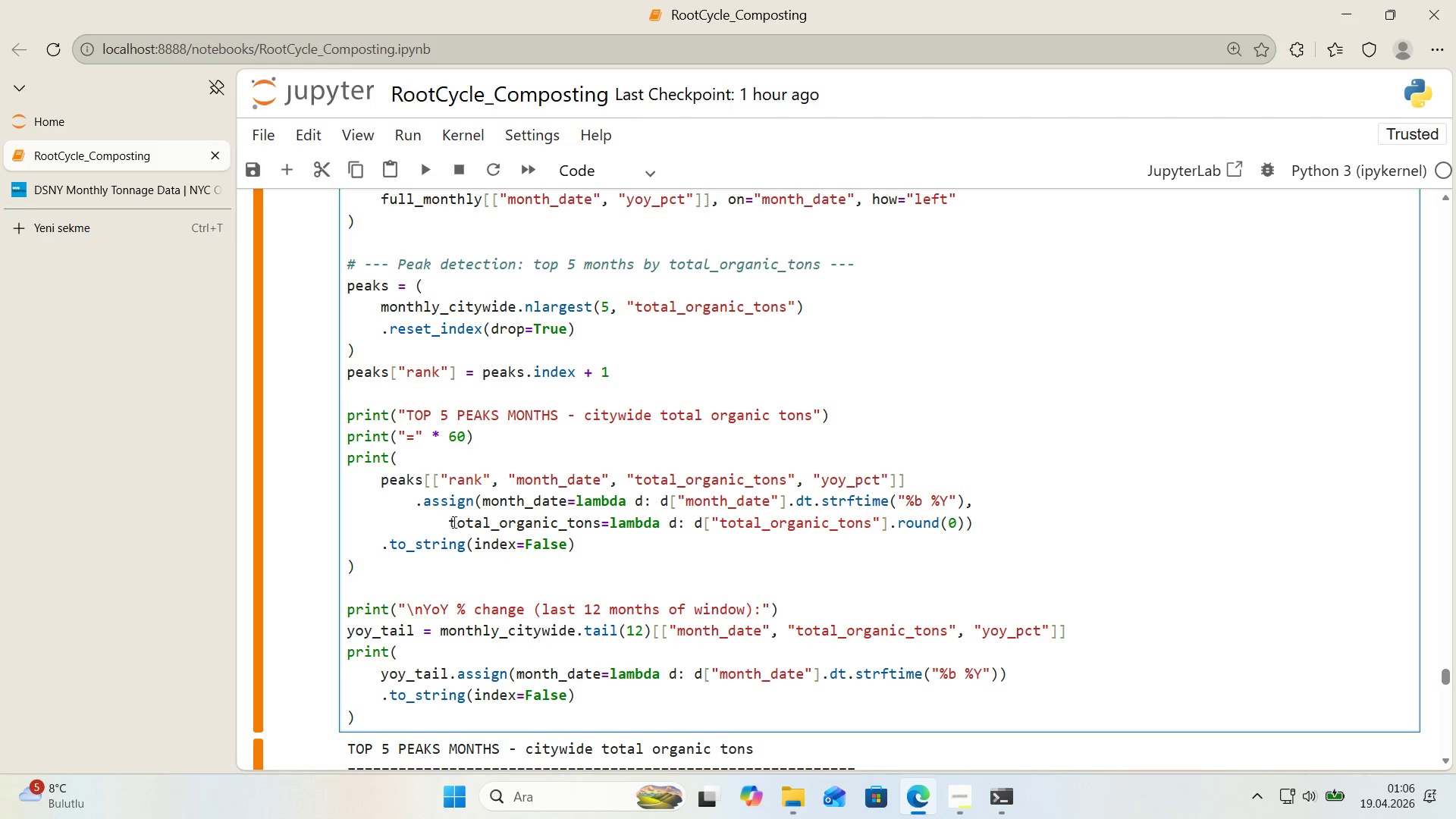 
key(Space)
 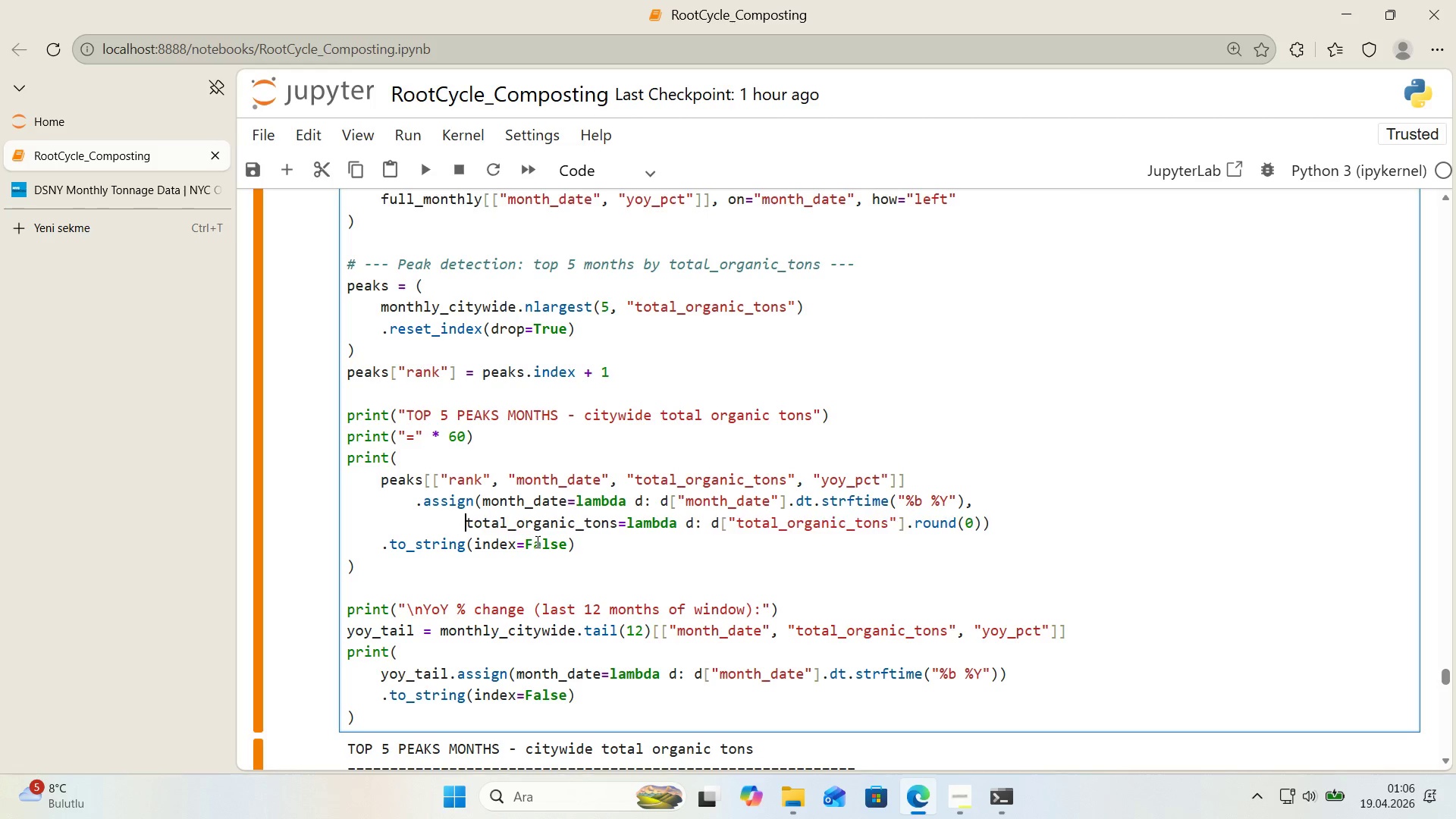 
key(Space)
 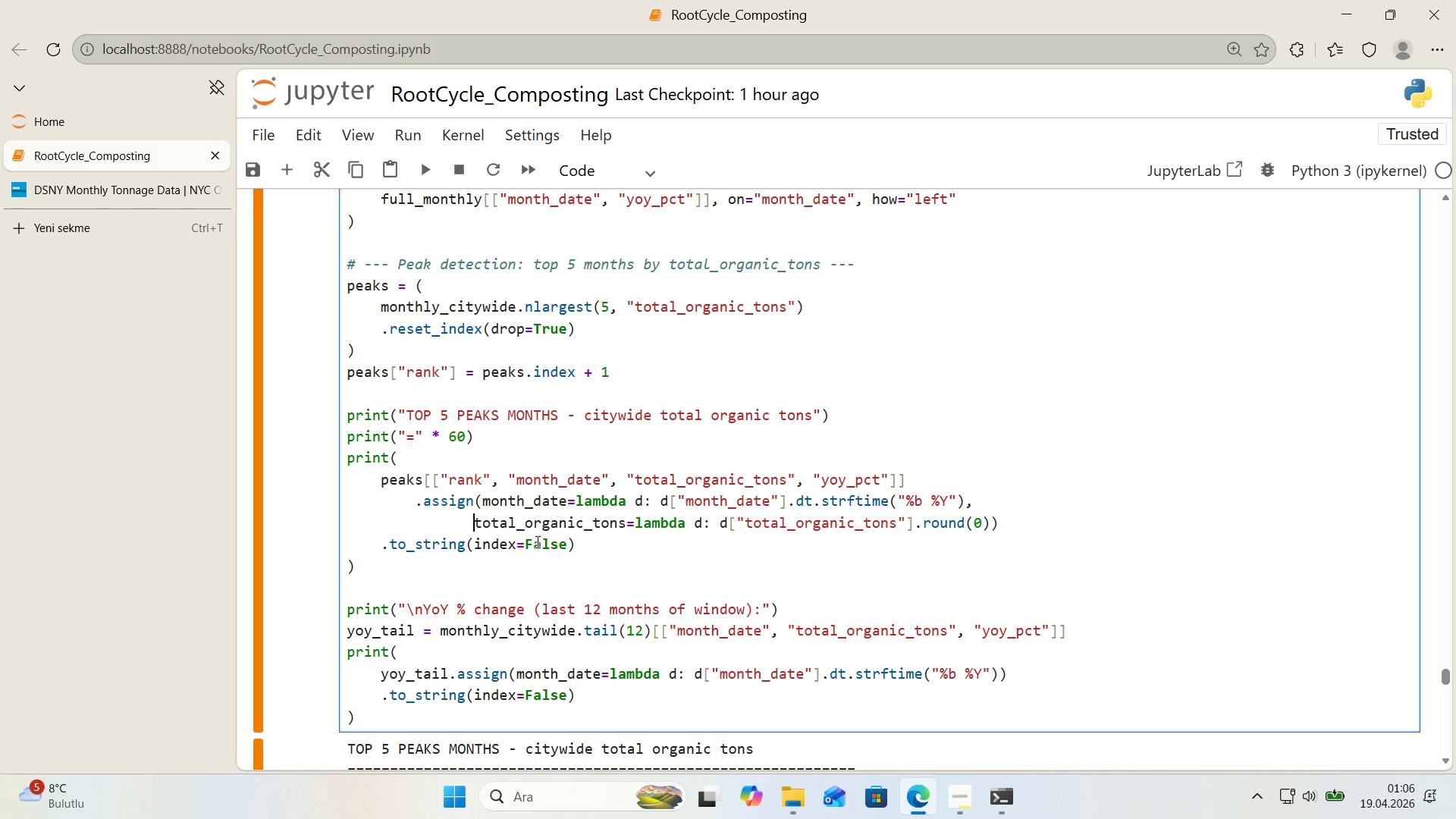 
key(Space)
 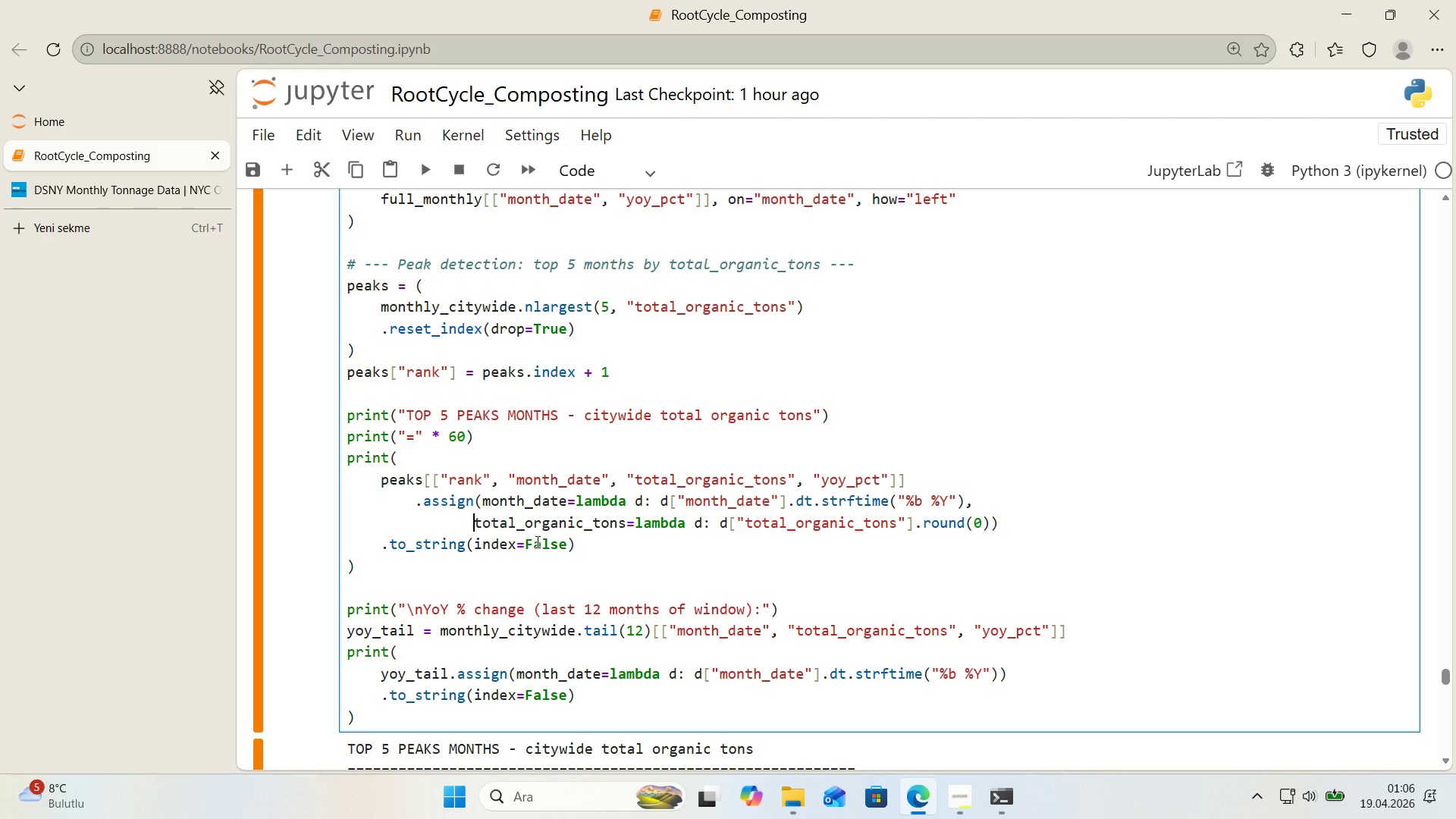 
key(Space)
 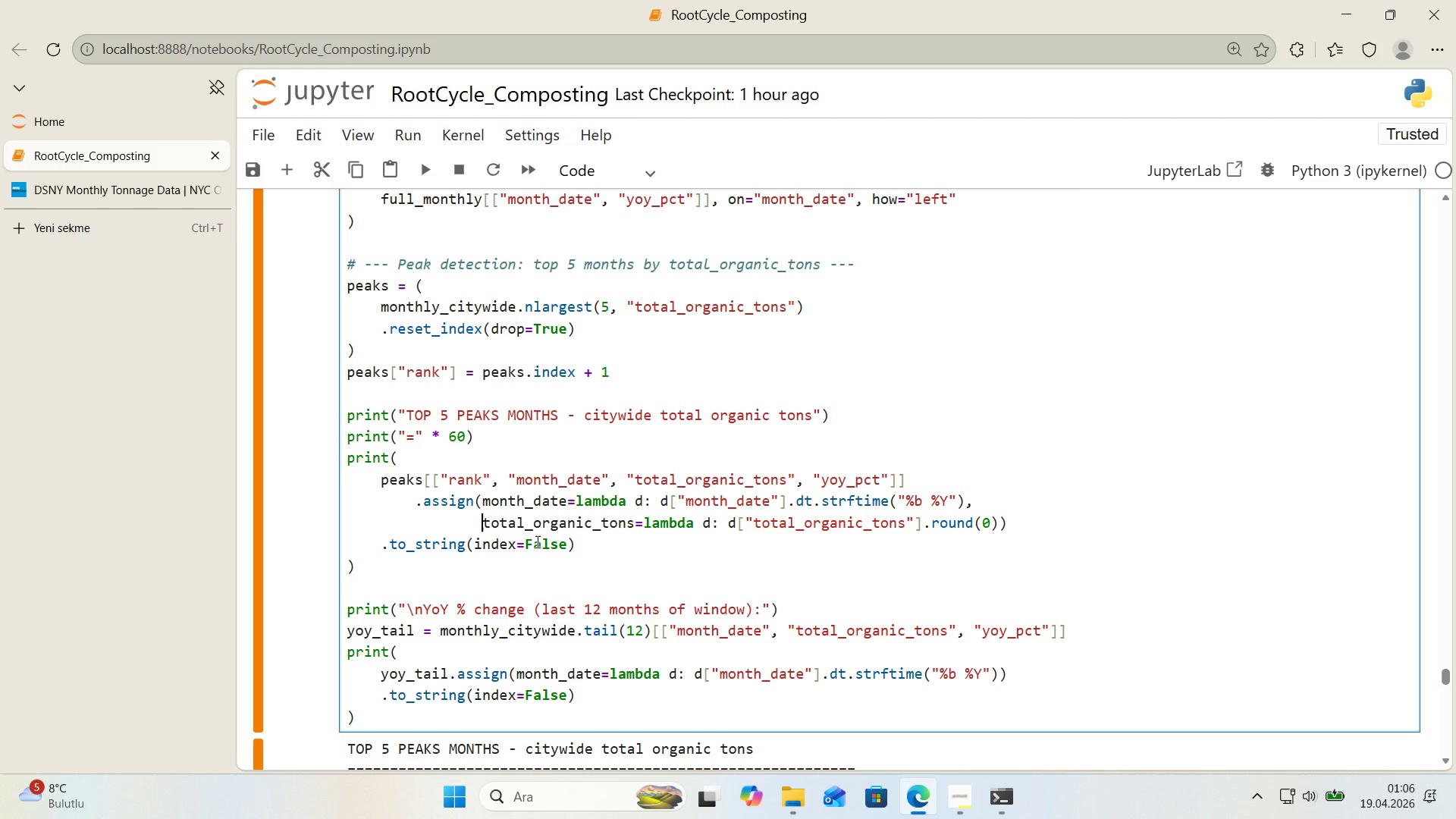 
wait(6.77)
 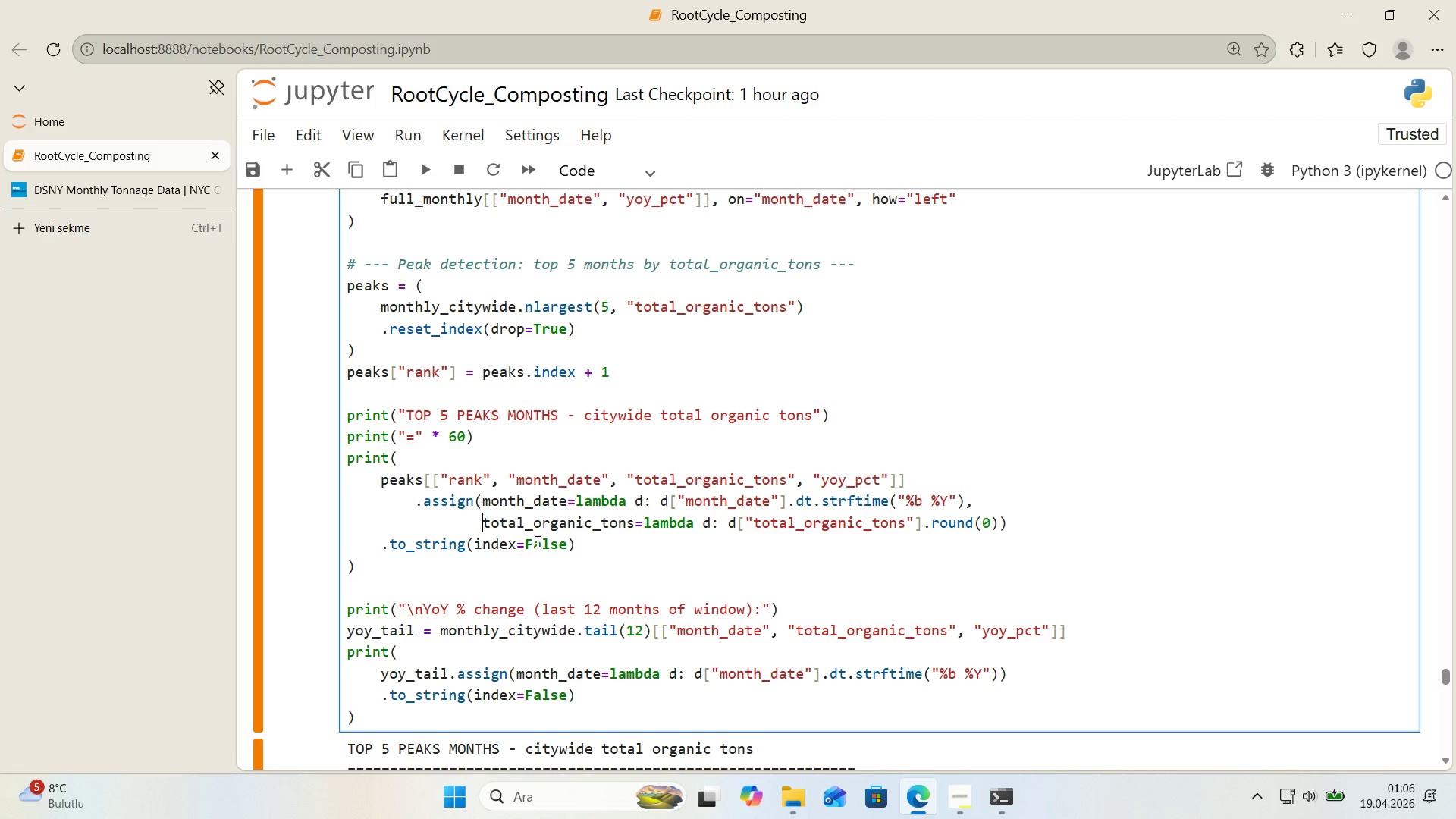 
left_click([384, 548])
 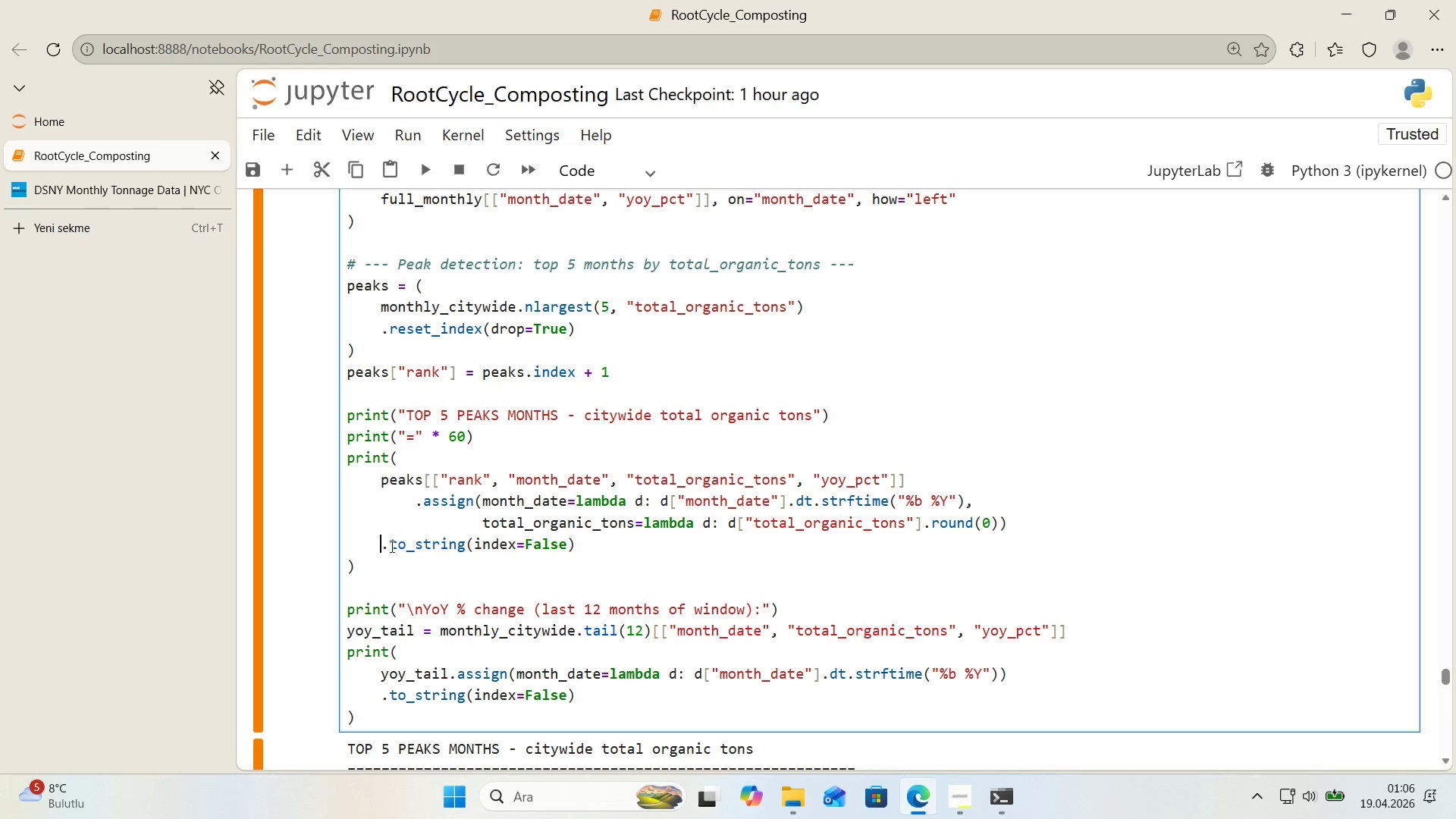 
key(Tab)
 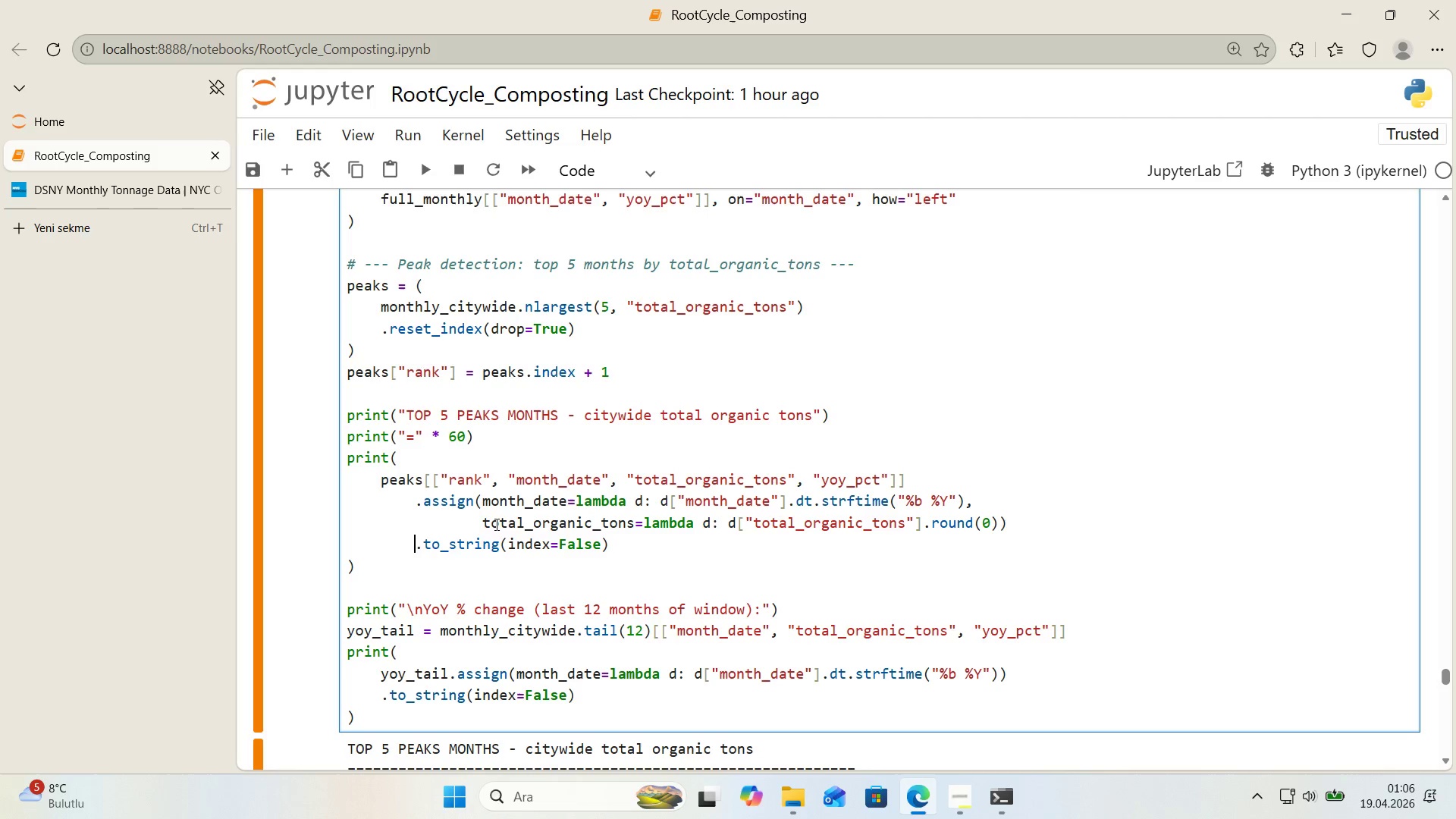 
left_click([437, 565])
 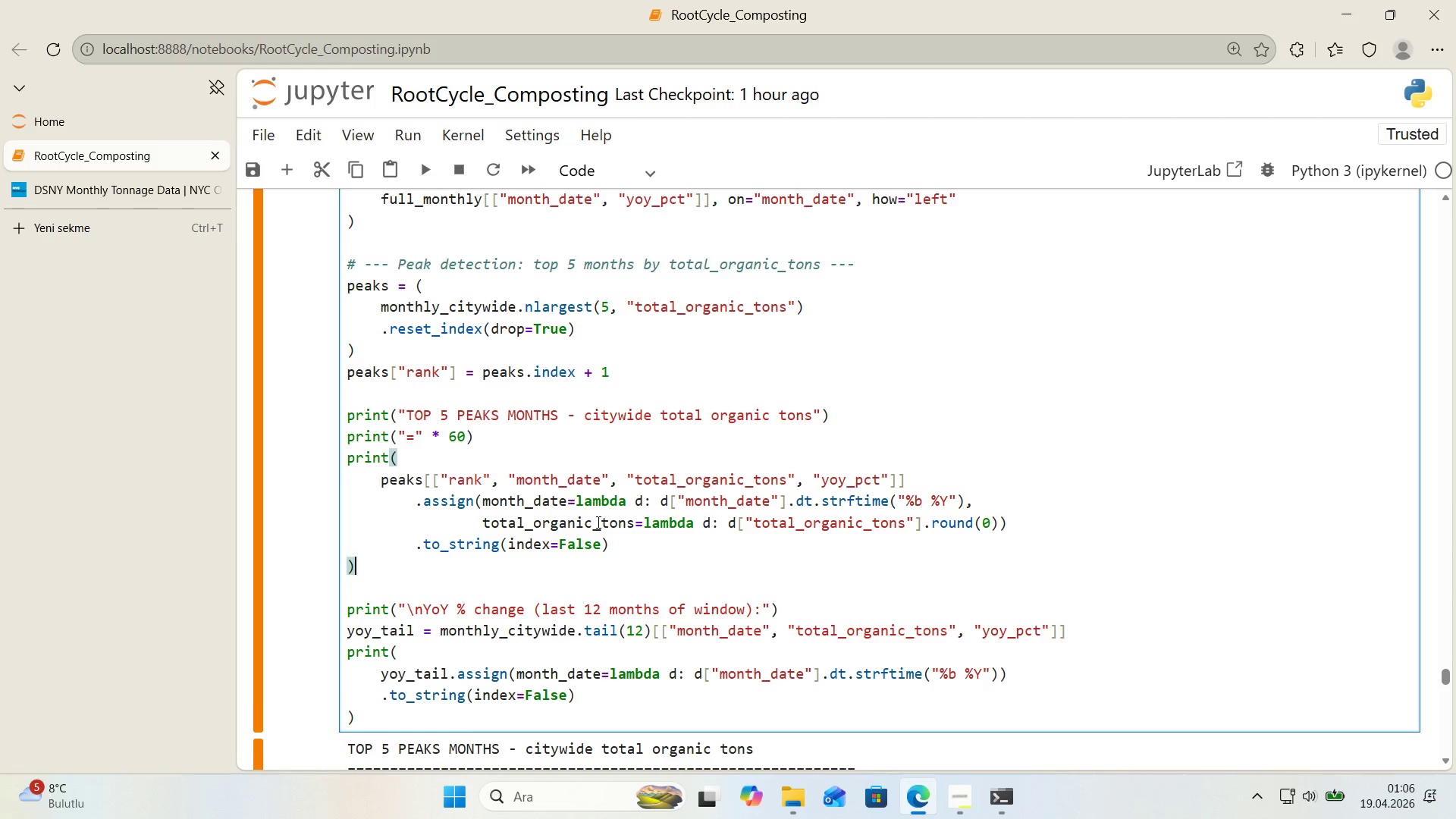 
scroll: coordinate [597, 522], scroll_direction: down, amount: 3.0
 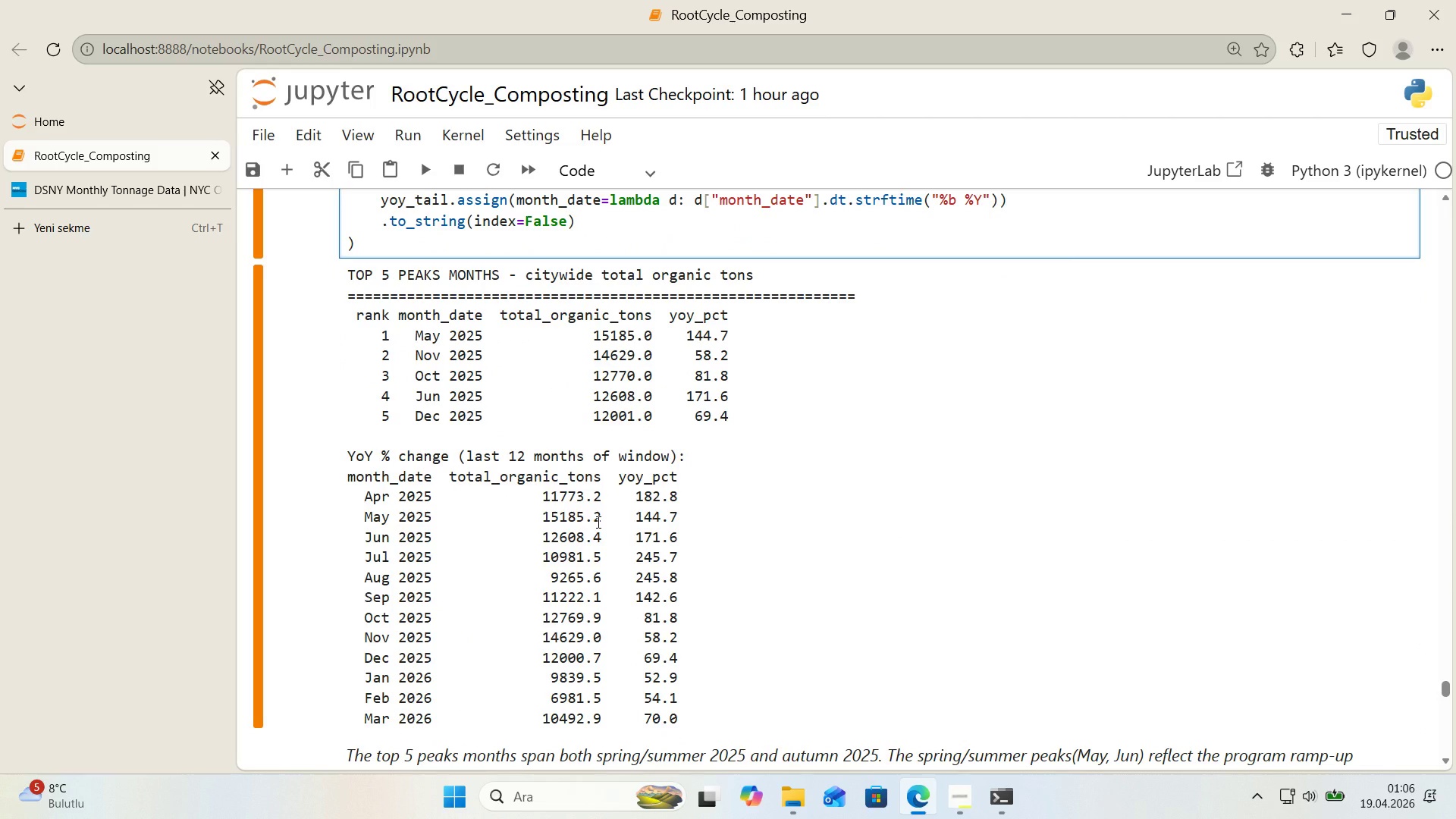 
scroll: coordinate [597, 522], scroll_direction: none, amount: 0.0
 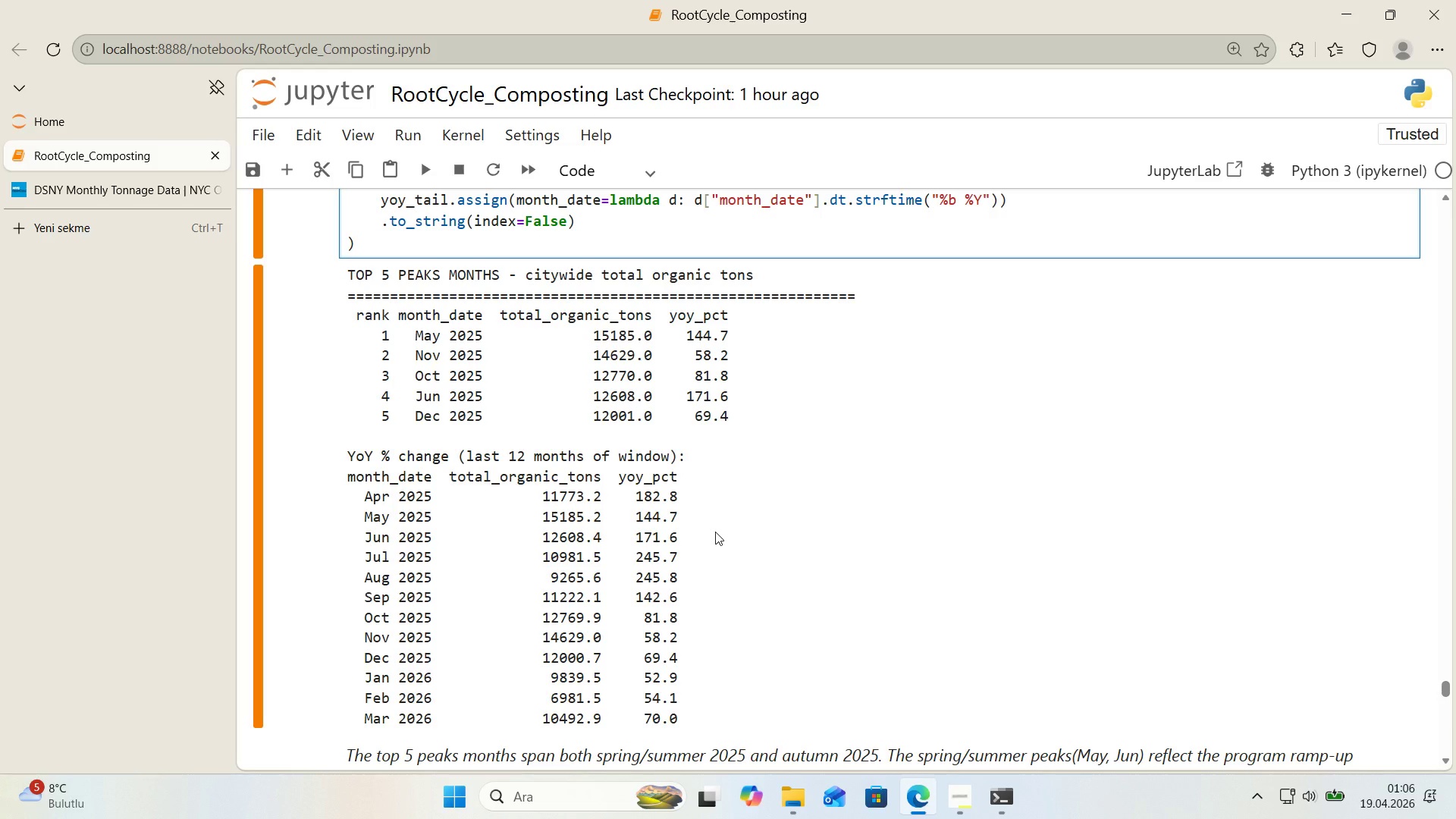 
wait(31.32)
 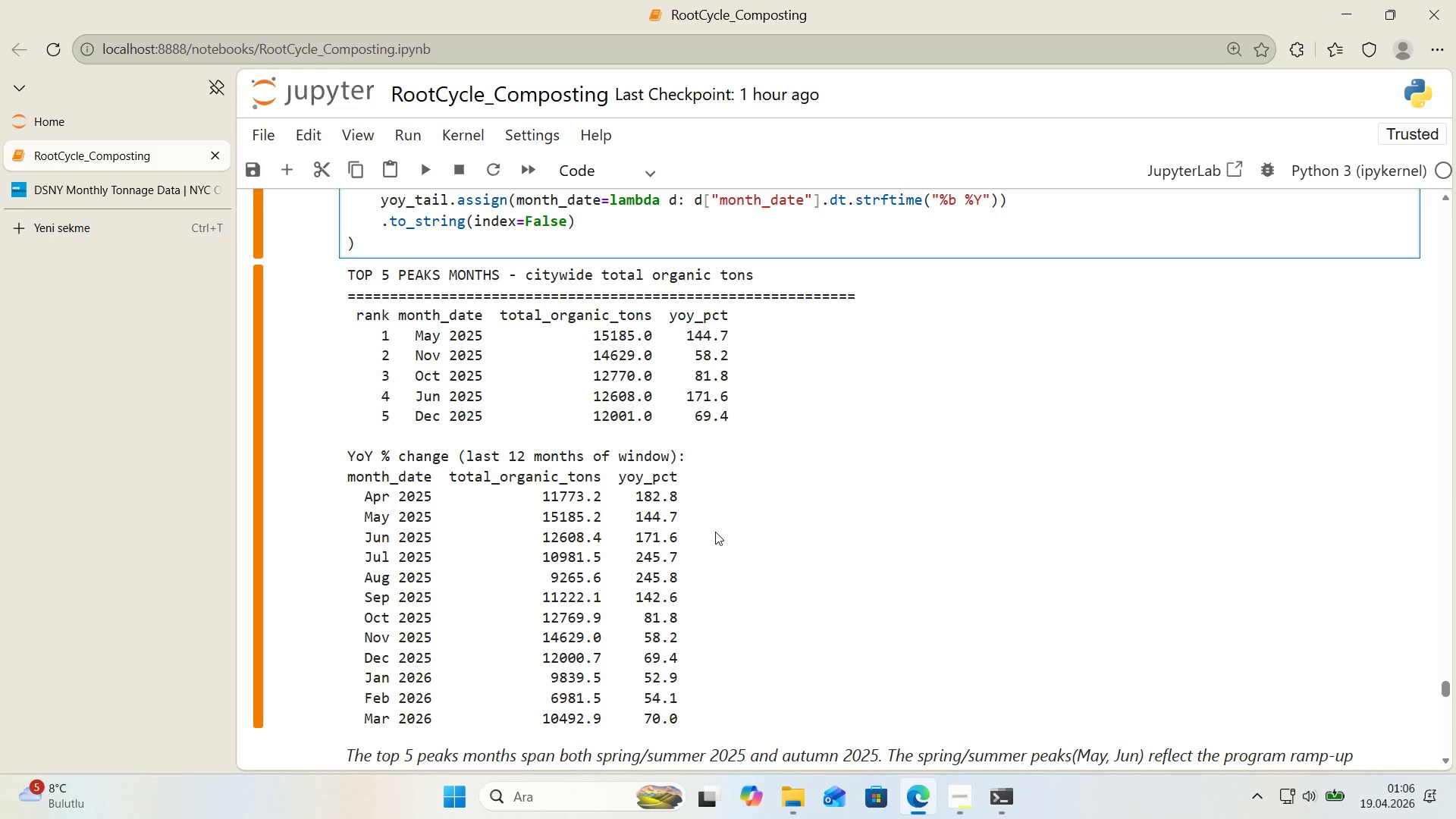 
scroll: coordinate [742, 384], scroll_direction: down, amount: 9.0
 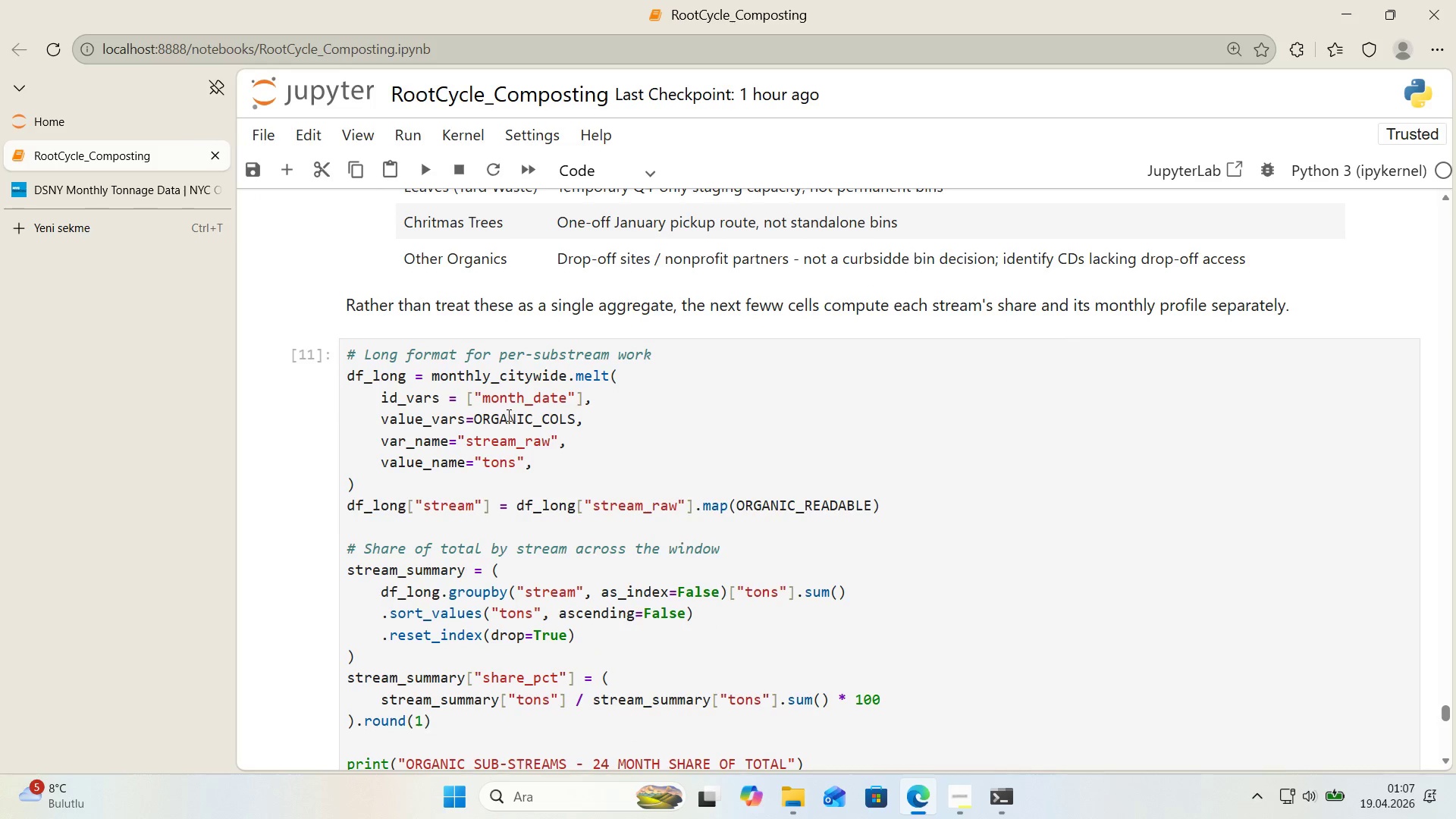 
wait(13.77)
 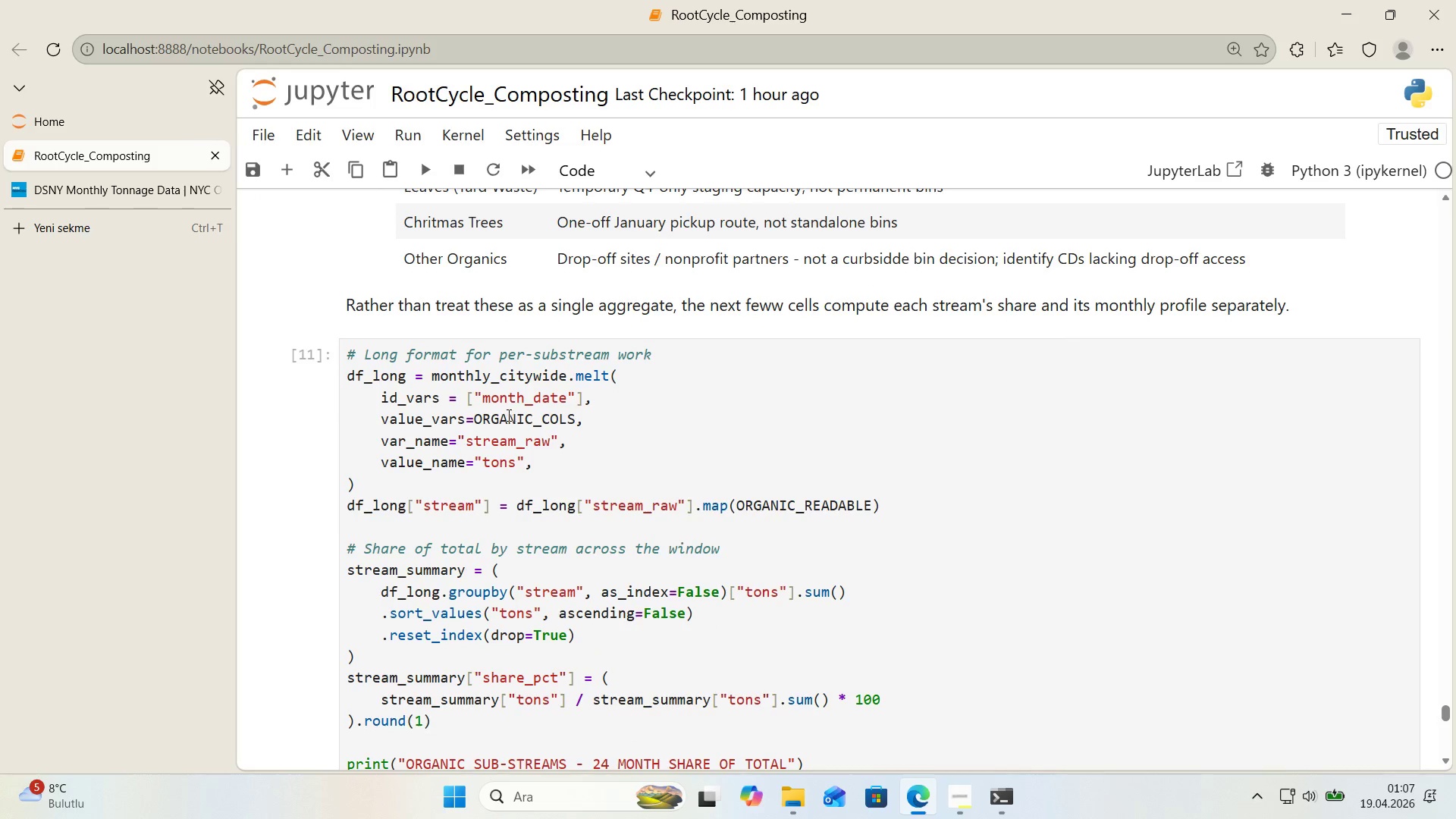 
left_click([469, 403])
 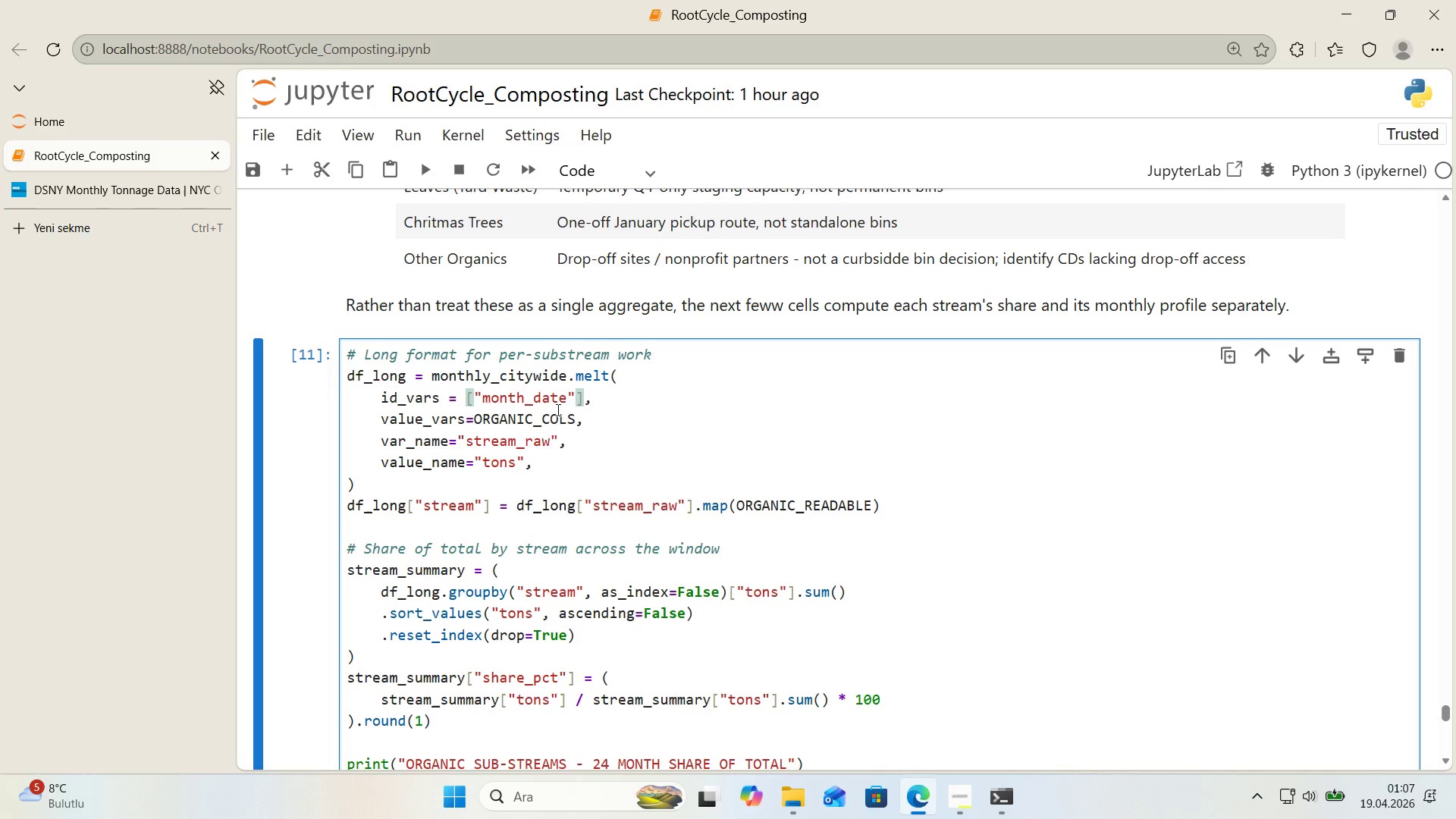 
key(Backspace)
 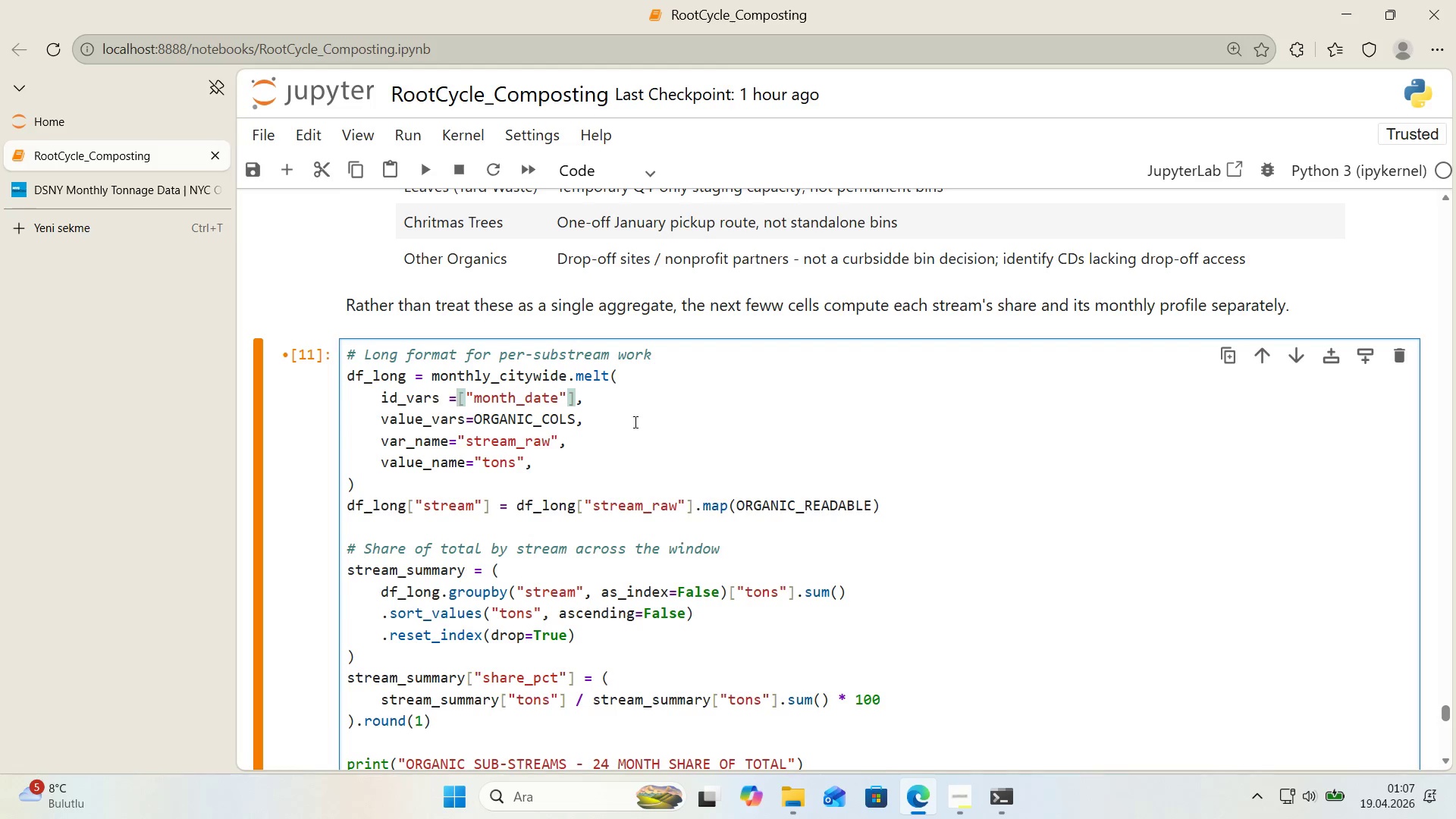 
wait(10.39)
 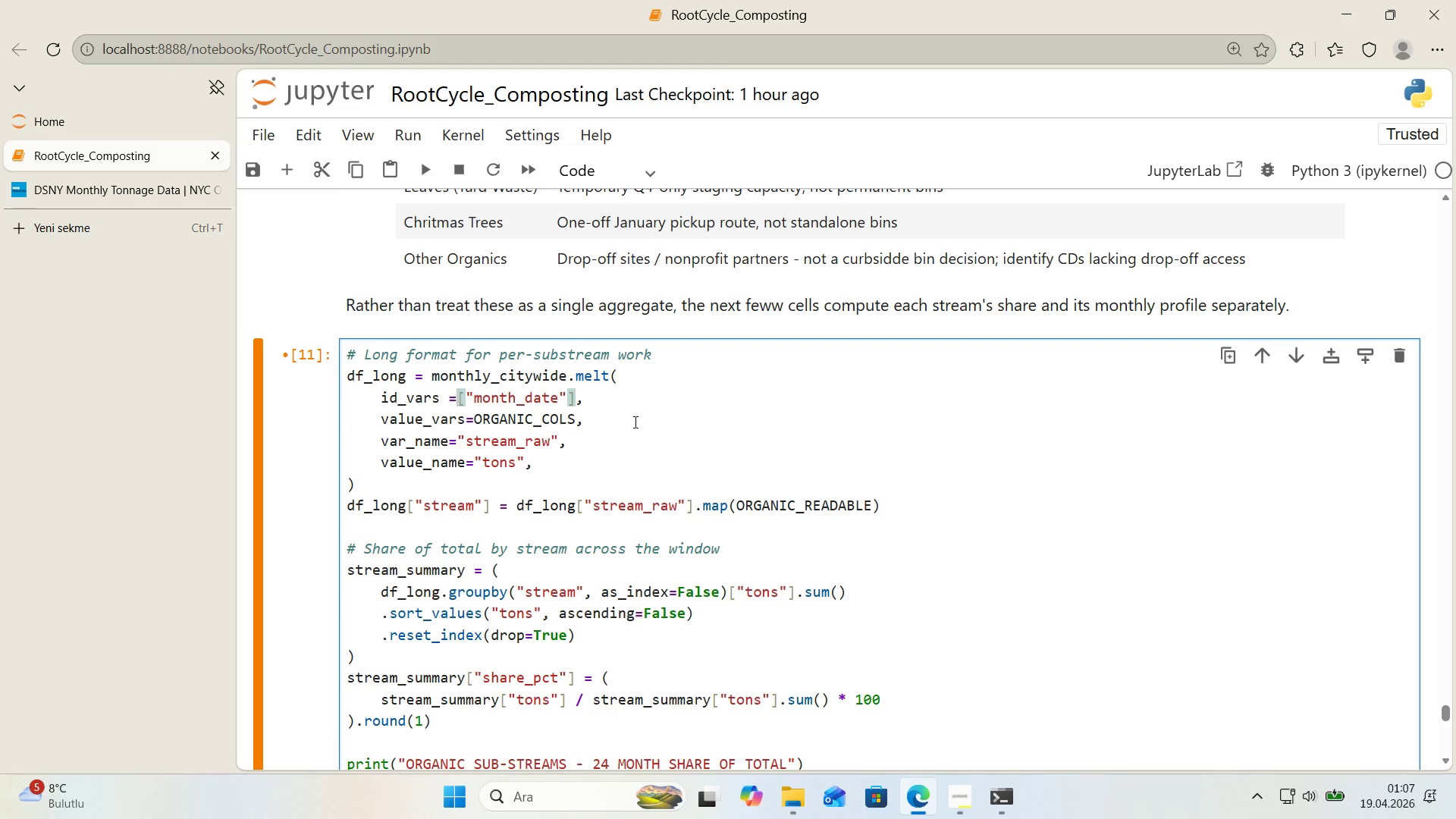 
left_click([475, 141])
 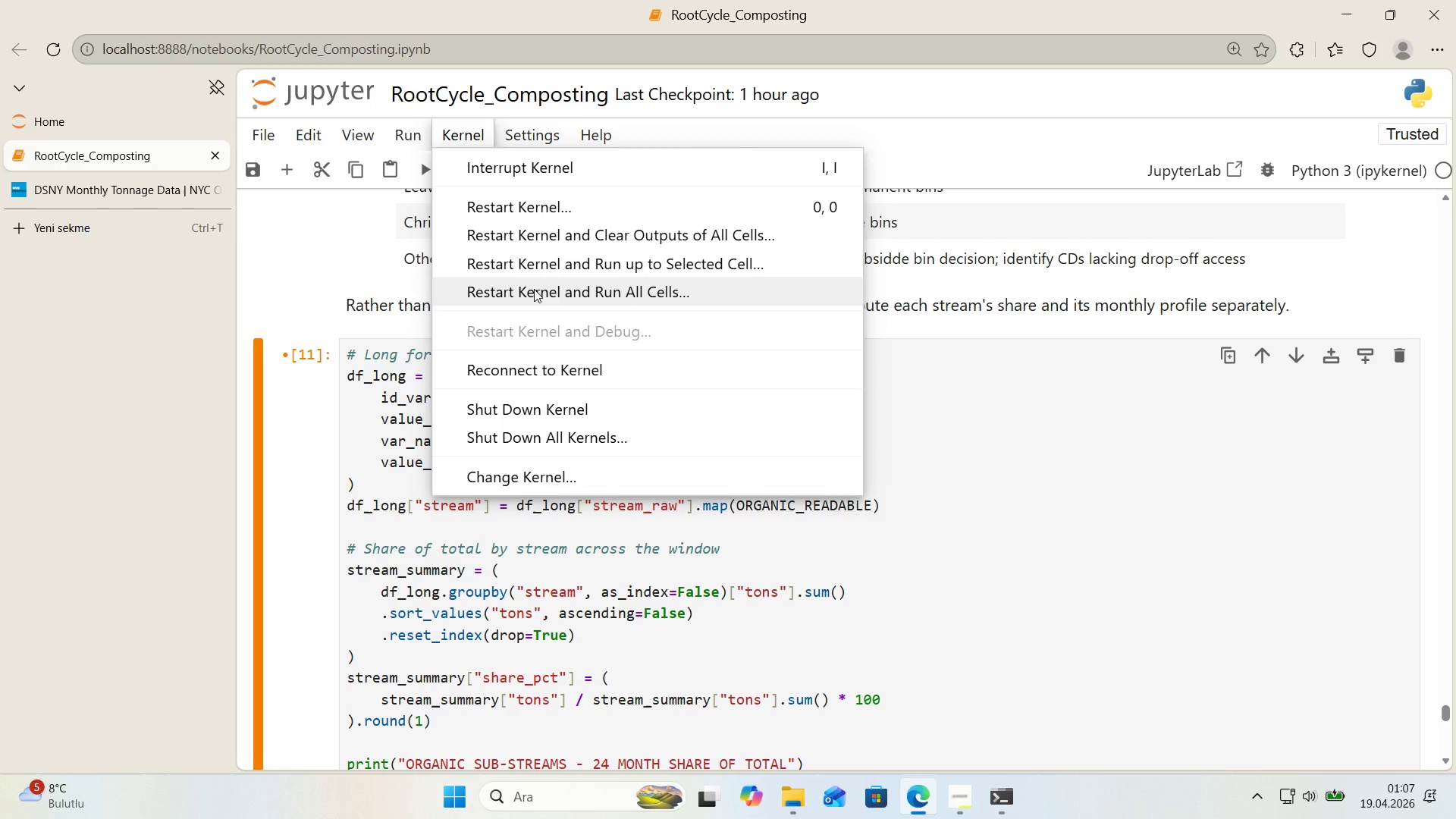 
left_click([536, 293])
 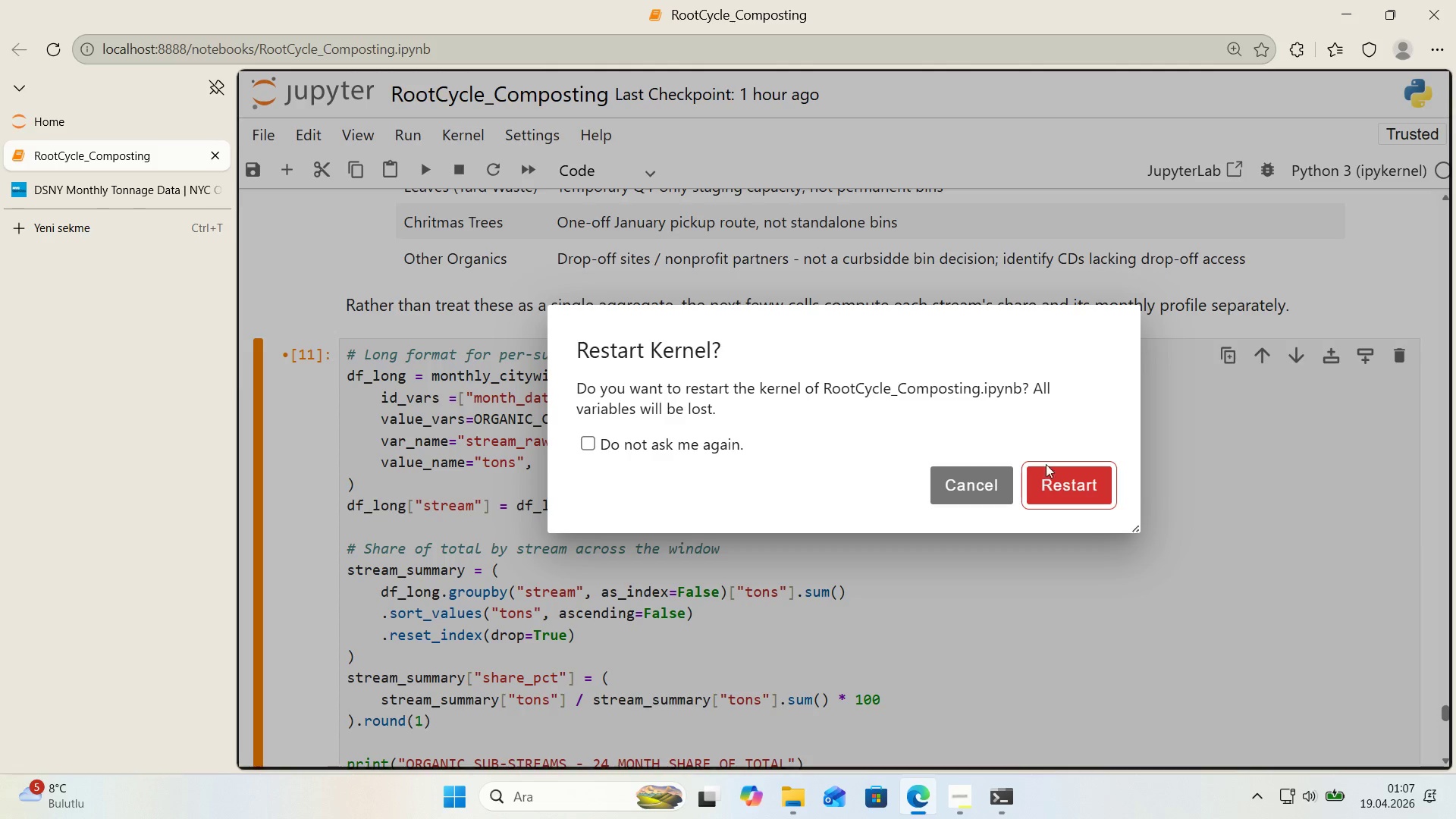 
left_click([1063, 484])
 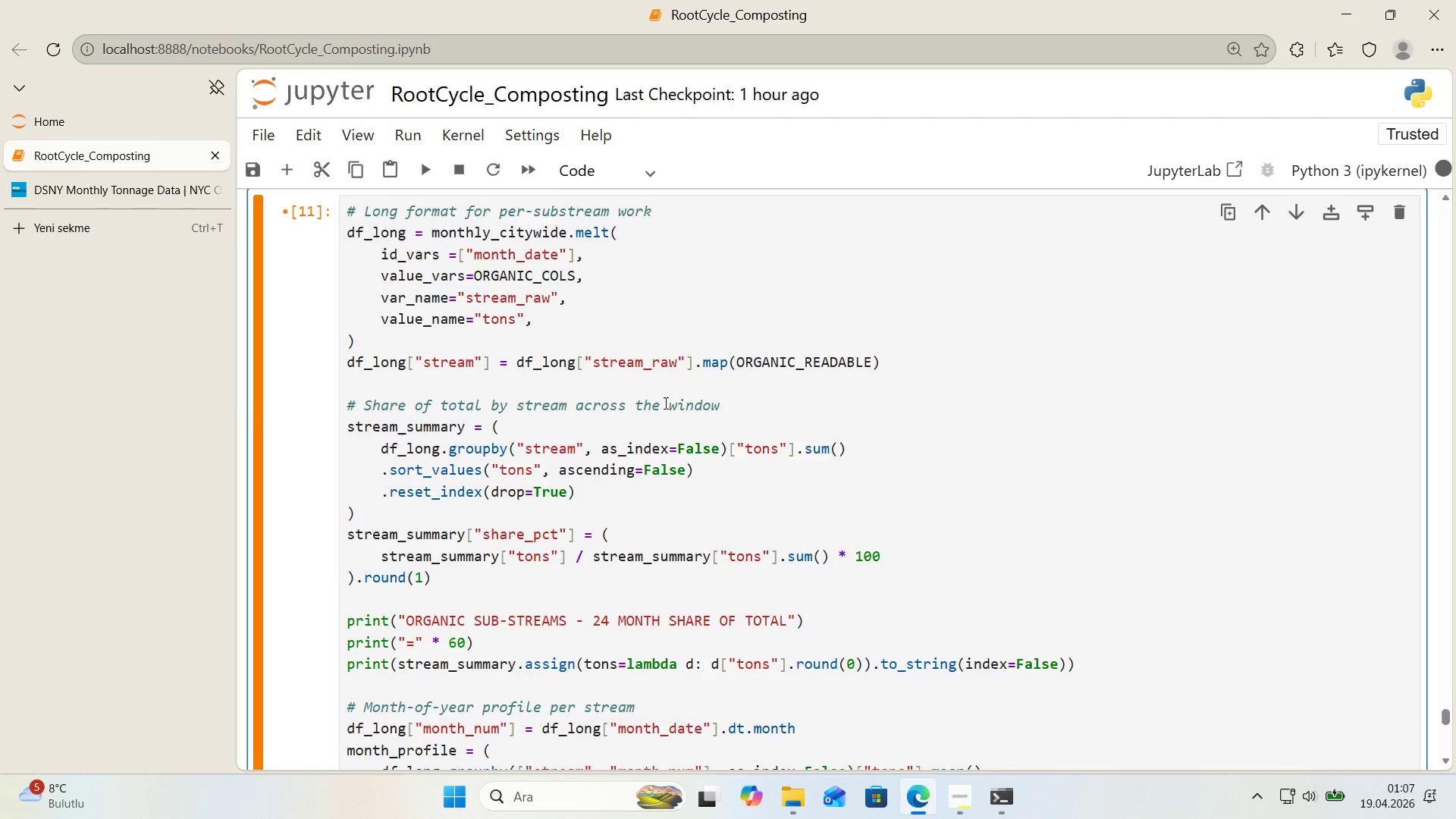 
scroll: coordinate [664, 403], scroll_direction: down, amount: 4.0
 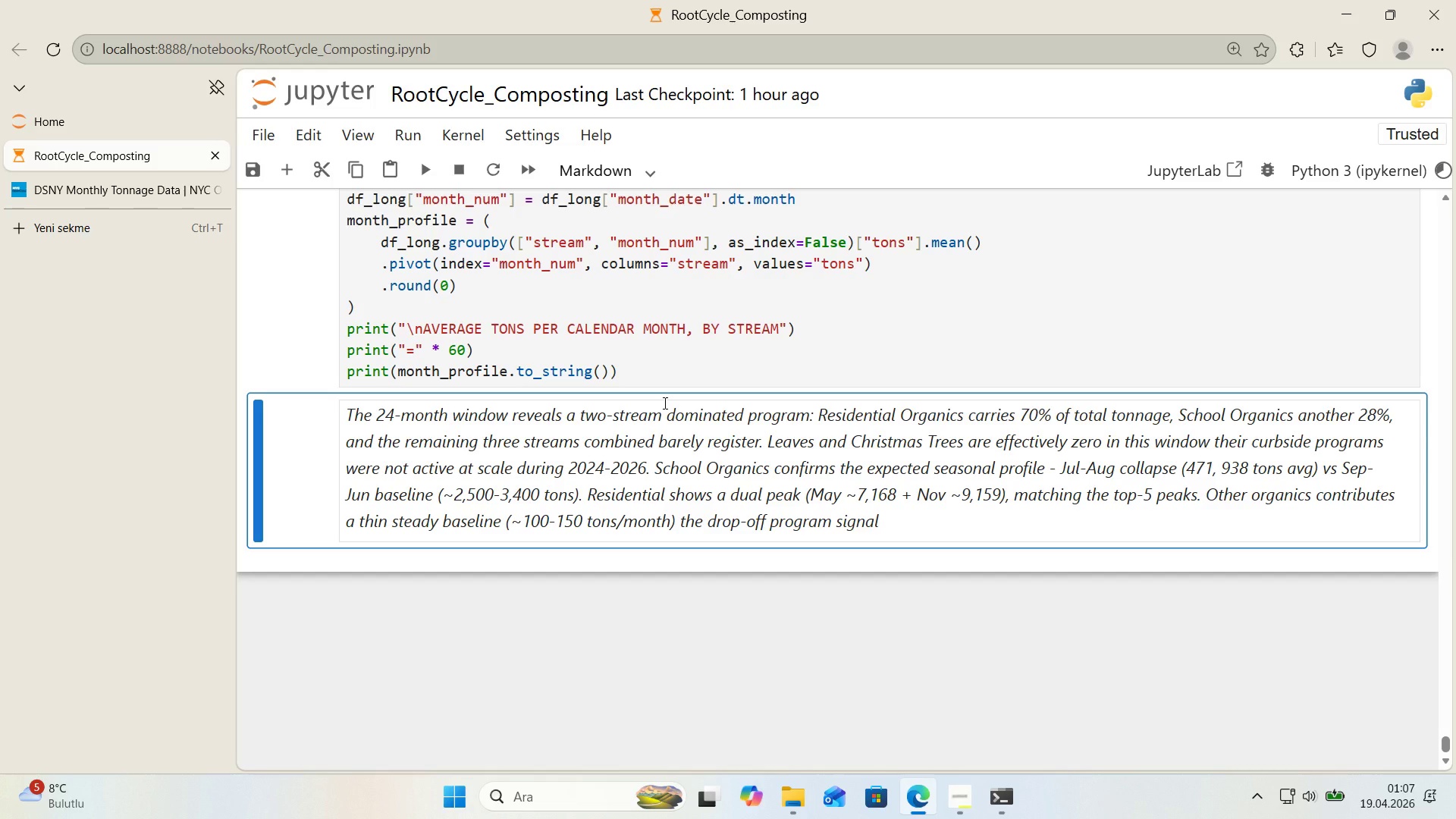 
wait(12.16)
 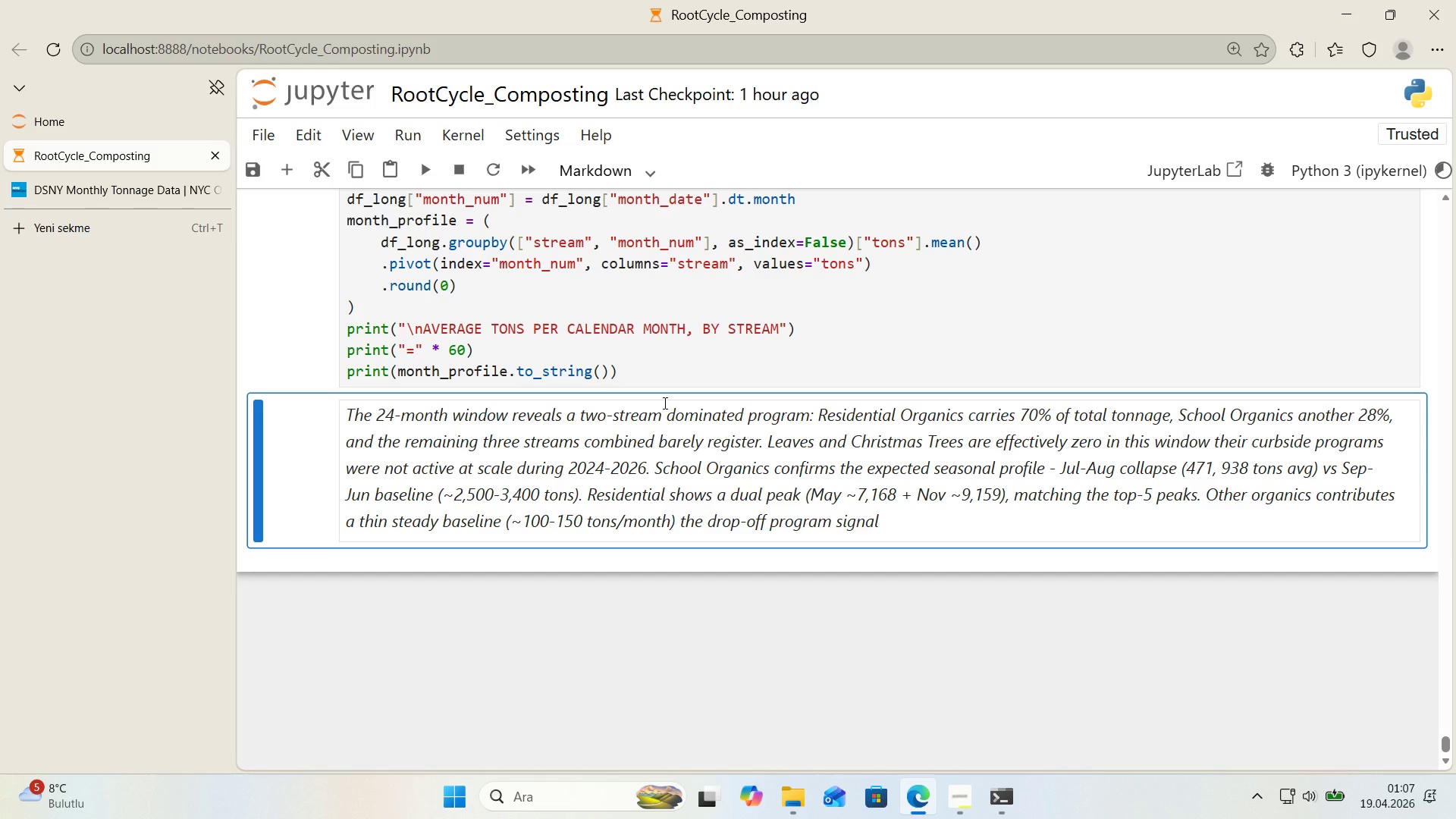 
scroll: coordinate [664, 403], scroll_direction: down, amount: 2.0
 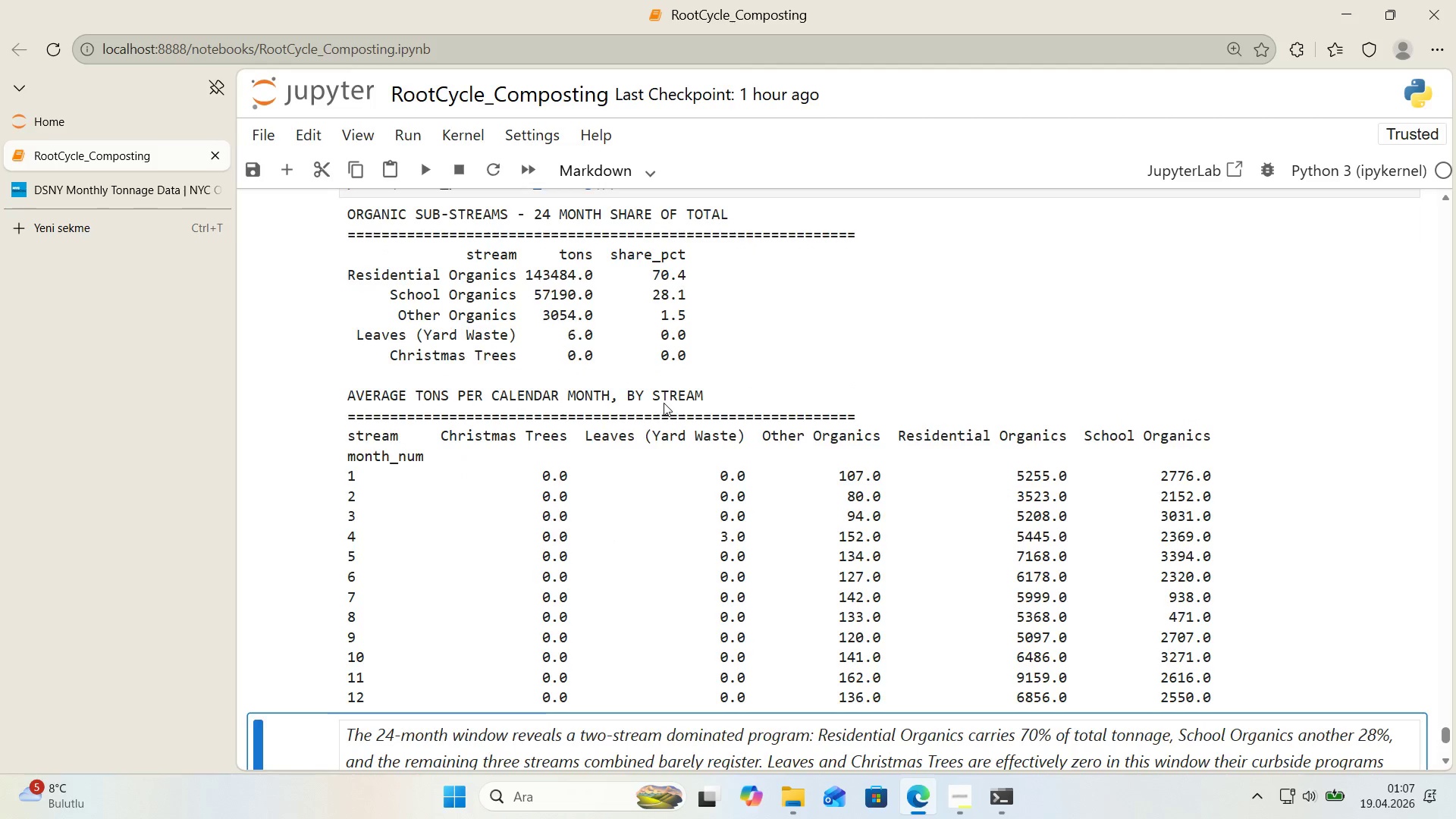 
scroll: coordinate [663, 403], scroll_direction: up, amount: 12.0
 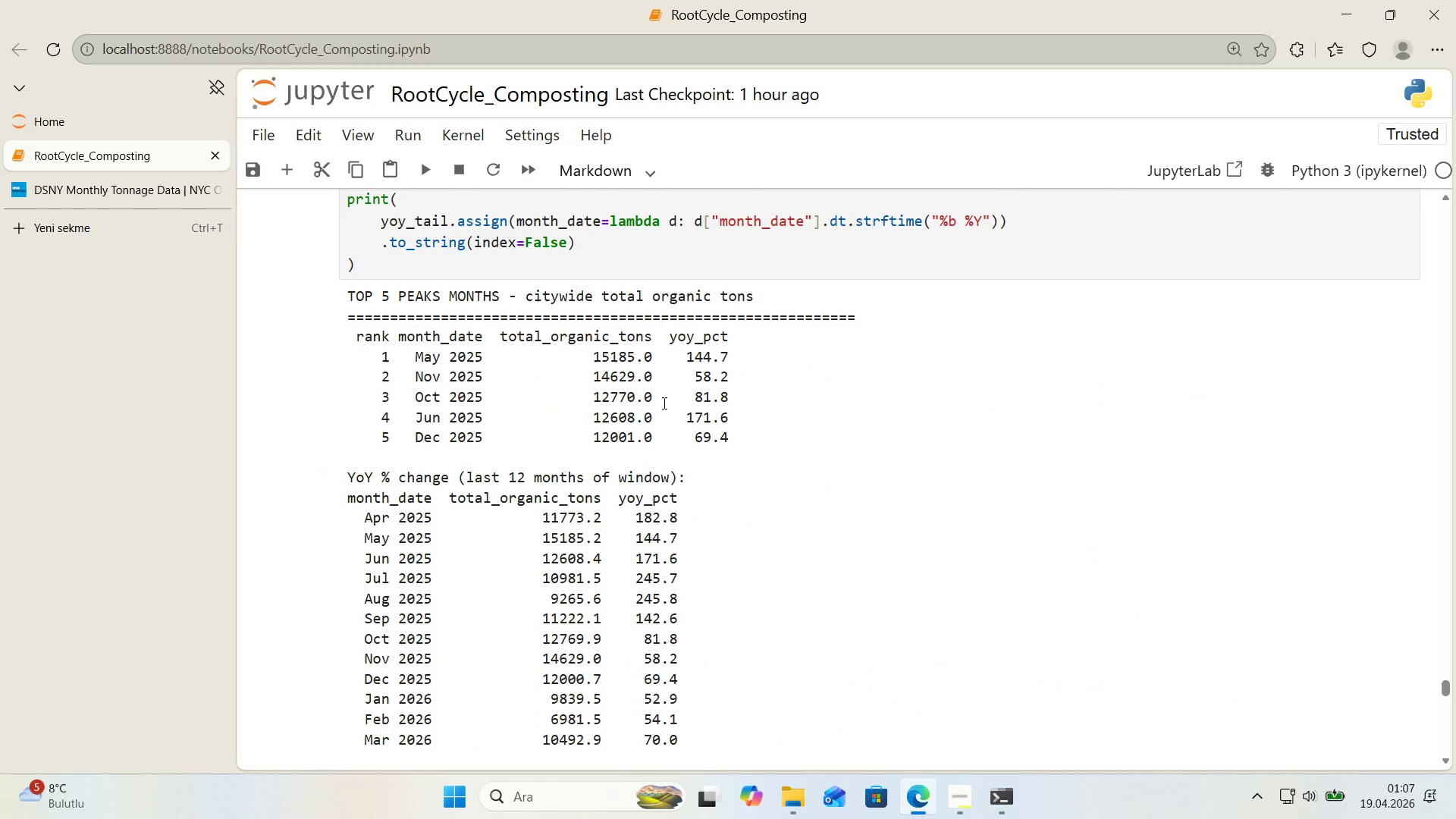 
scroll: coordinate [663, 403], scroll_direction: down, amount: 1.0
 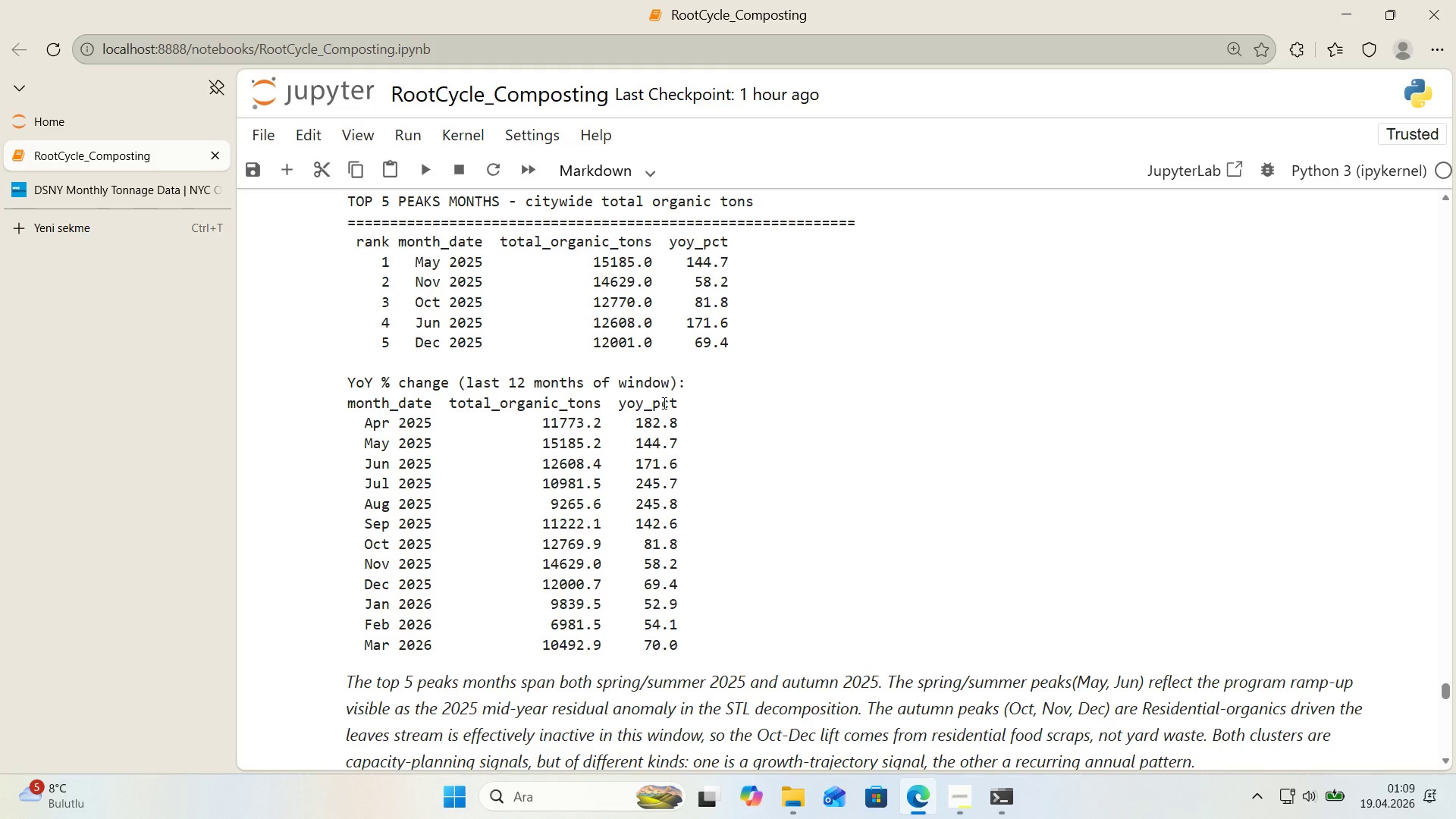 
wait(95.64)
 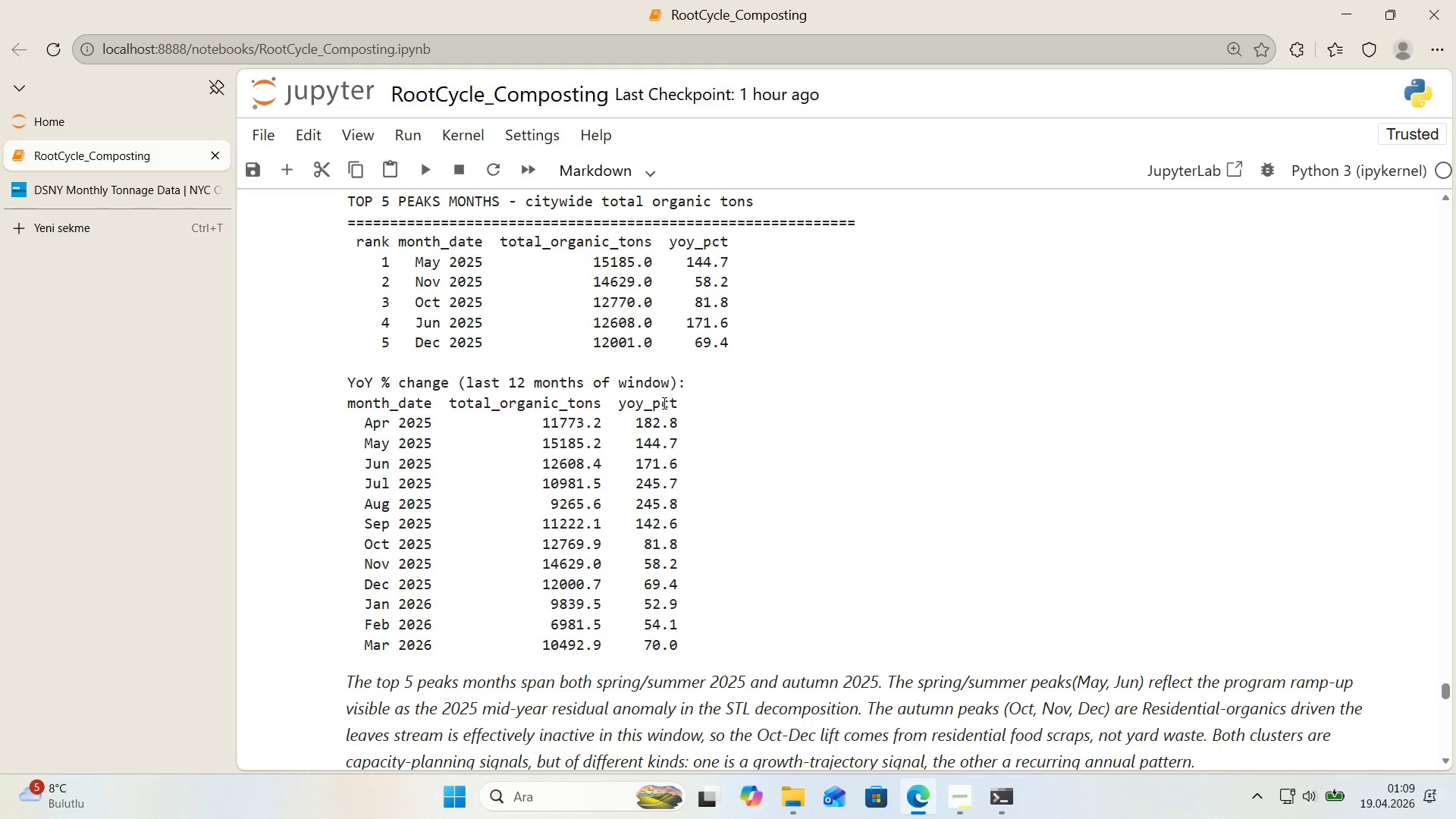 
scroll: coordinate [626, 422], scroll_direction: down, amount: 23.0
 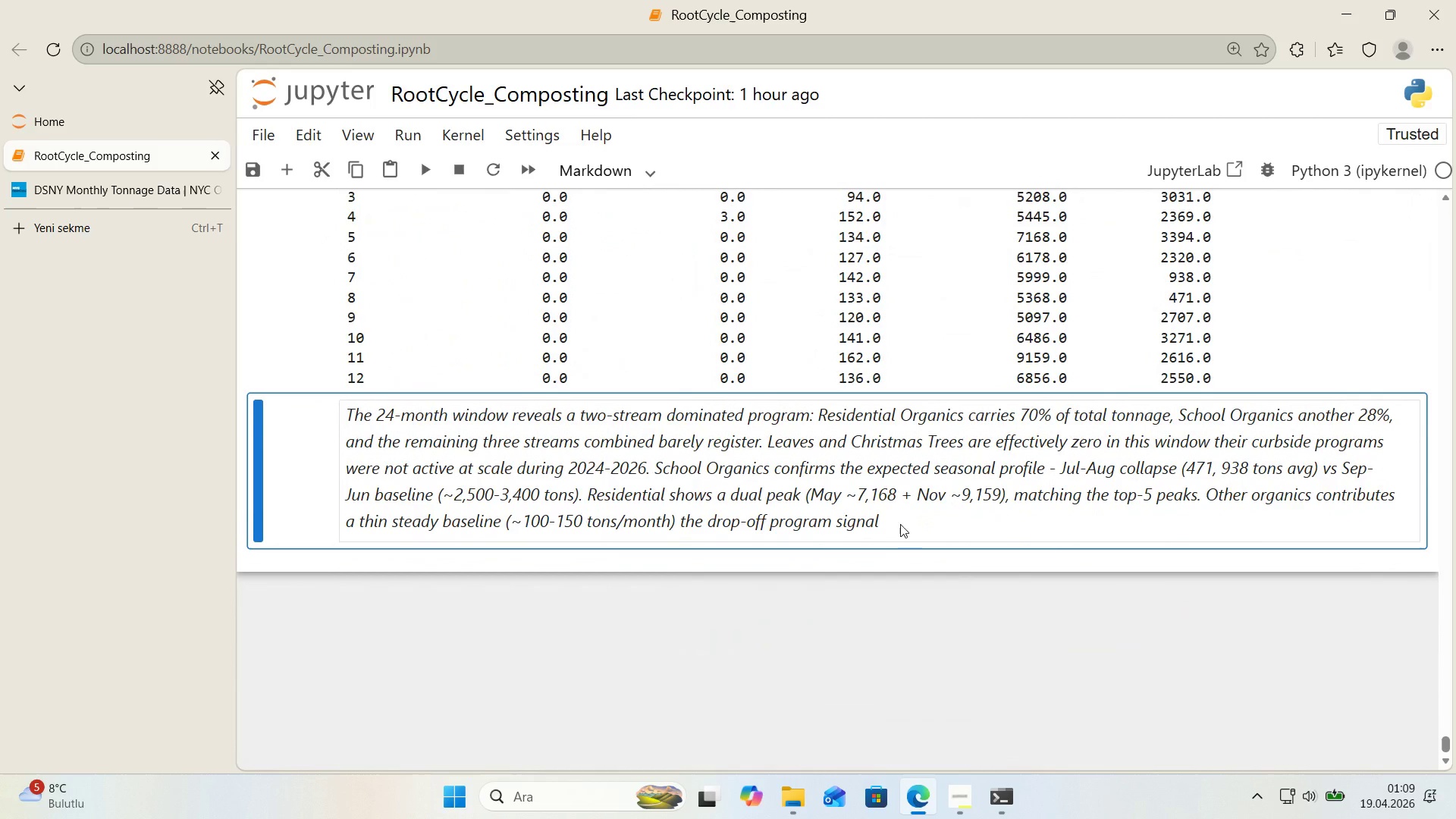 
double_click([896, 517])
 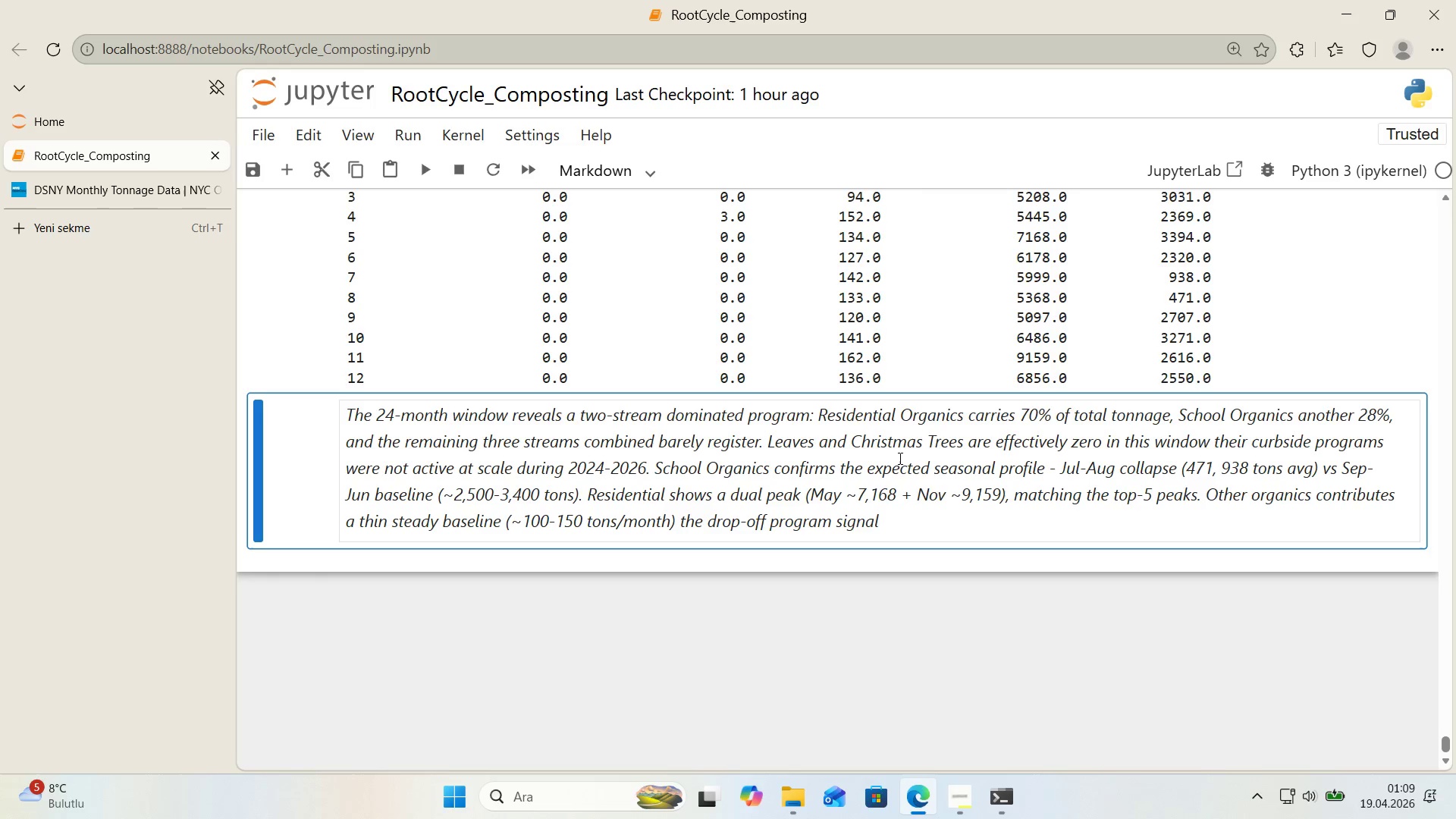 
double_click([930, 513])
 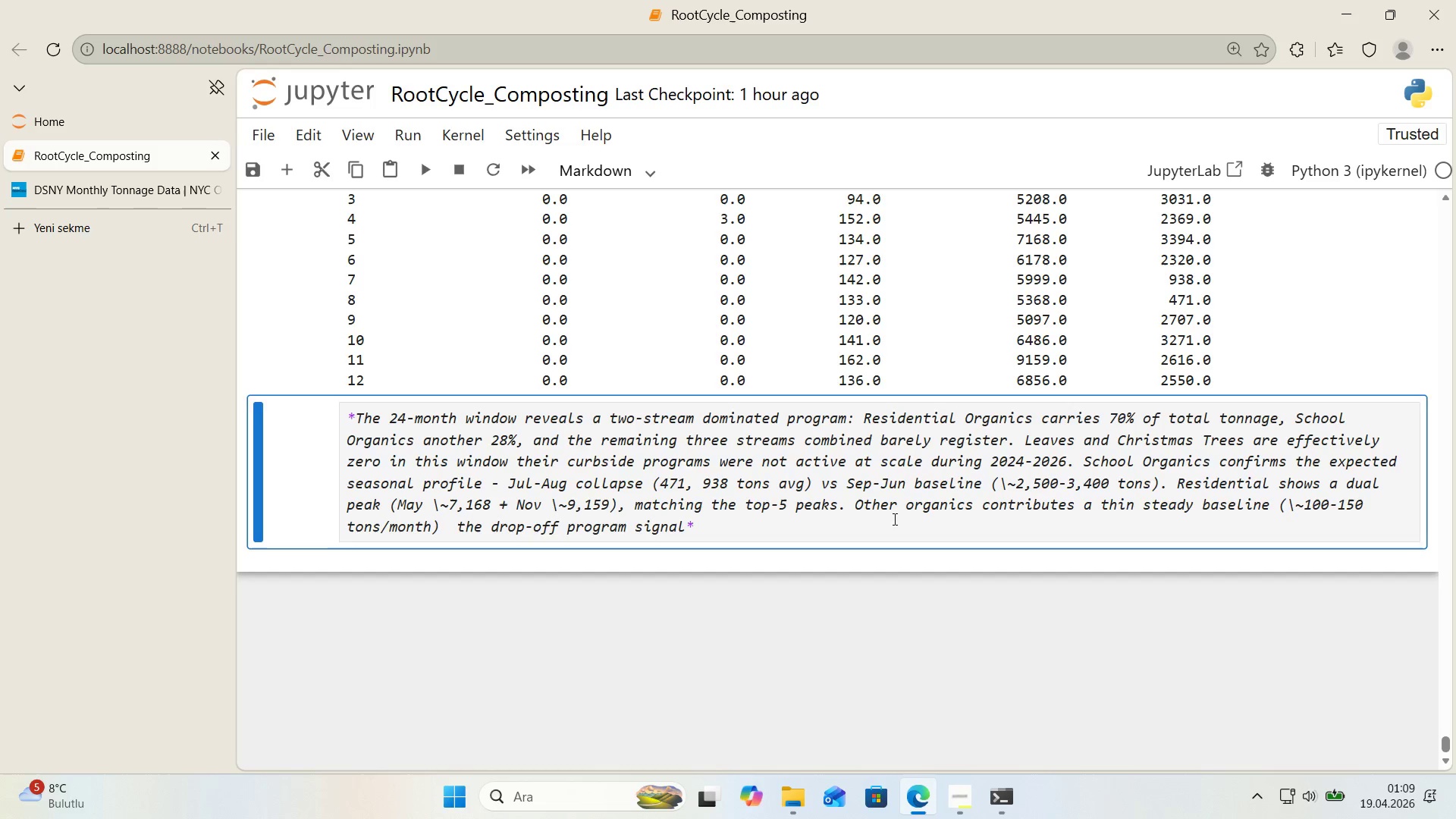 
left_click([876, 522])
 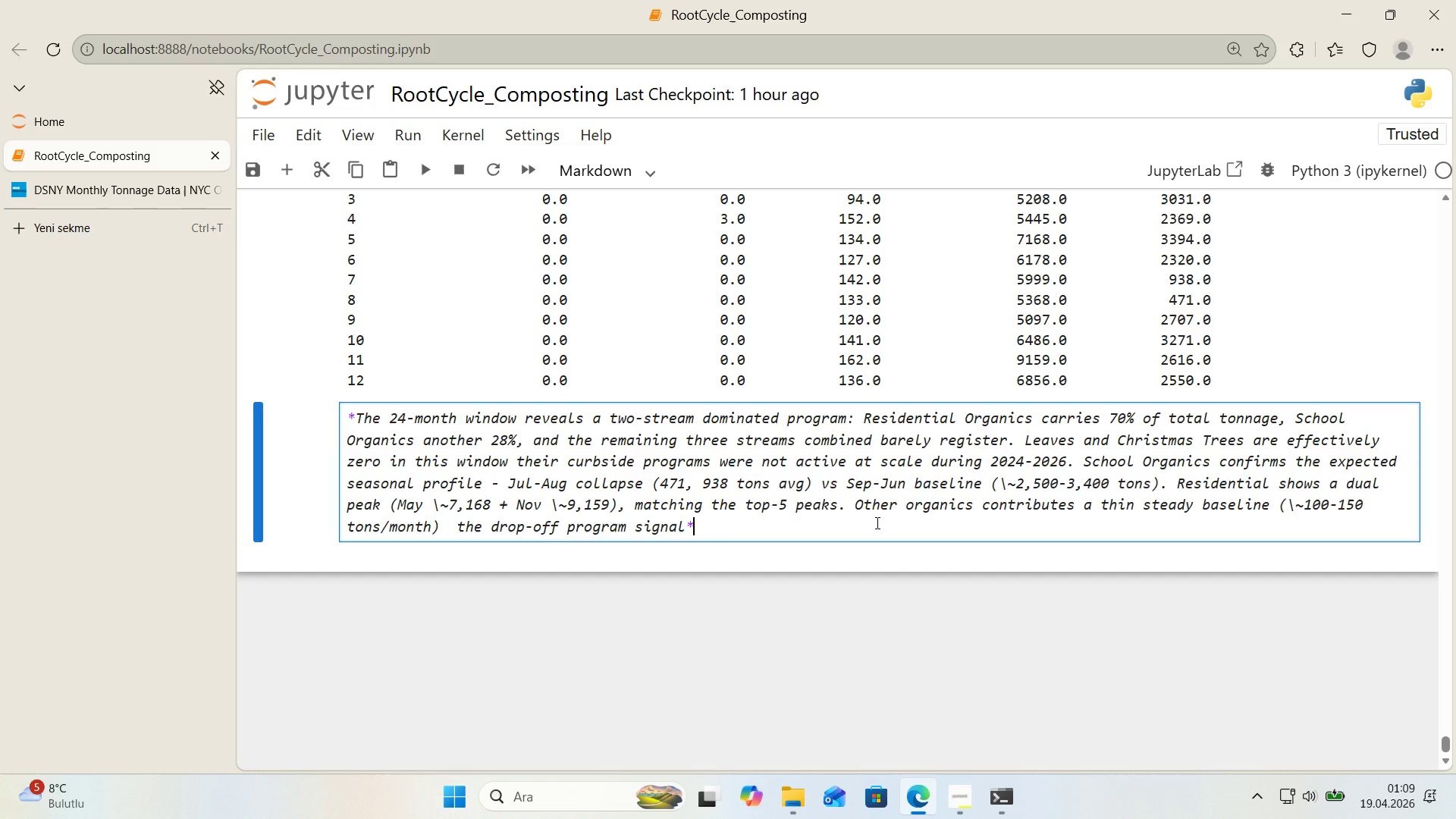 
key(Shift+Enter)
 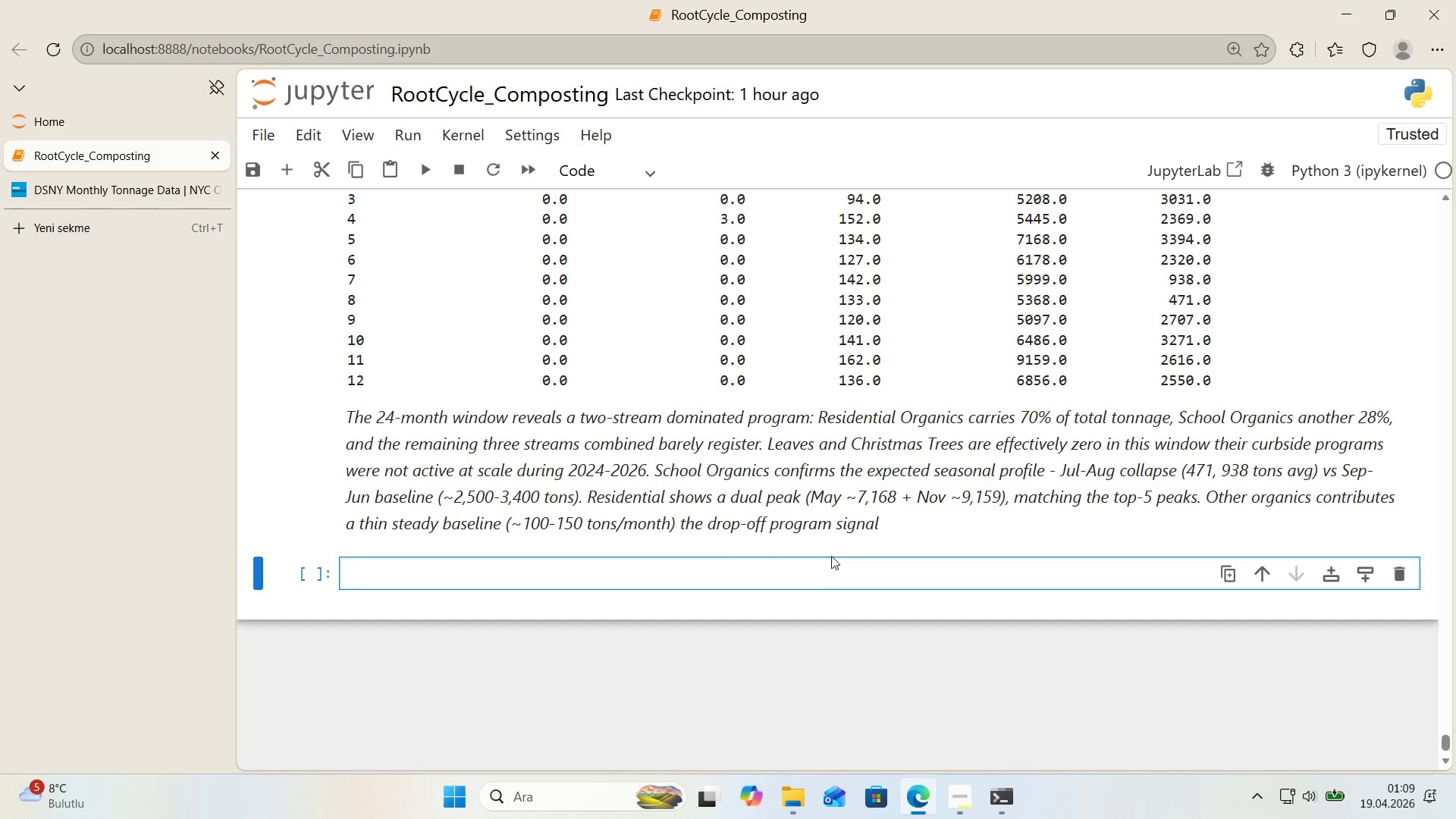 
left_click([821, 579])
 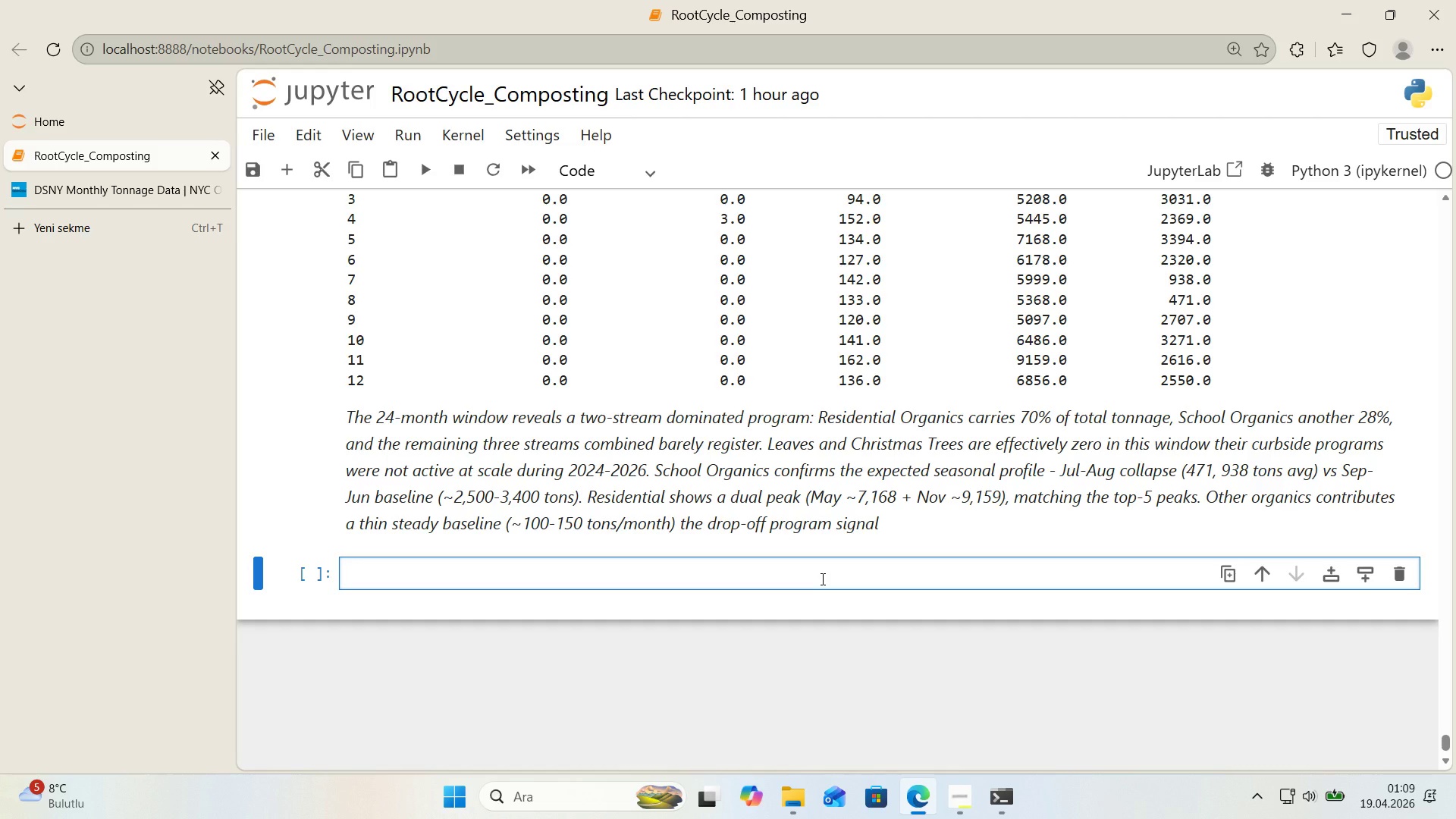 
wait(13.33)
 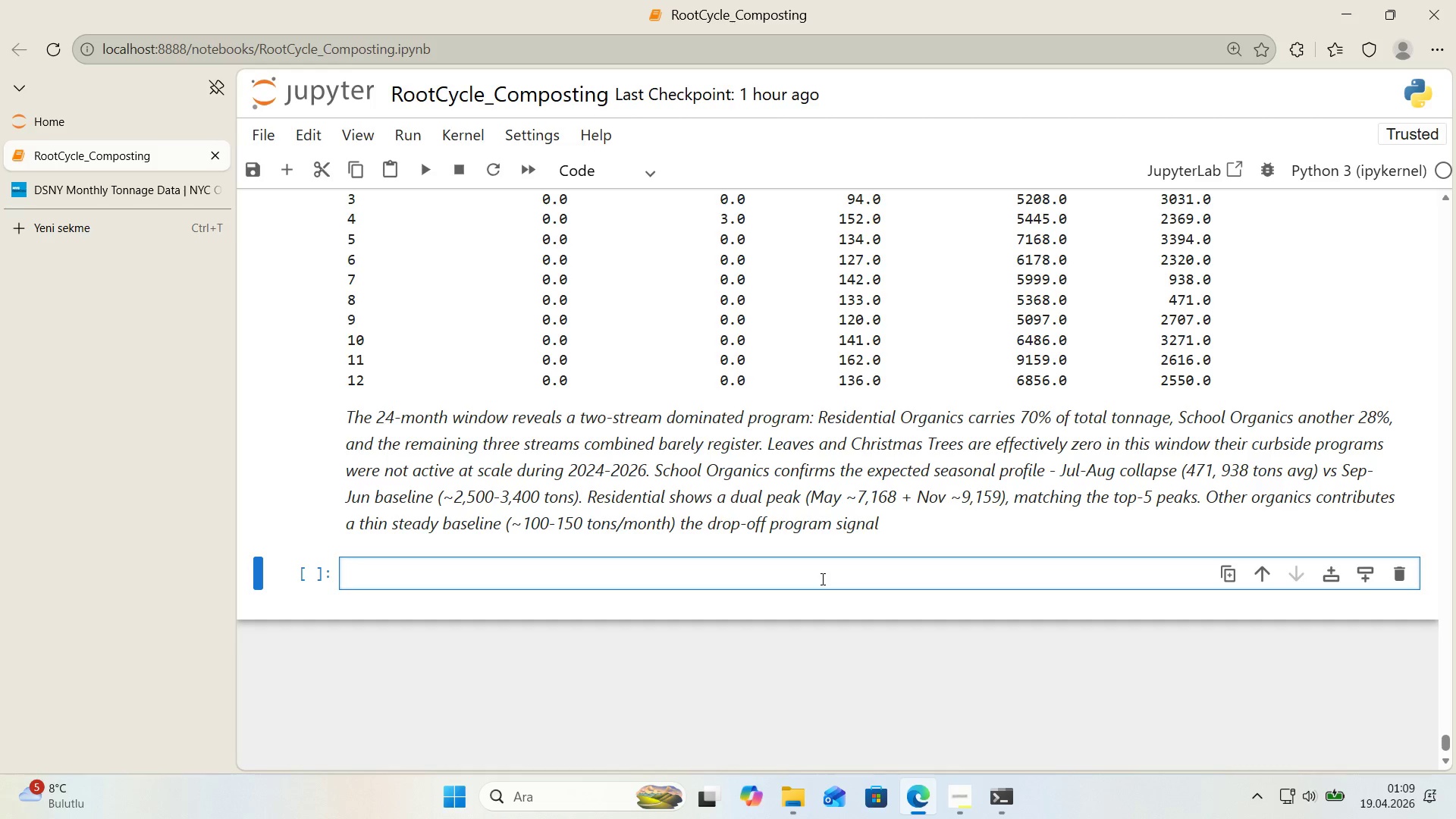 
key(Alt+Control+3)
 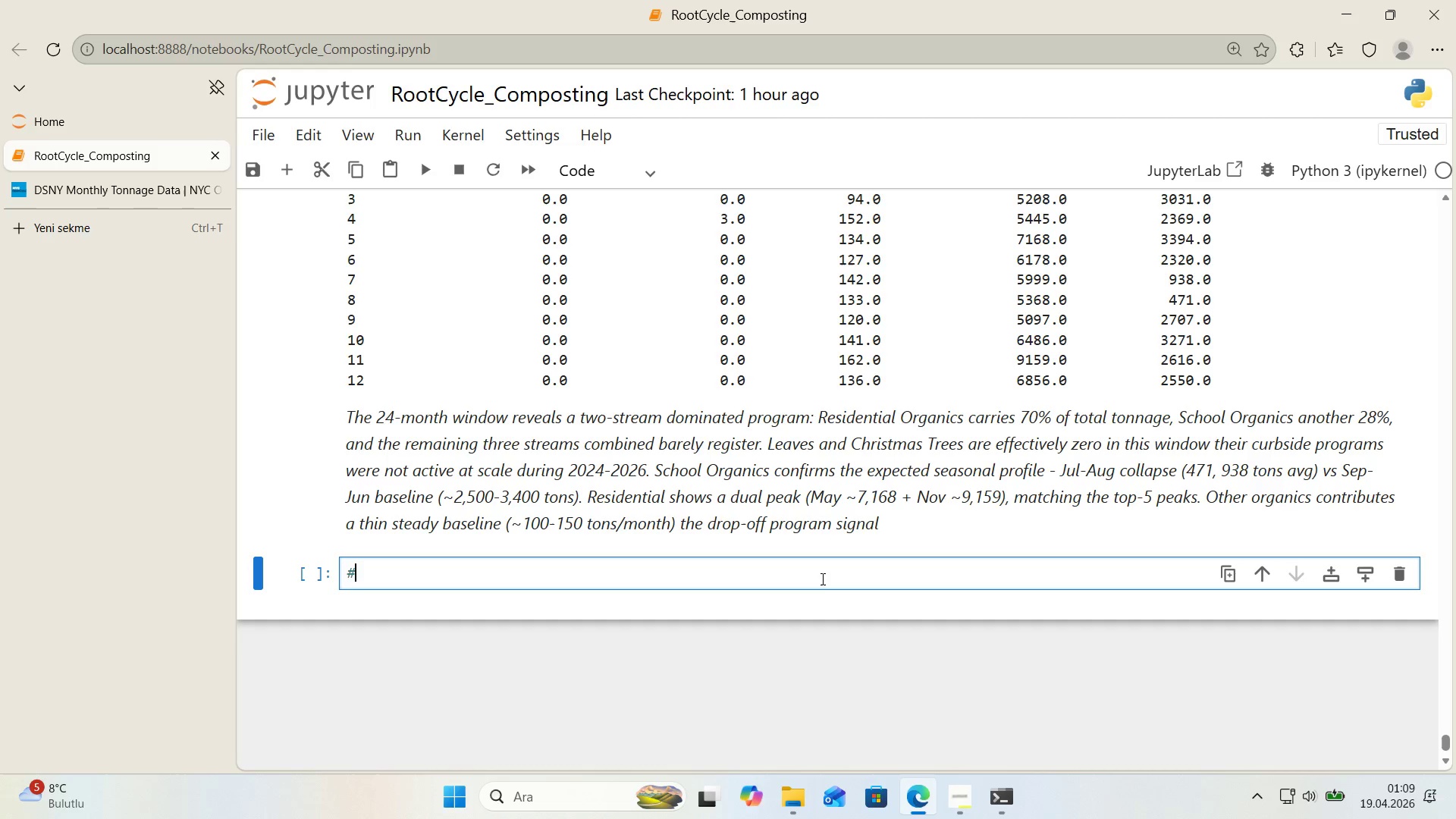 
key(Alt+Control+3)
 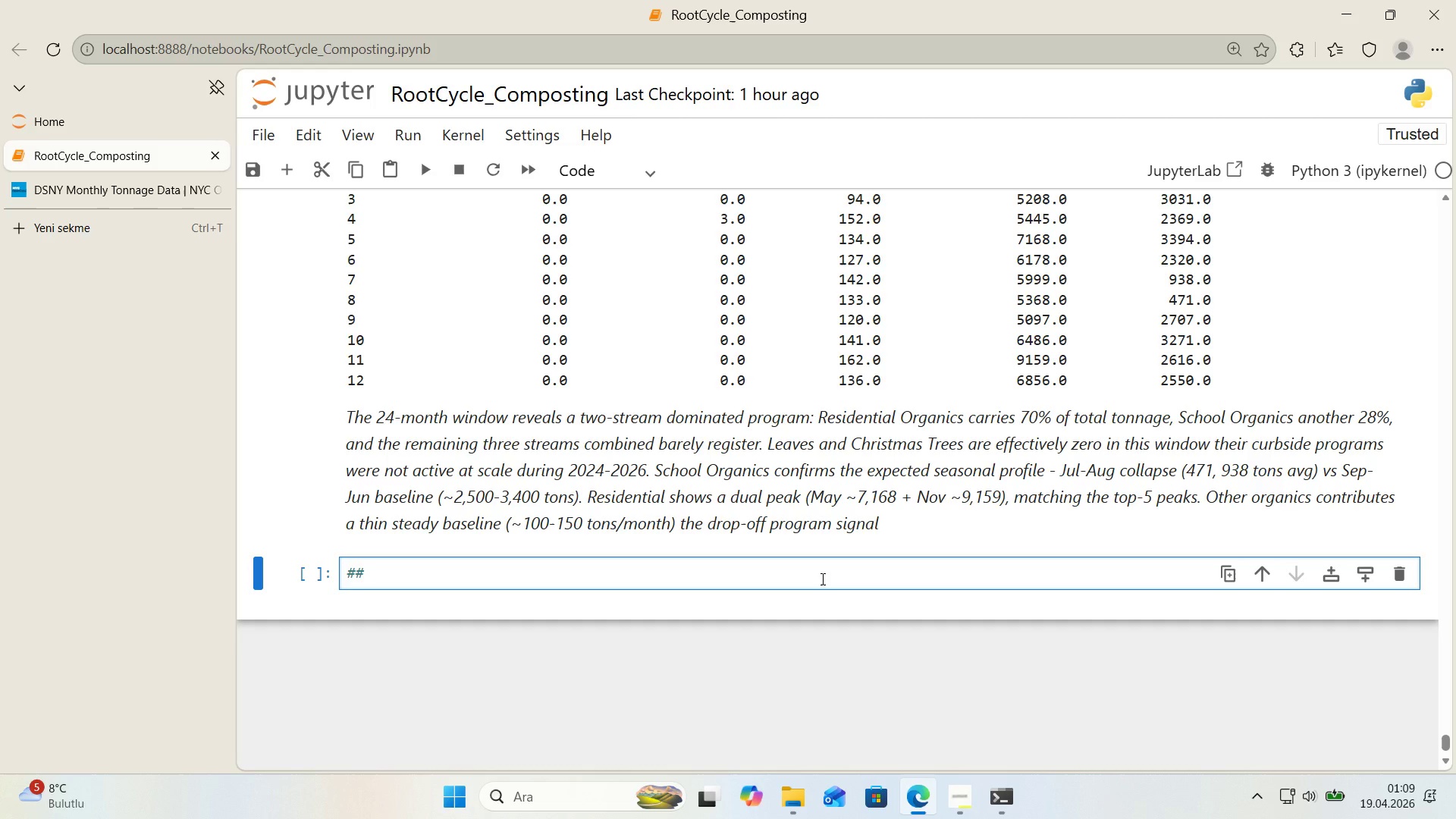 
key(Space)
 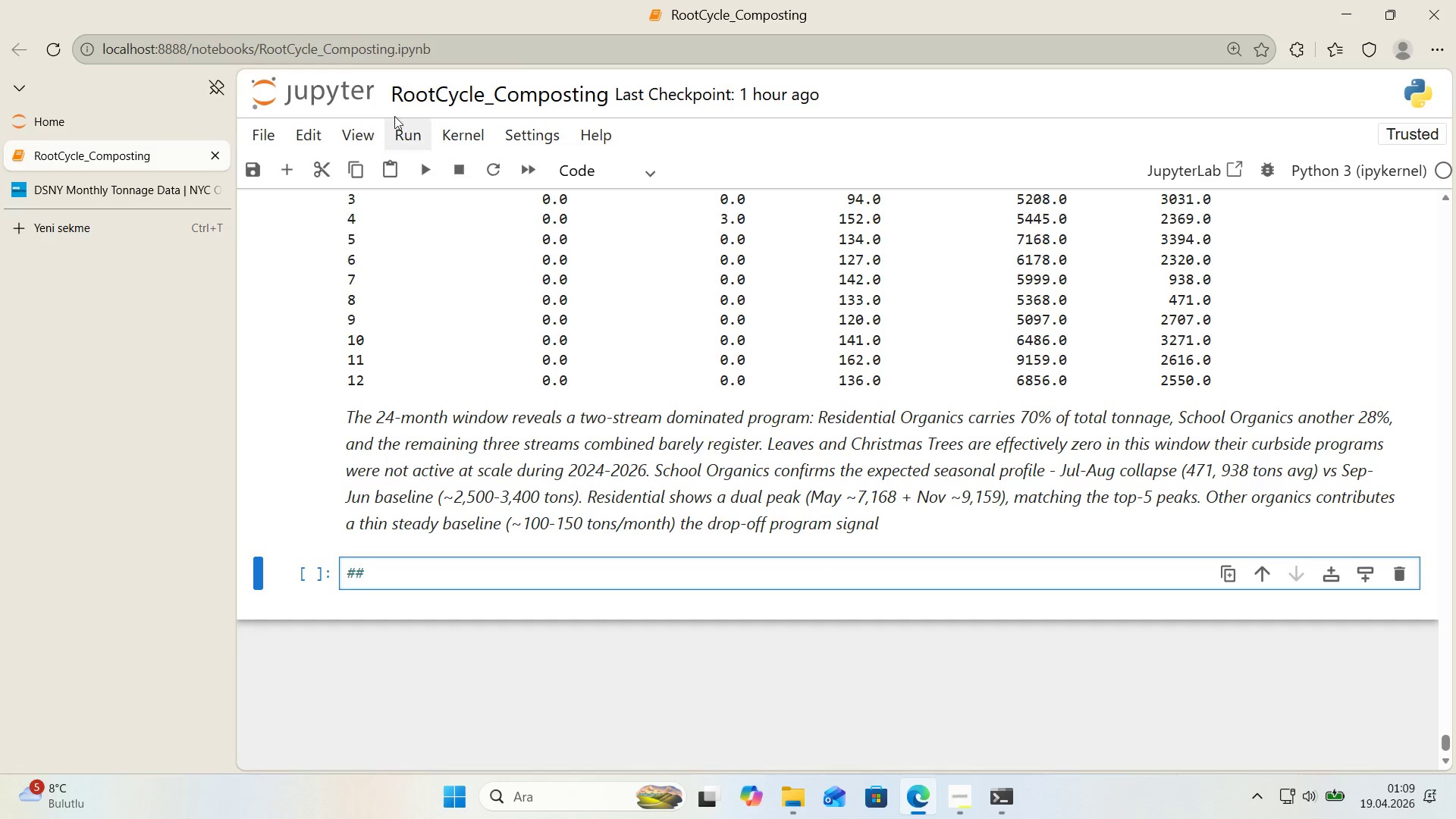 
left_click([153, 191])
 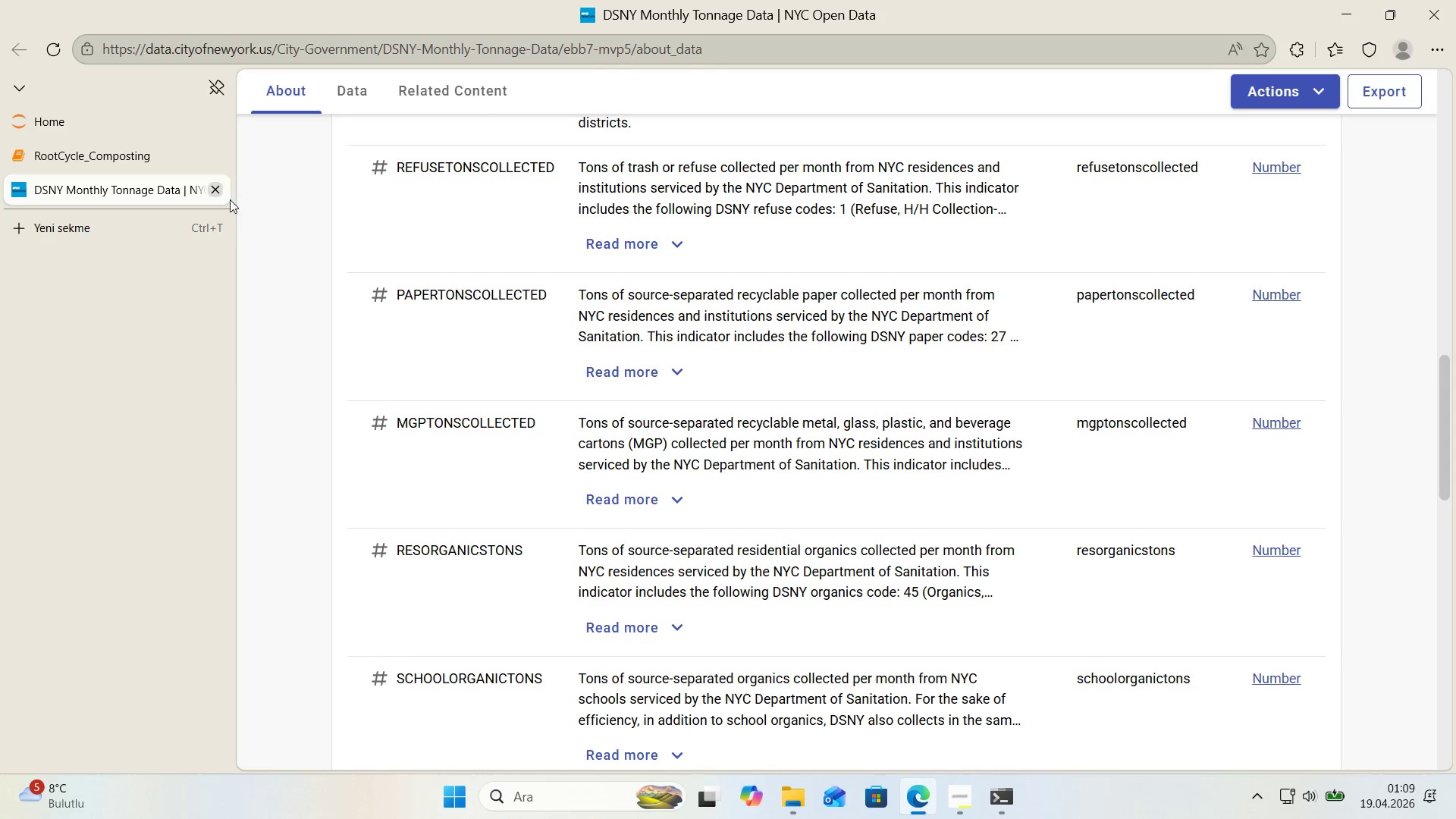 
scroll: coordinate [469, 272], scroll_direction: none, amount: 0.0
 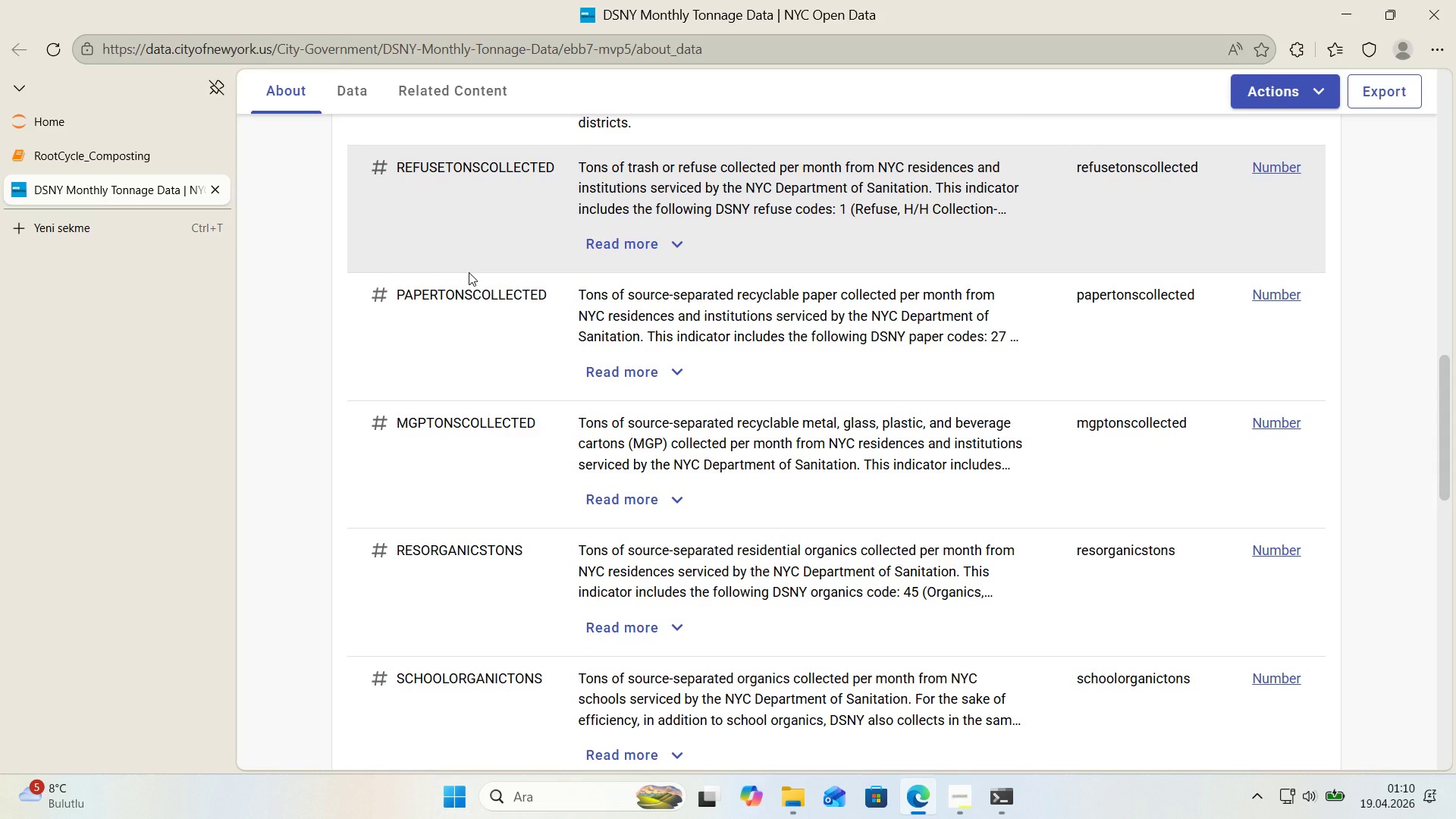 
wait(10.87)
 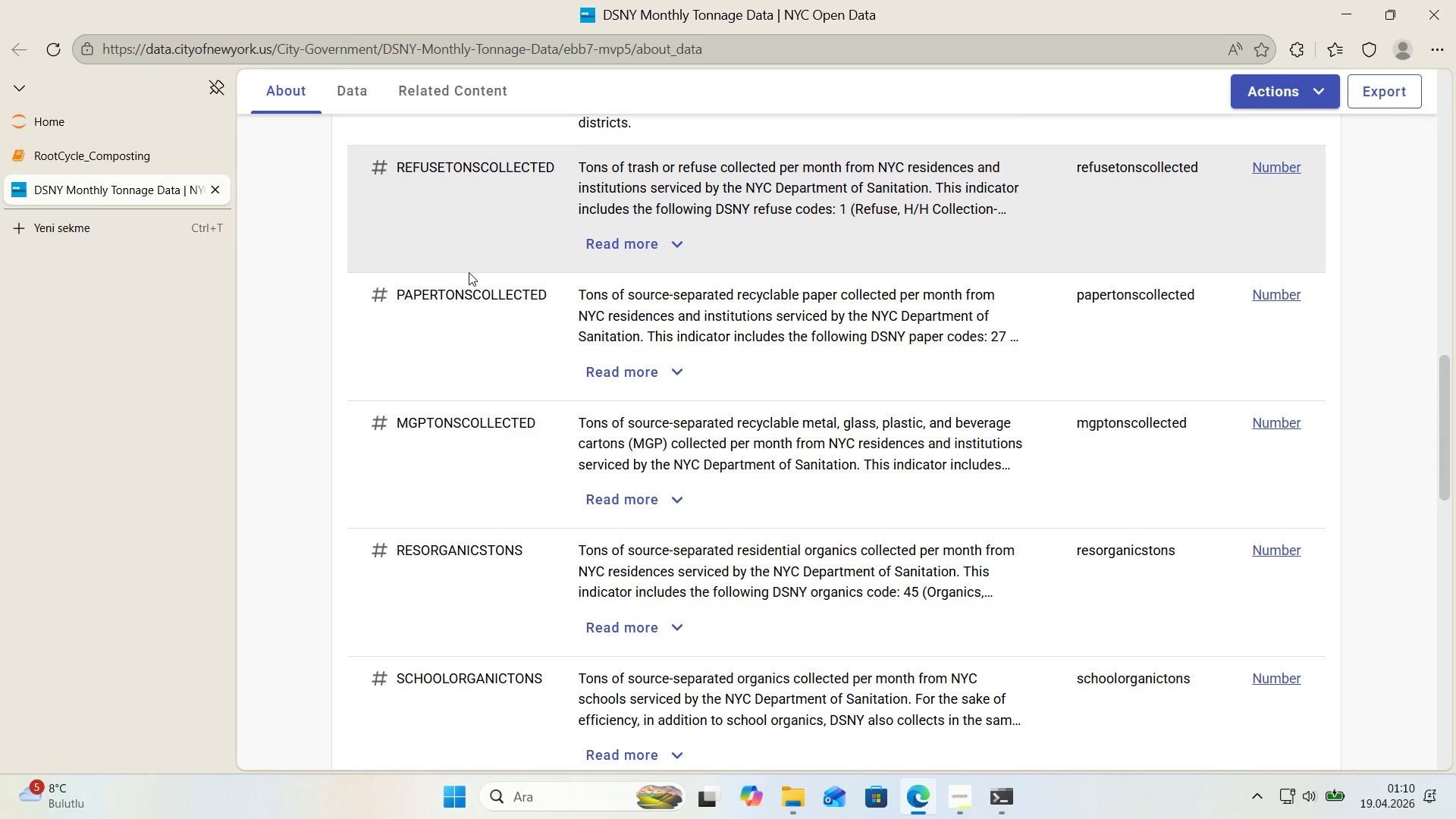 
scroll: coordinate [494, 286], scroll_direction: down, amount: 2.0
 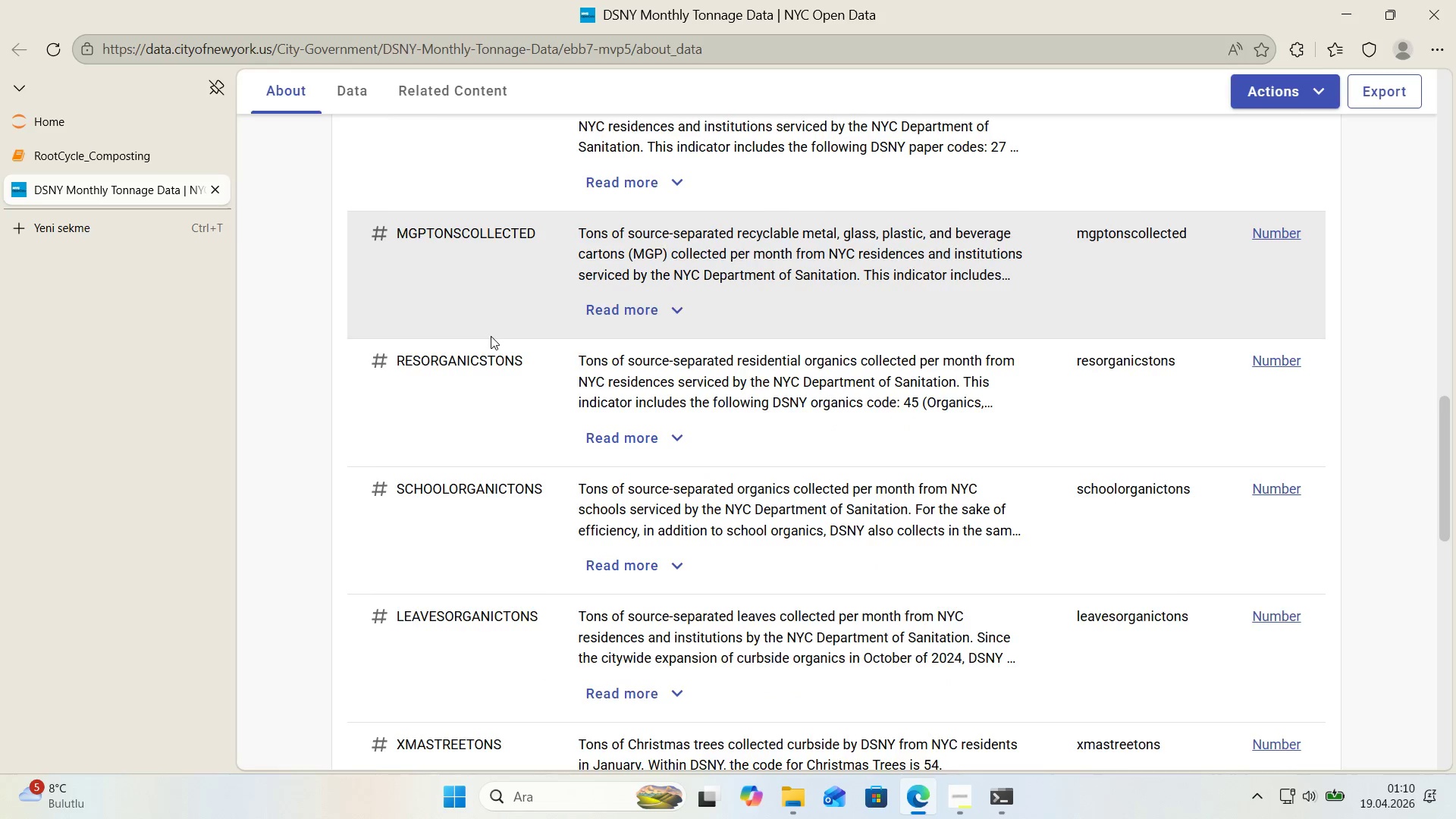 
scroll: coordinate [491, 336], scroll_direction: up, amount: 4.0
 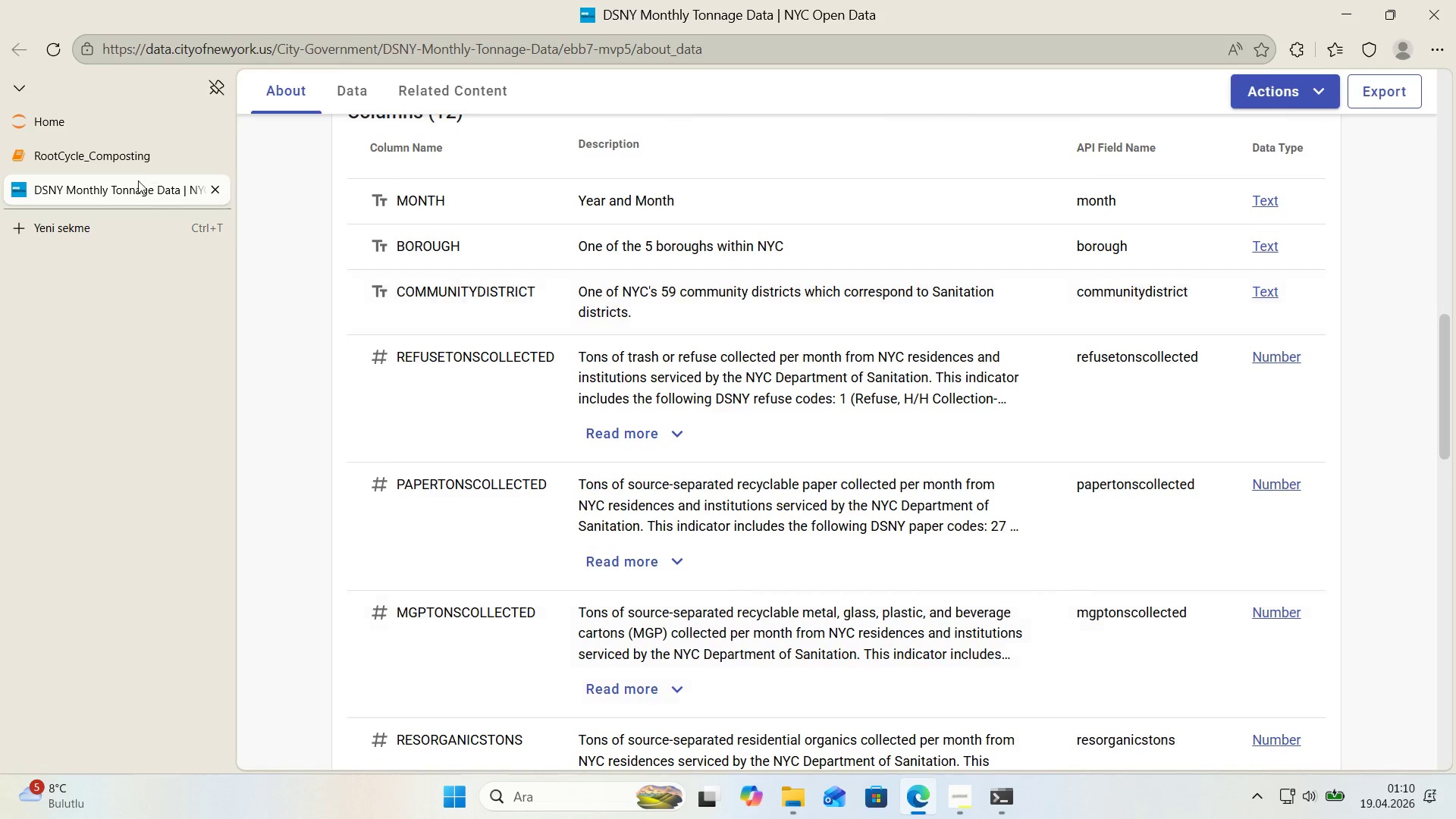 
left_click([108, 155])
 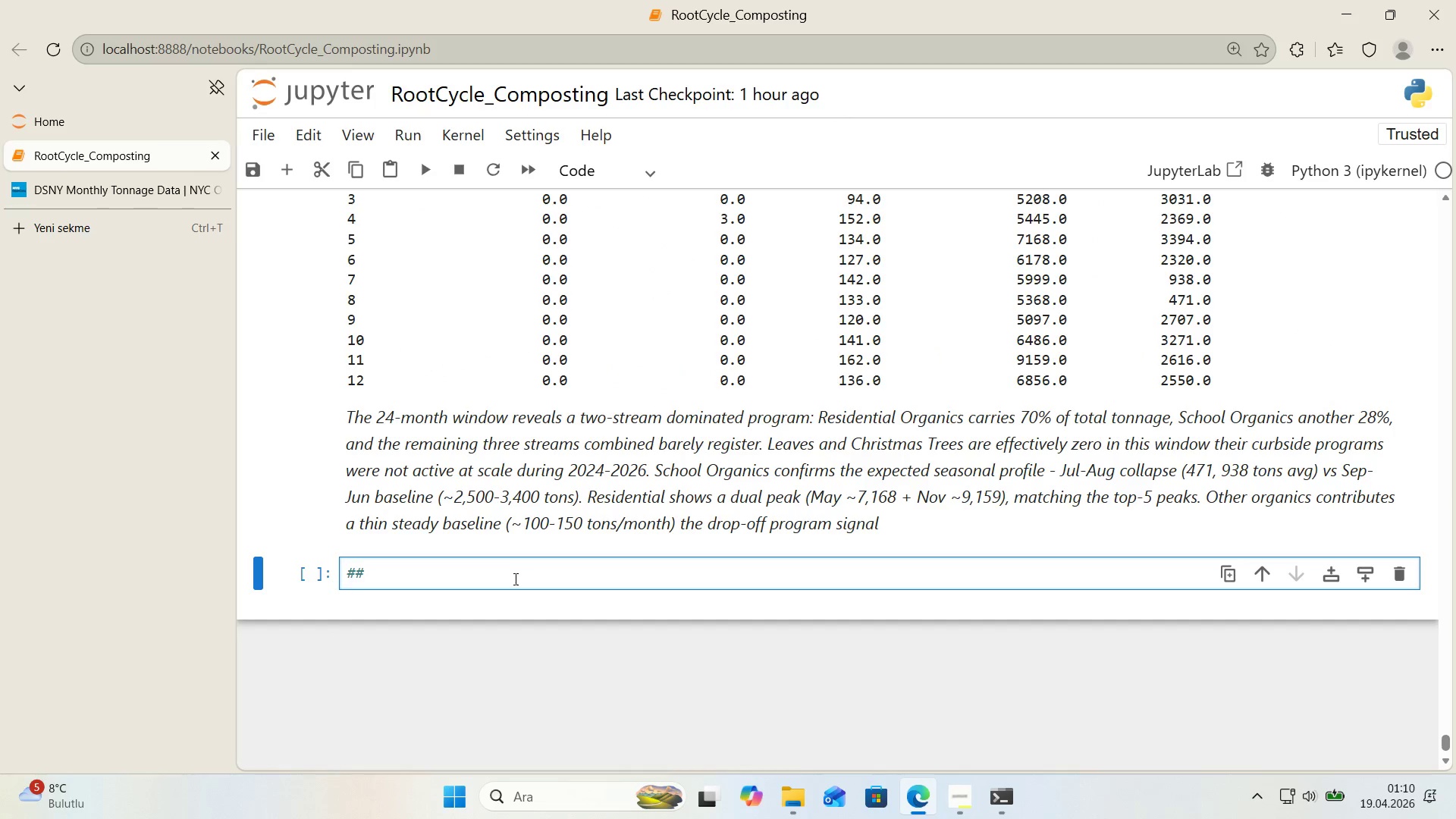 
left_click([490, 571])
 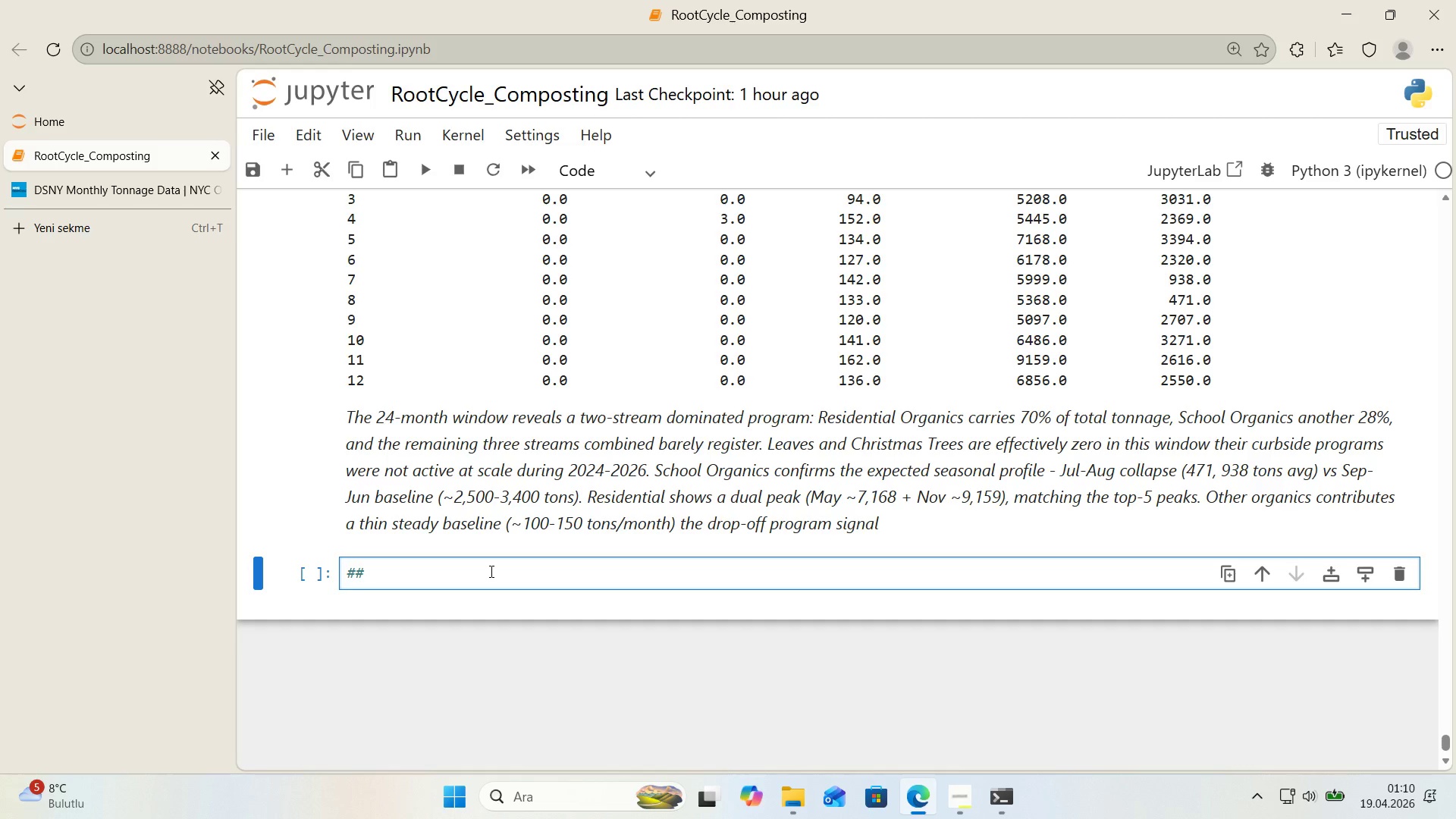 
wait(19.09)
 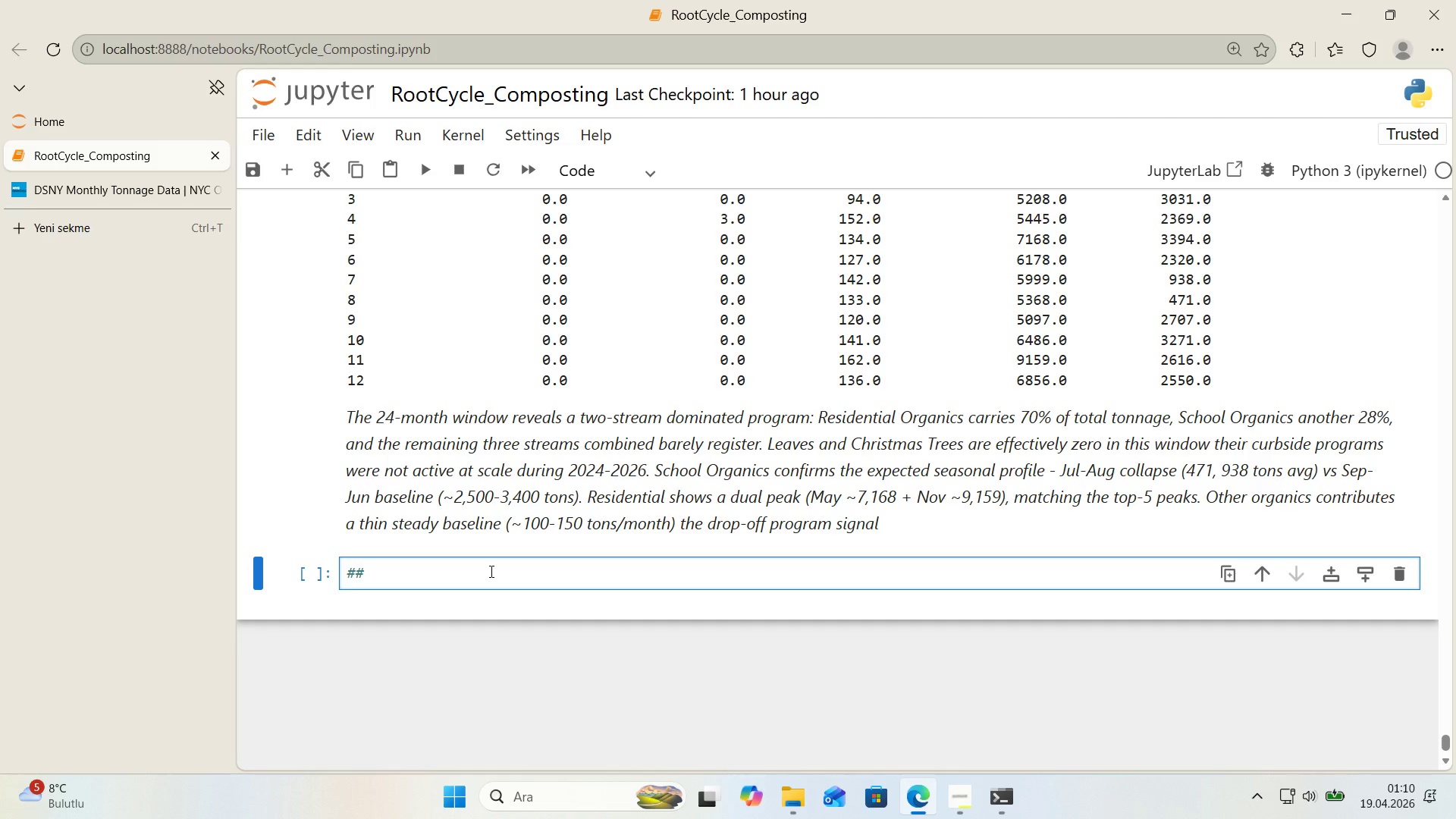 
type(8. Interact've Chart 1)
 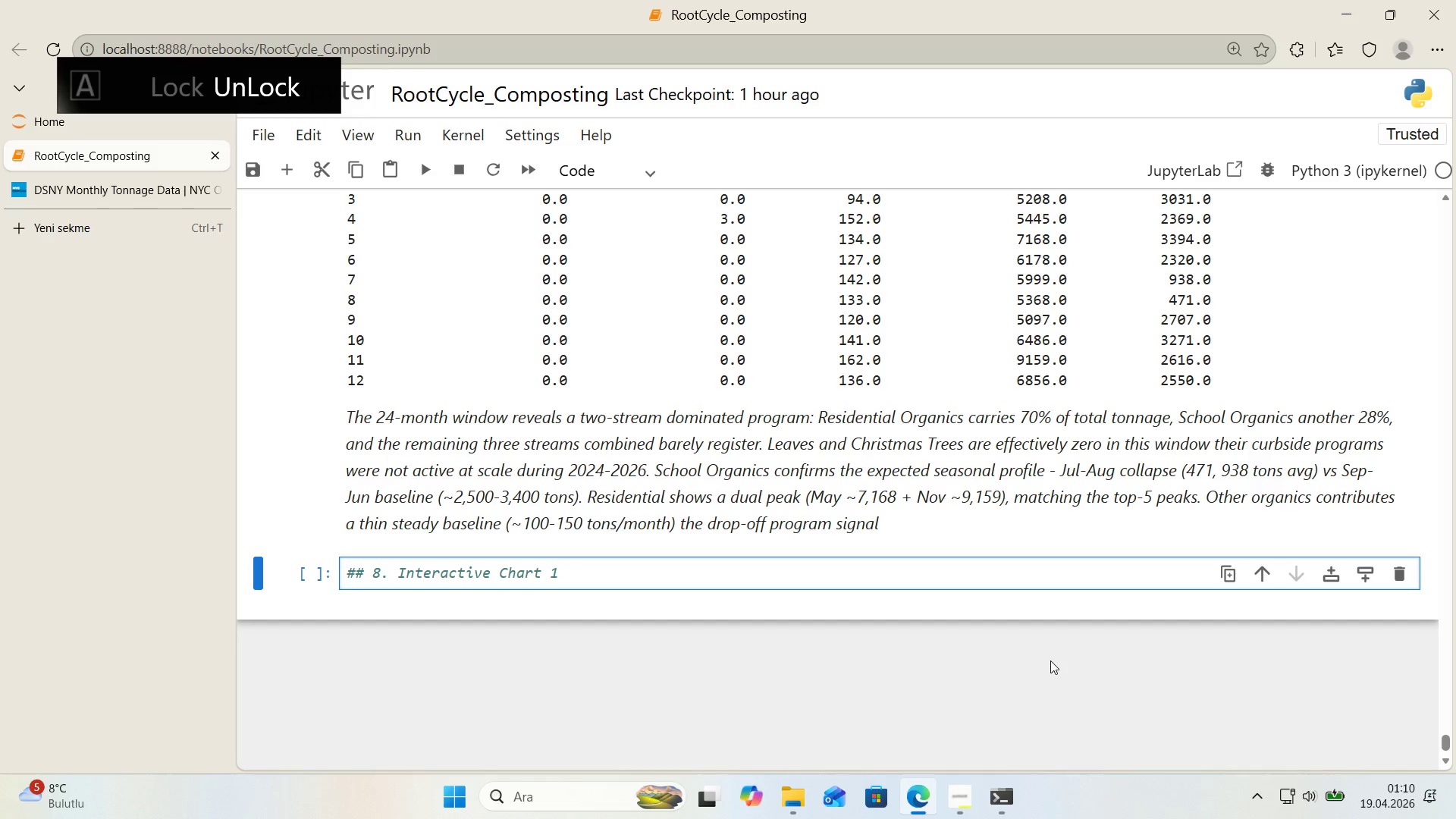 
type( - Monthly Totals by Borough *()
 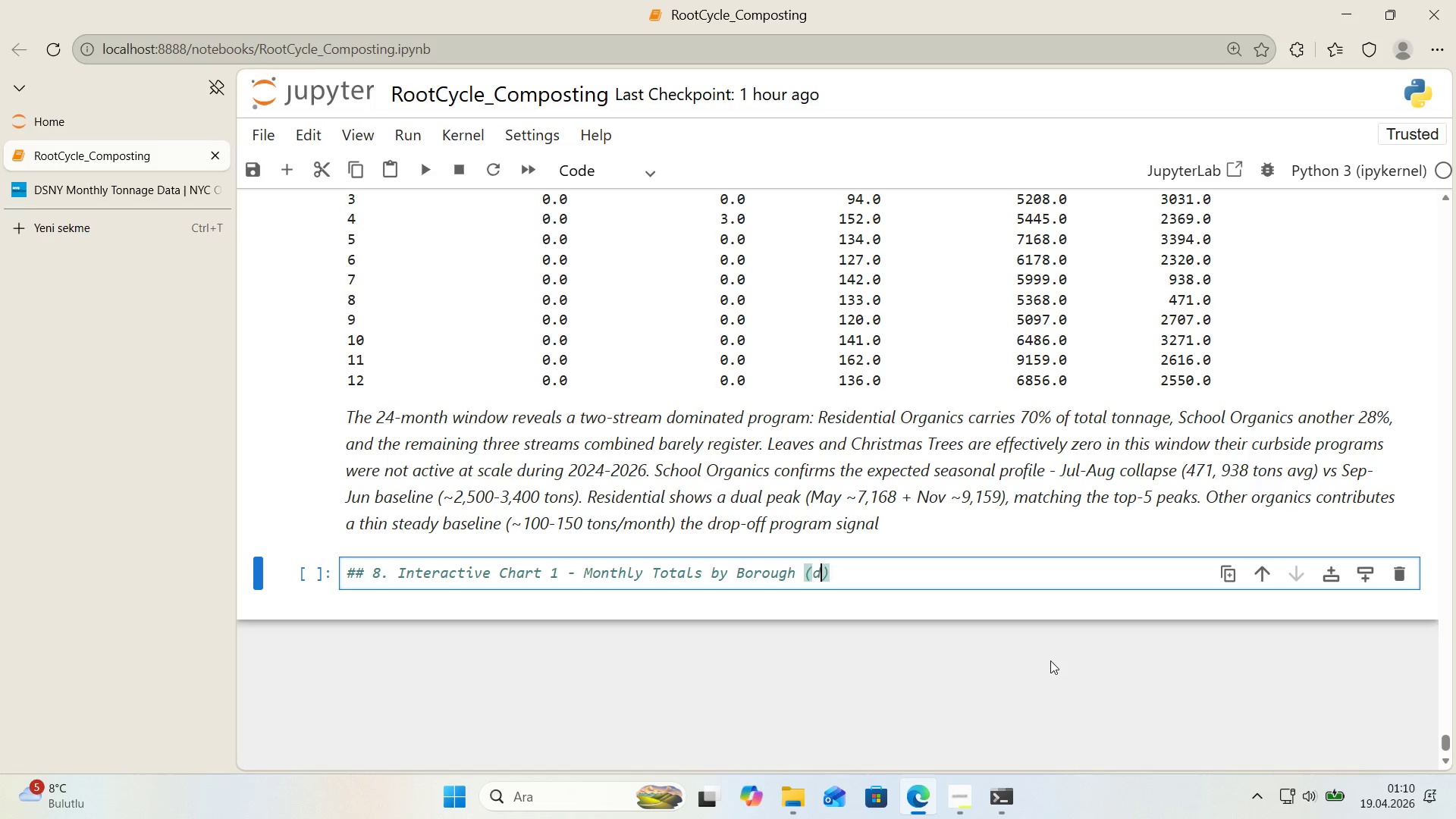 
 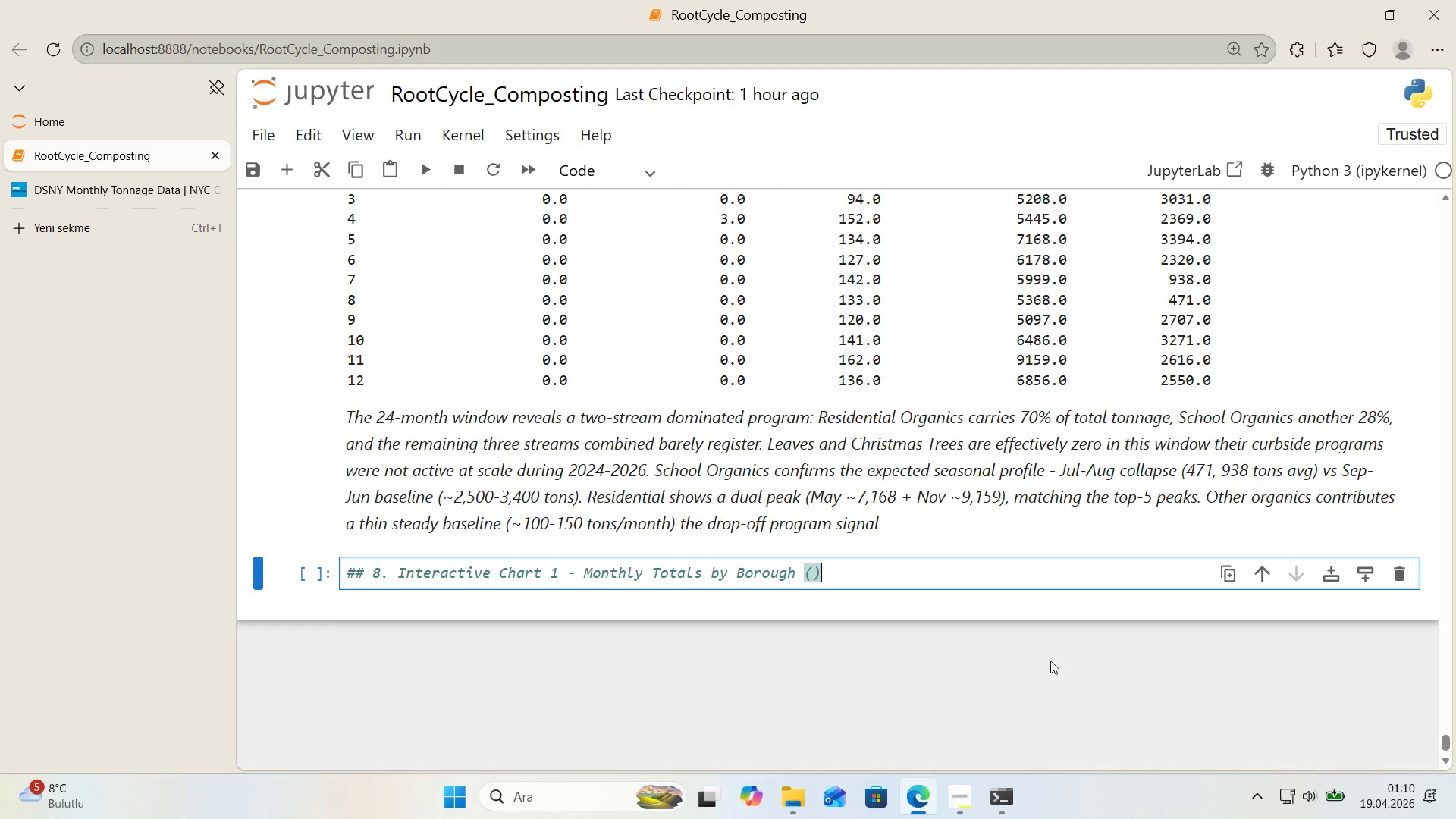 
key(ArrowLeft)
 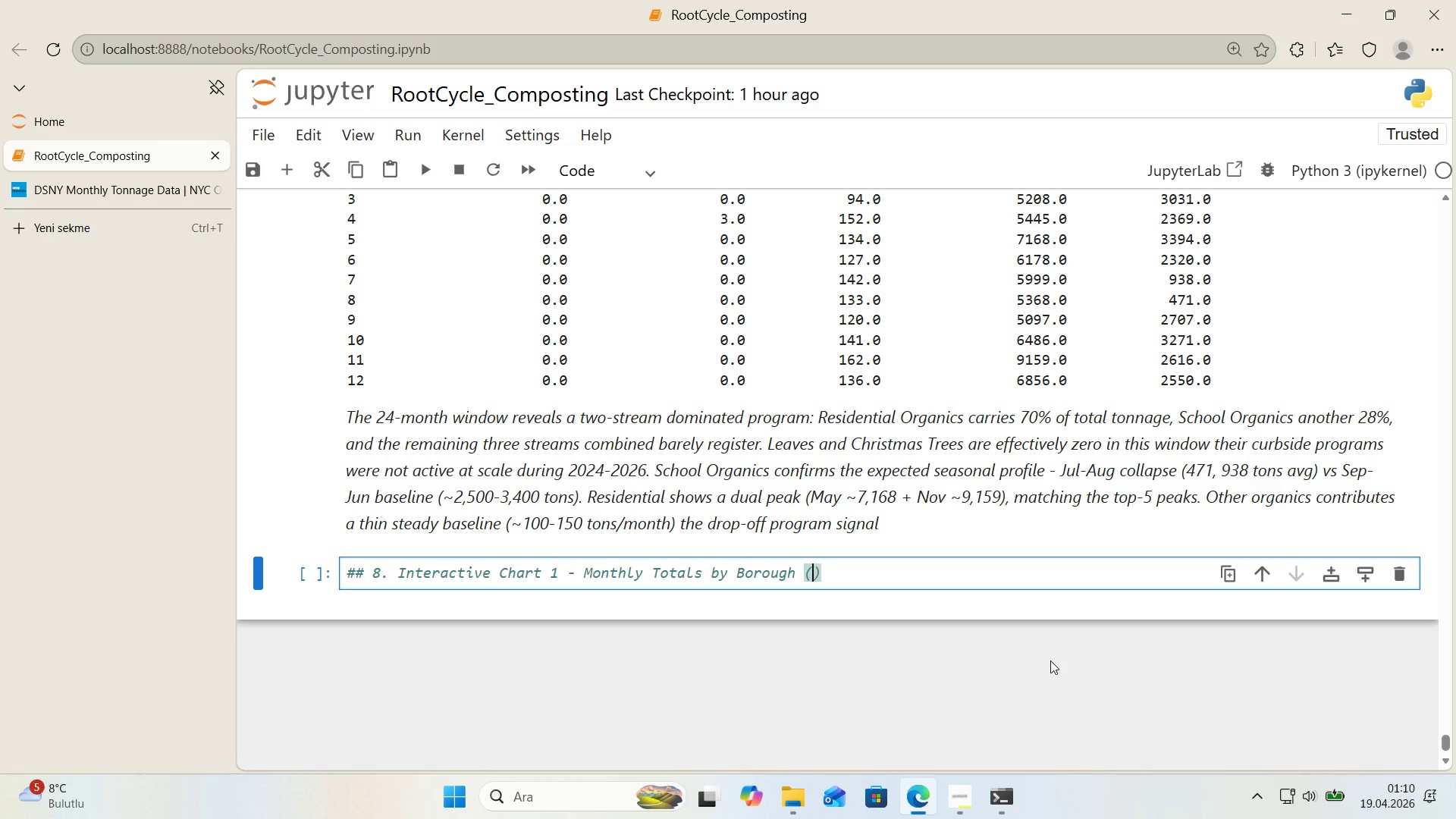 
type(dropdownf)
key(Backspace)
type( f'lter)
 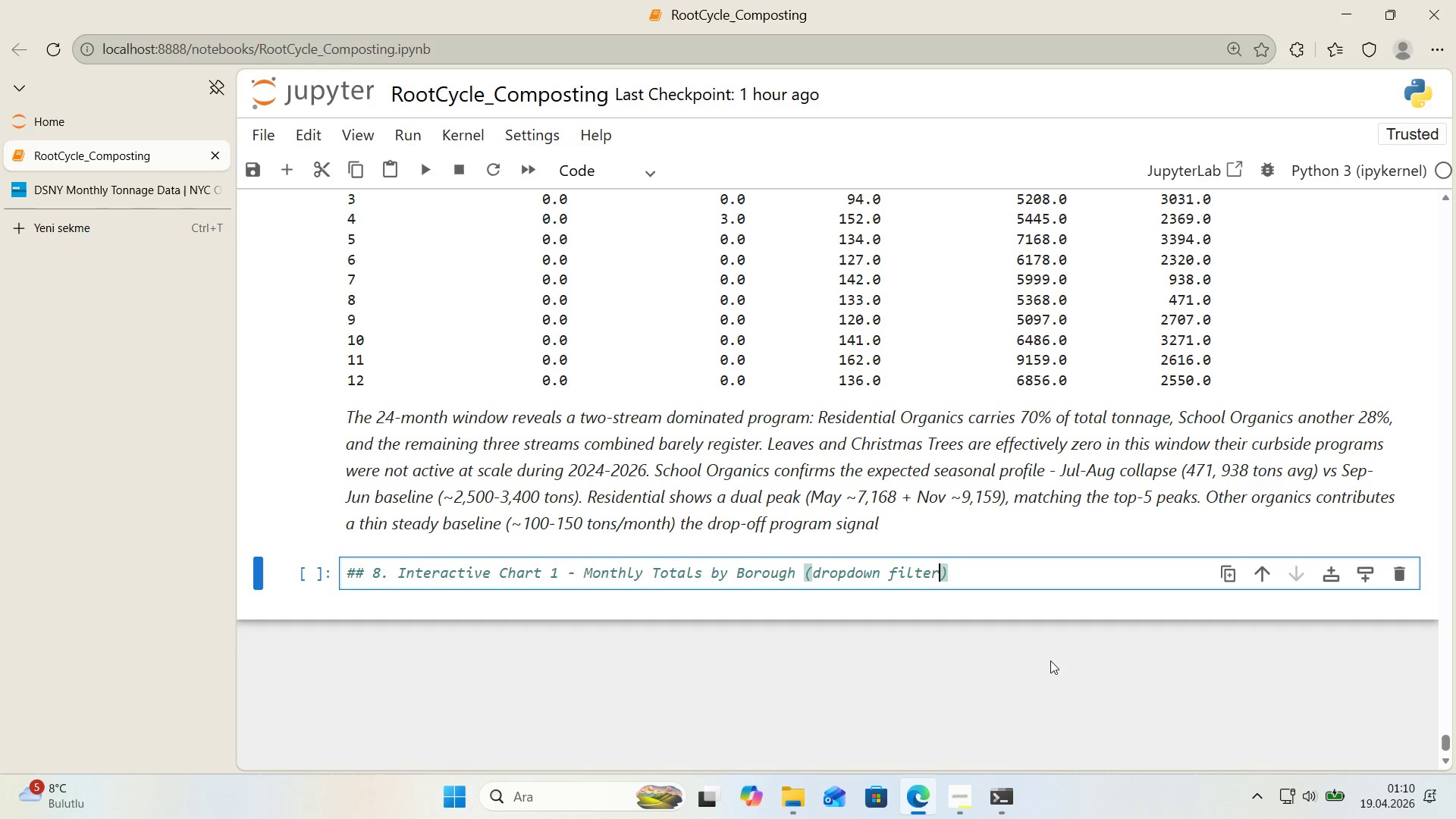 
key(ArrowRight)
 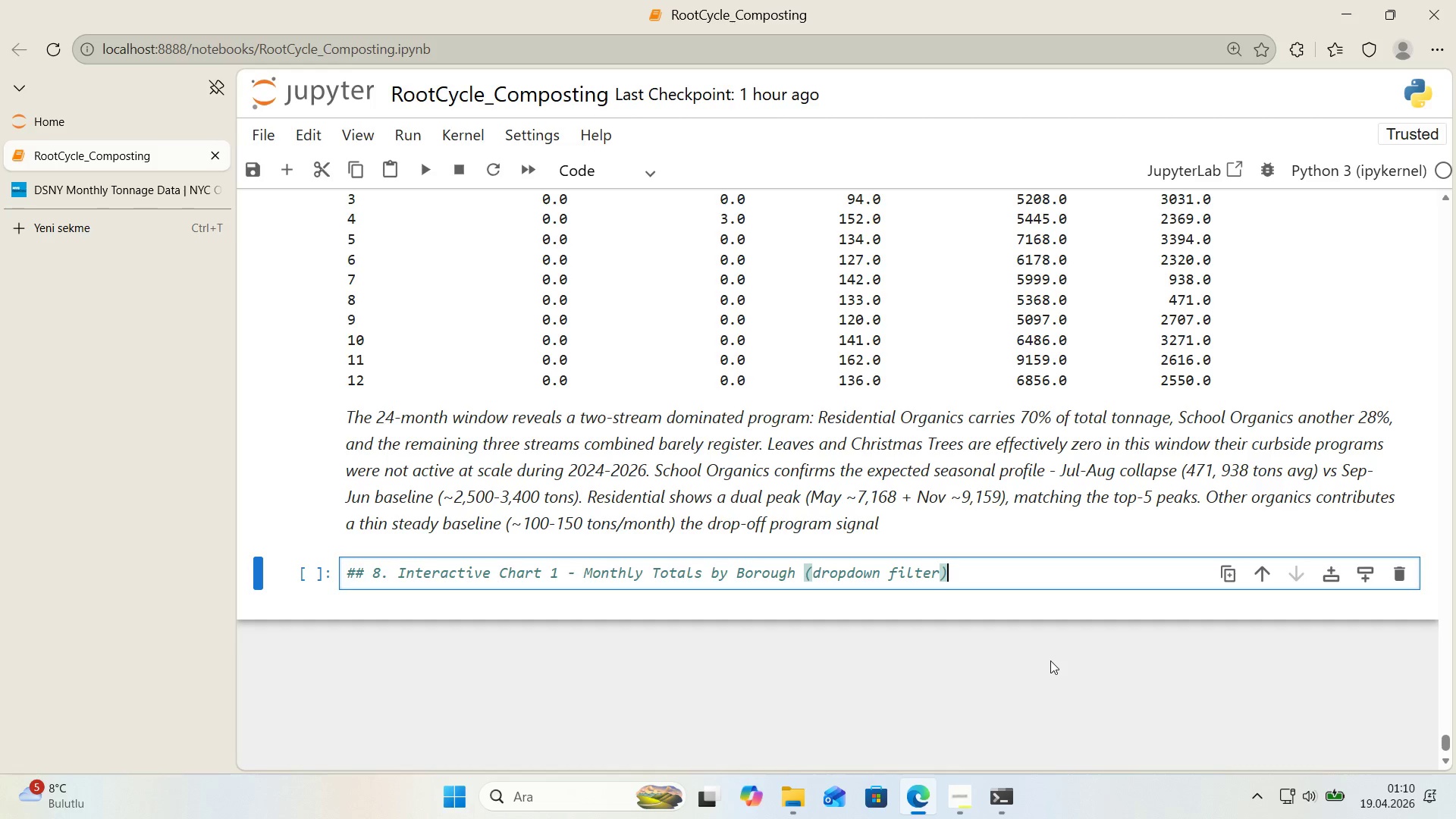 
key(Enter)
 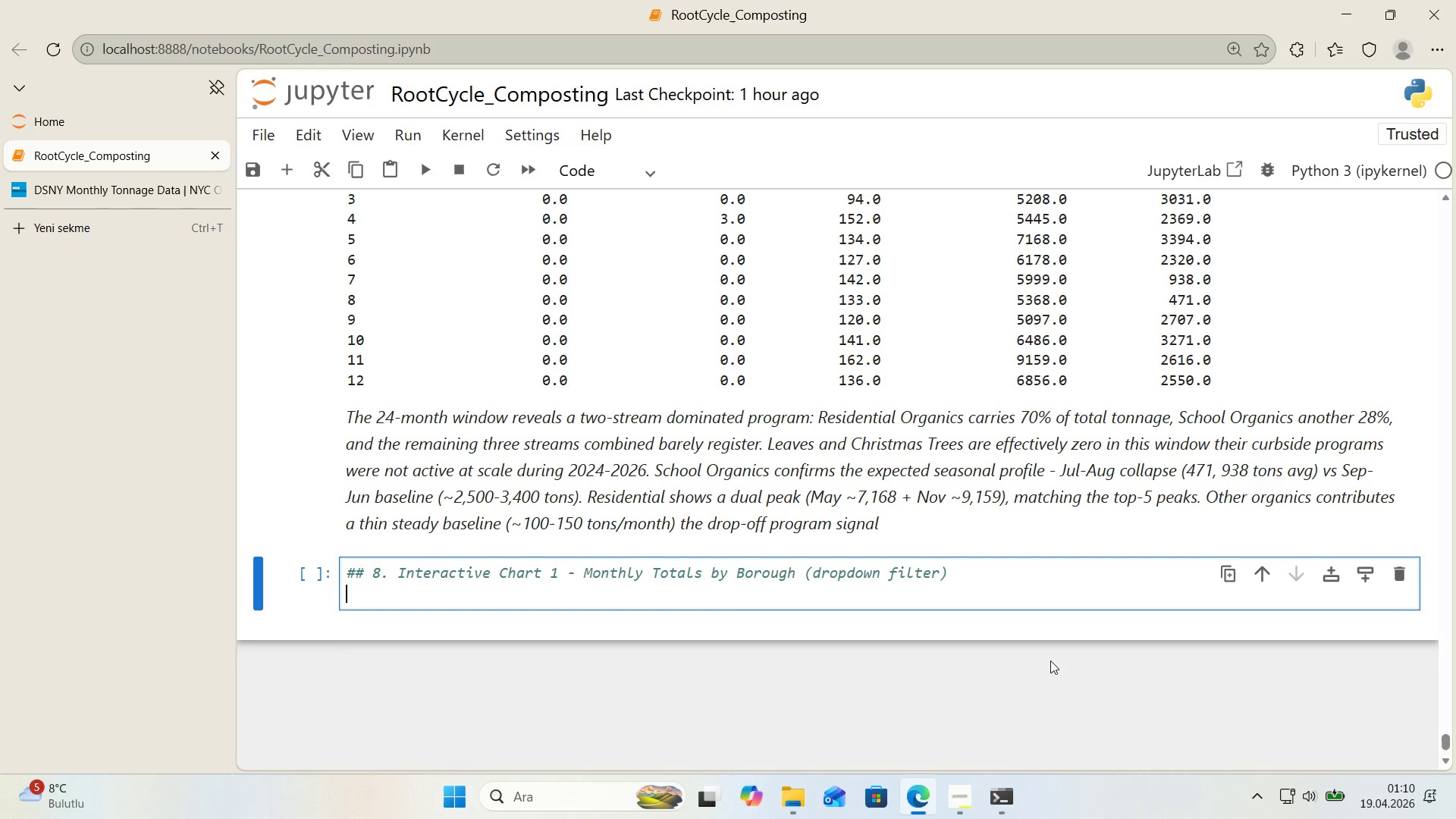 
key(Enter)
 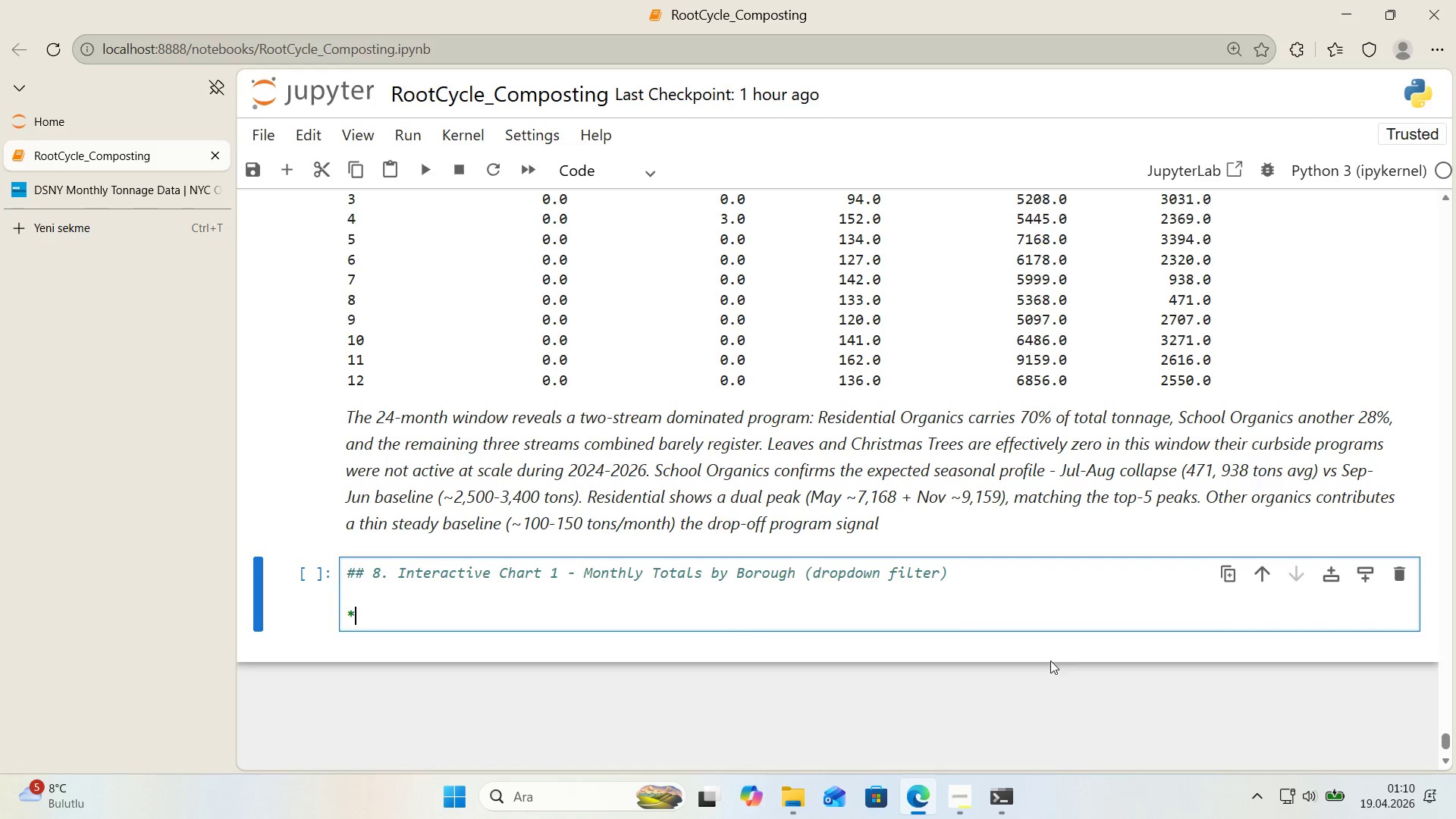 
type(** Br'ef clauses sat'sf'ed here>**)
 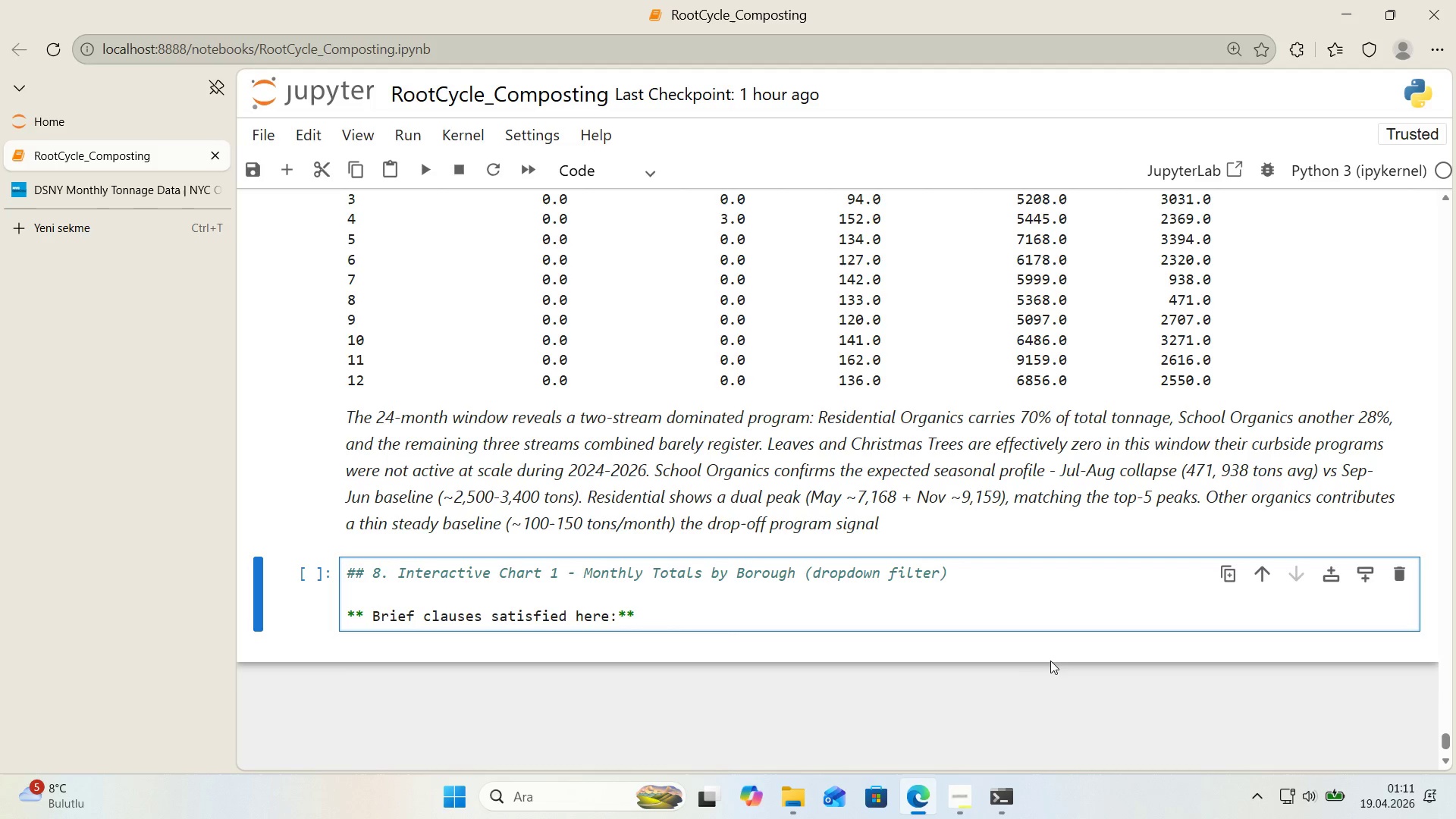 
key(Enter)
 